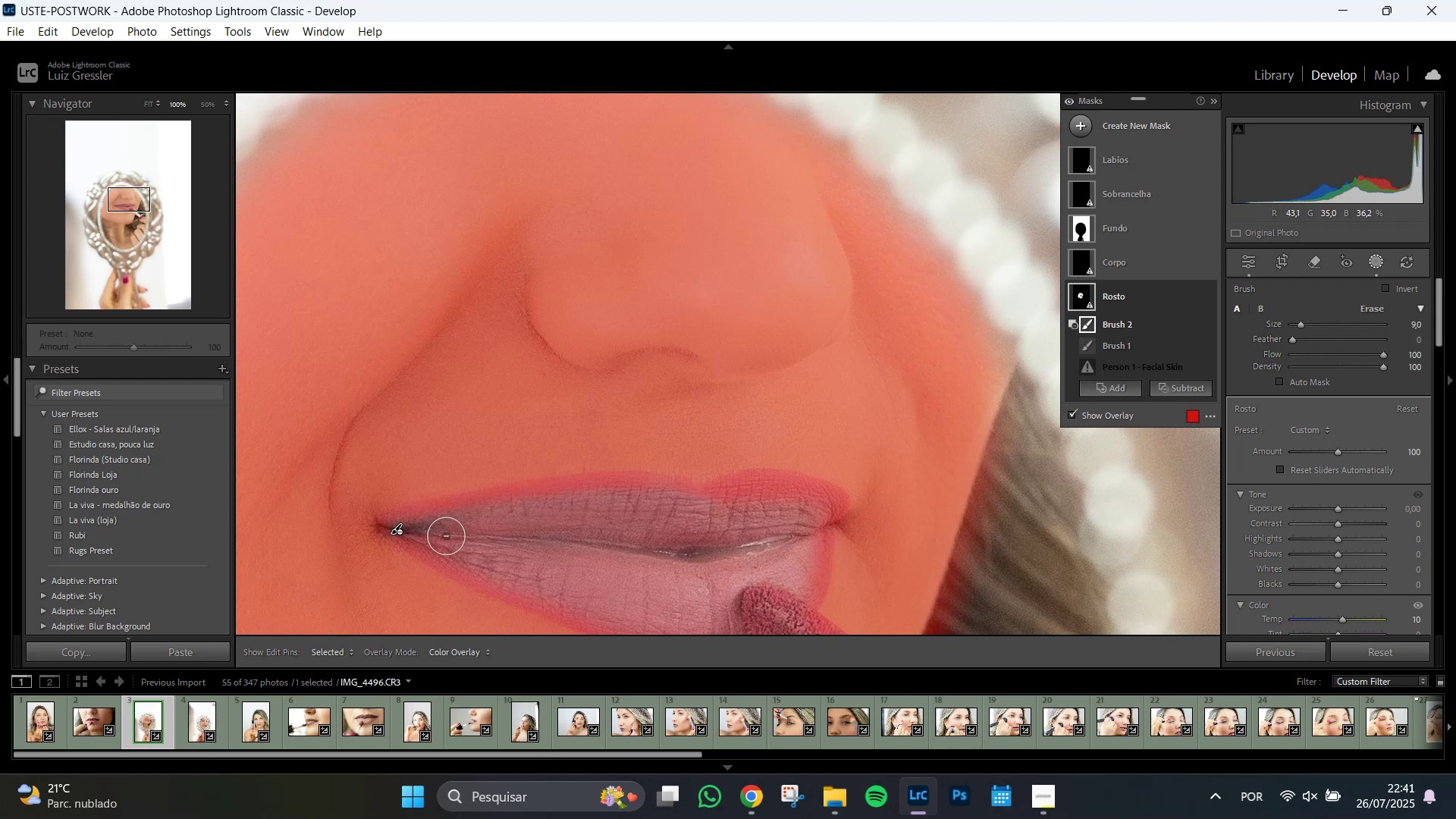 
left_click_drag(start_coordinate=[446, 536], to_coordinate=[752, 556])
 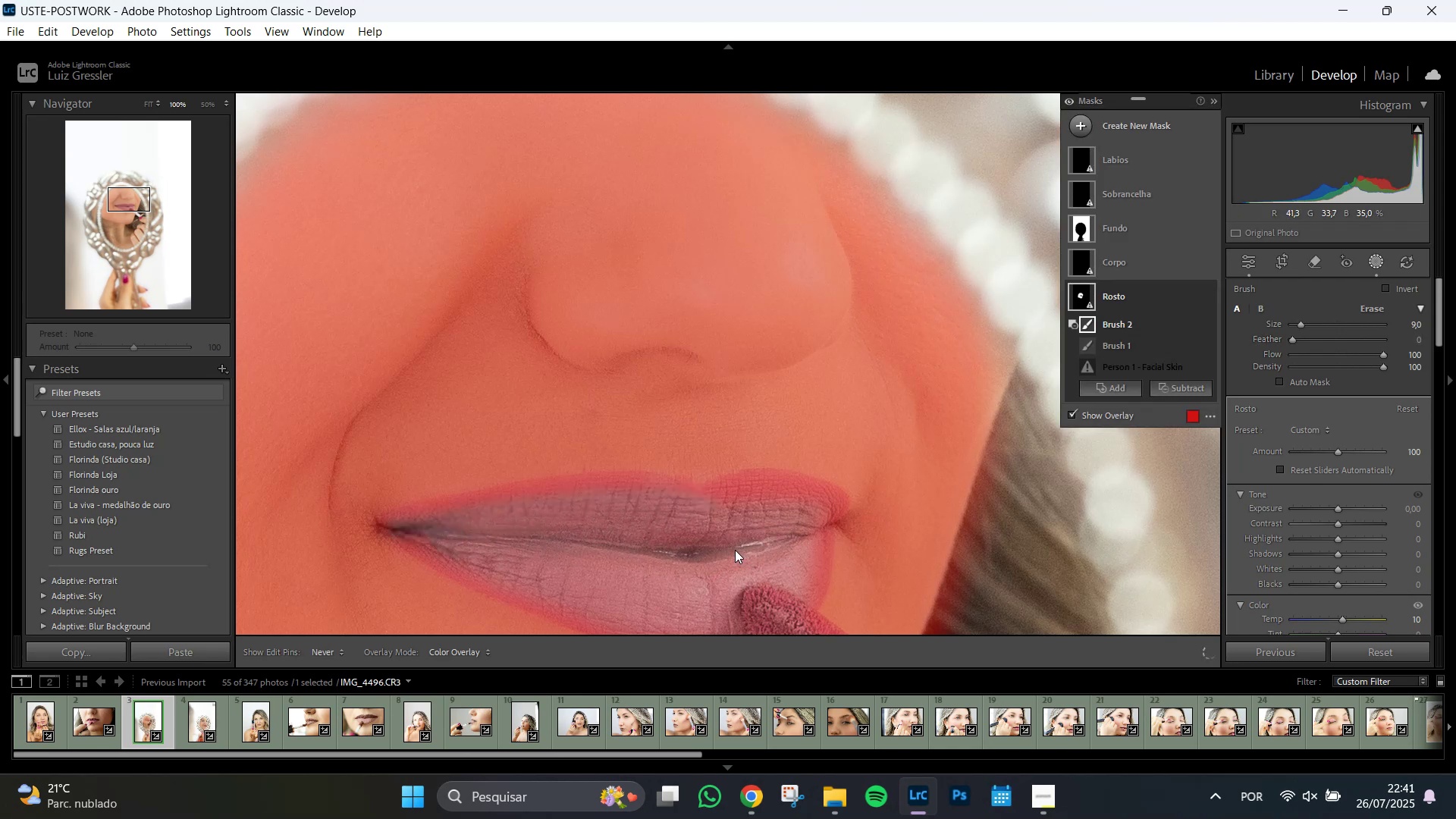 
hold_key(key=Space, duration=1.53)
 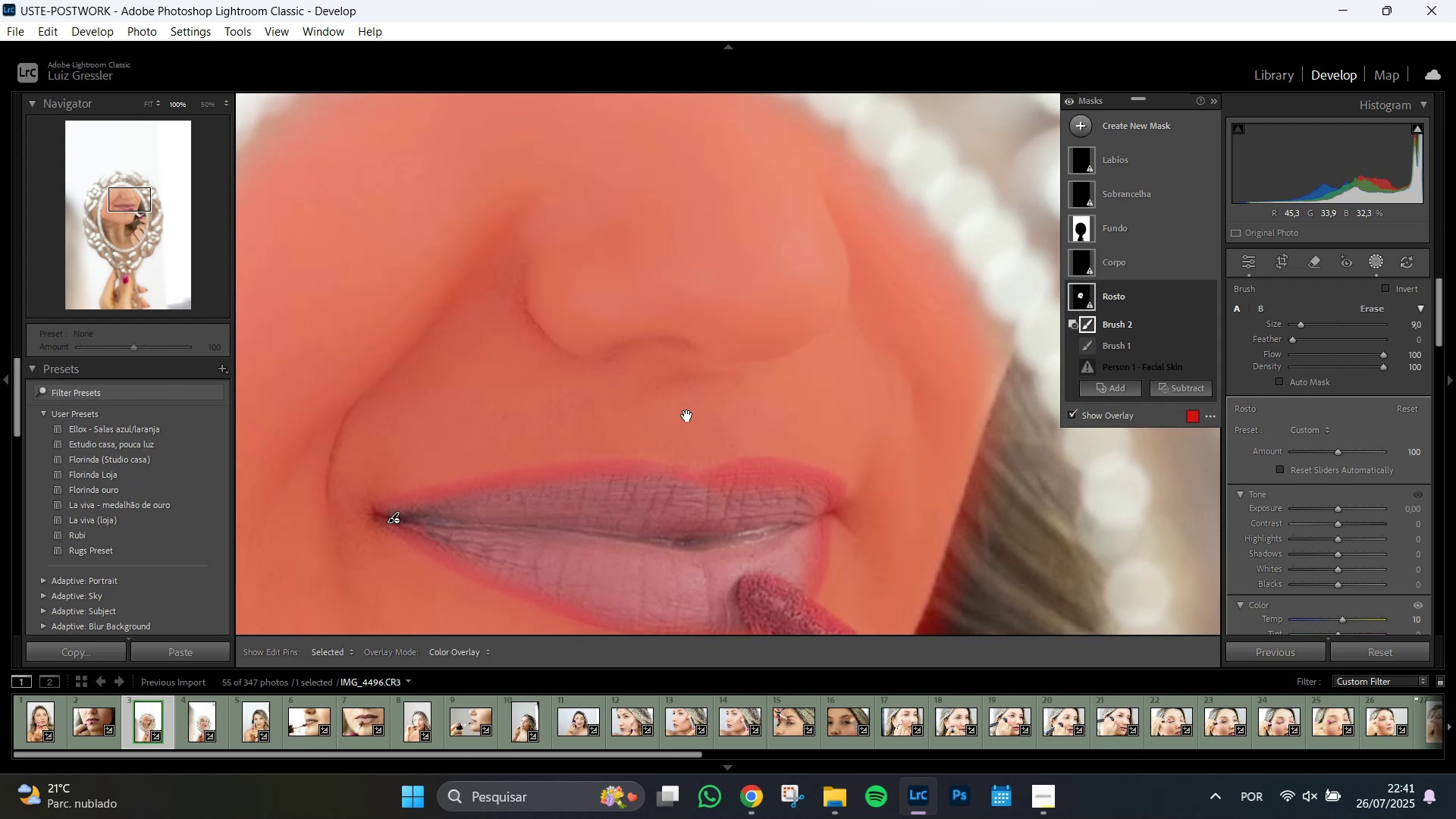 
left_click_drag(start_coordinate=[724, 547], to_coordinate=[687, 416])
 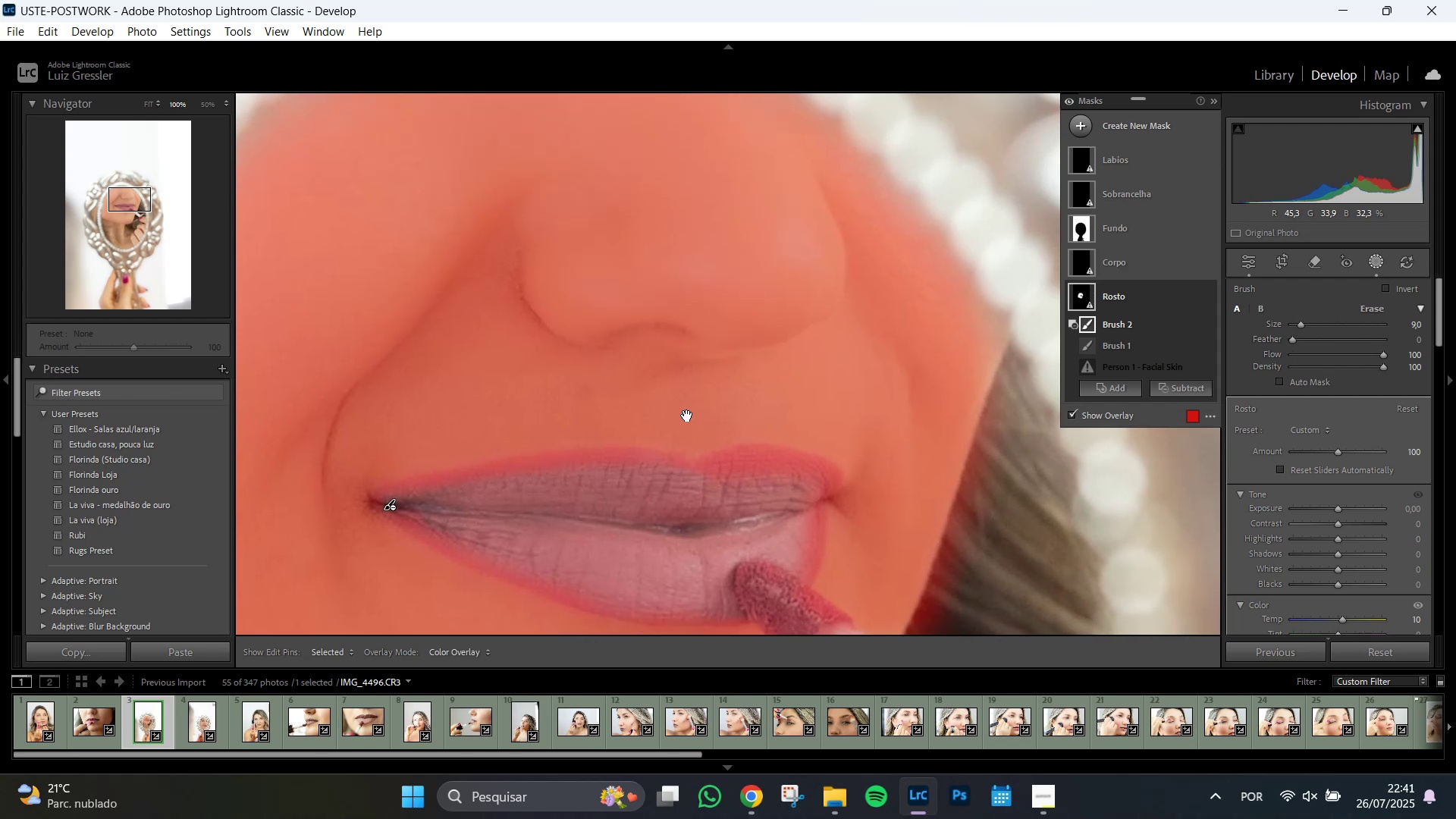 
hold_key(key=Space, duration=1.21)
 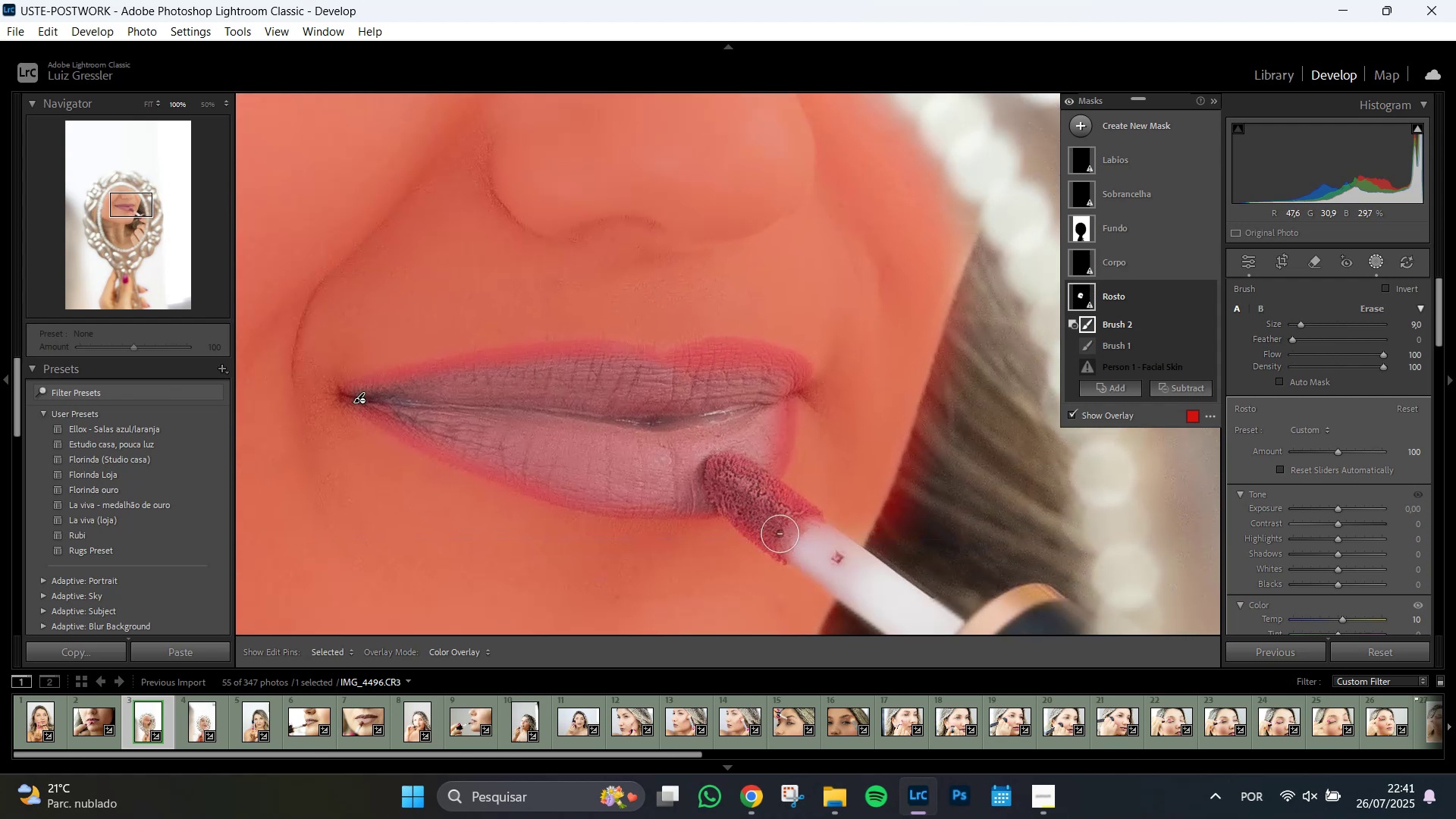 
wait(5.34)
 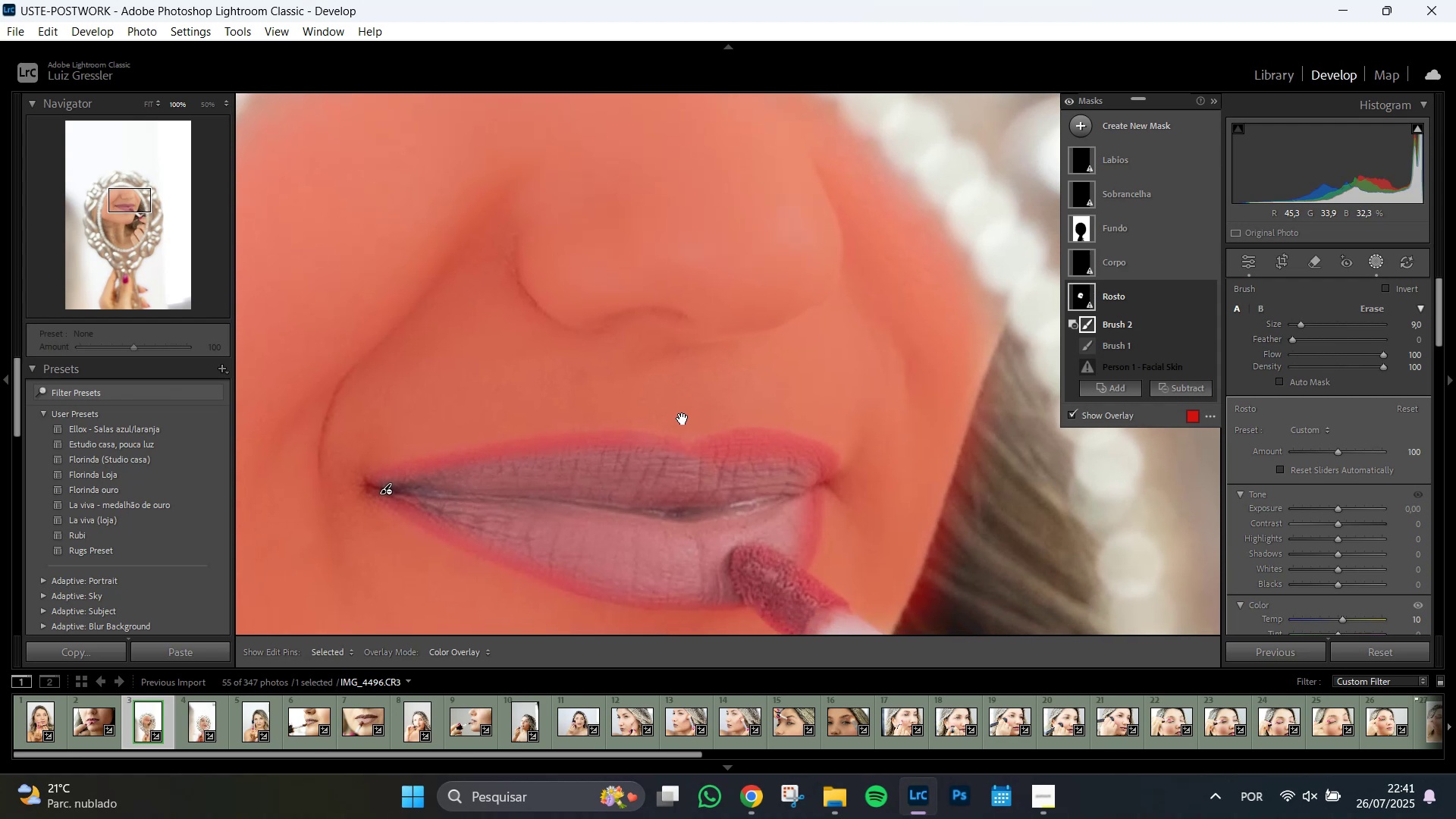 
left_click_drag(start_coordinate=[788, 544], to_coordinate=[954, 632])
 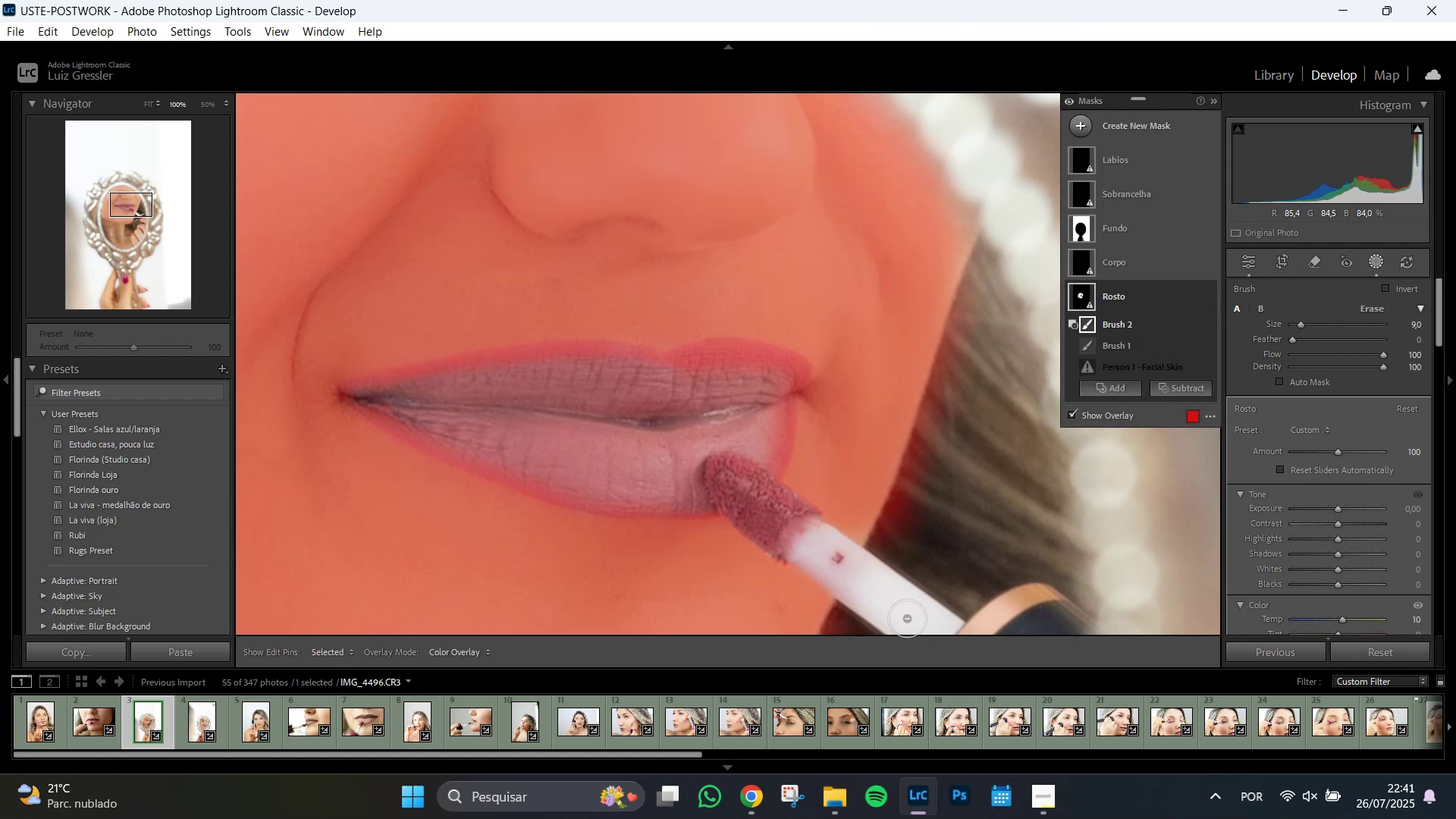 
left_click_drag(start_coordinate=[905, 620], to_coordinate=[719, 482])
 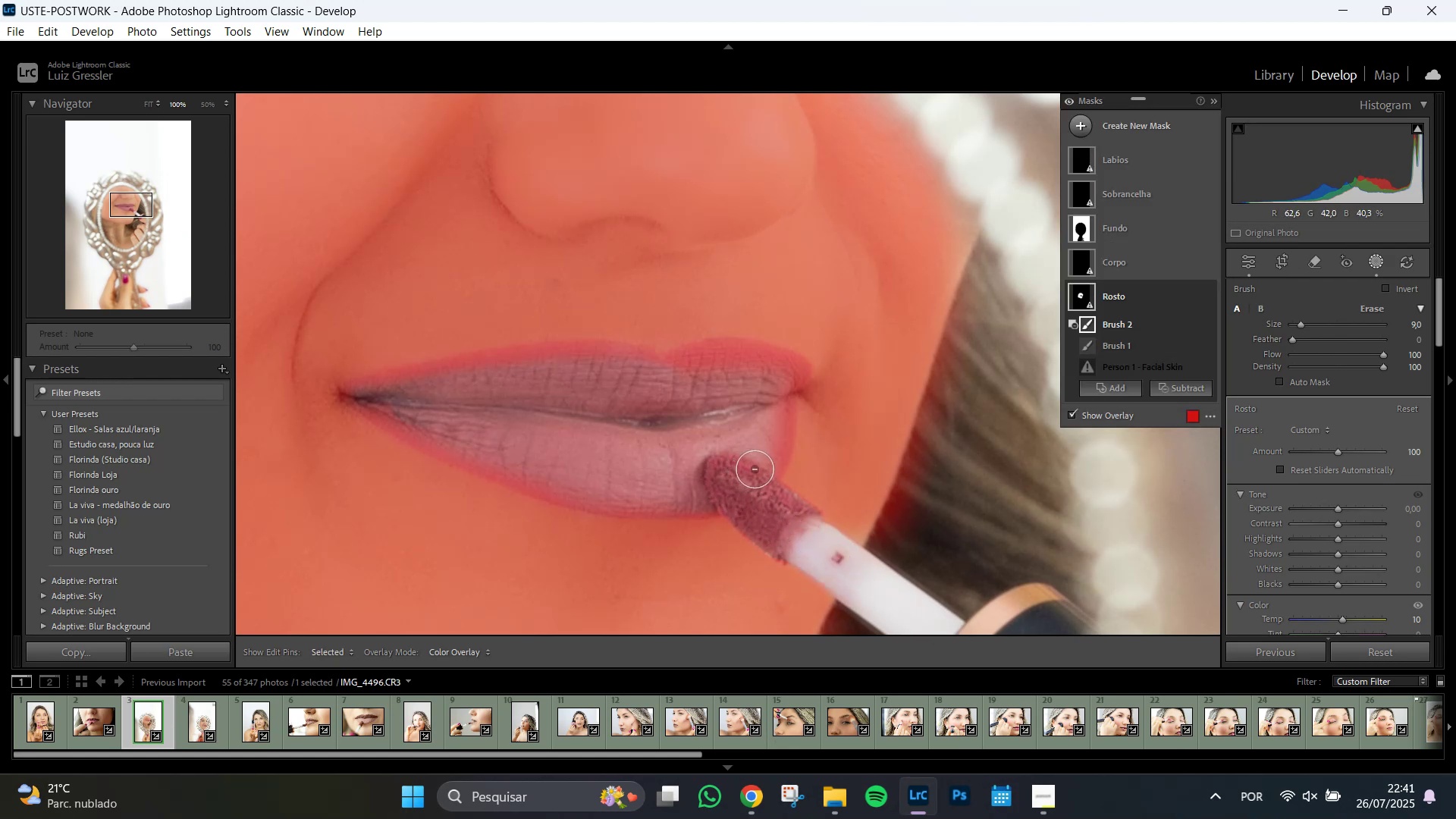 
left_click_drag(start_coordinate=[760, 468], to_coordinate=[777, 397])
 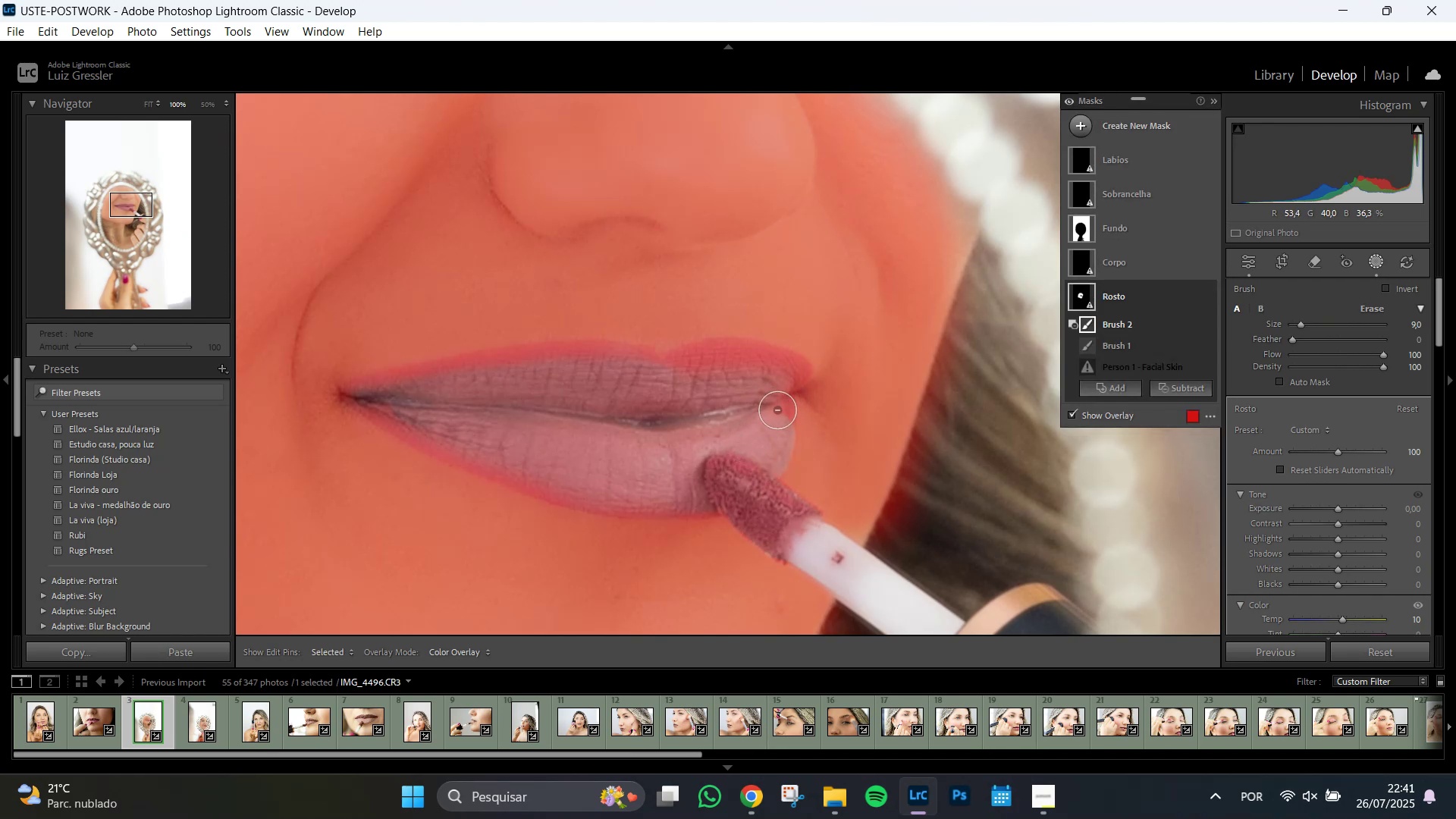 
wait(7.59)
 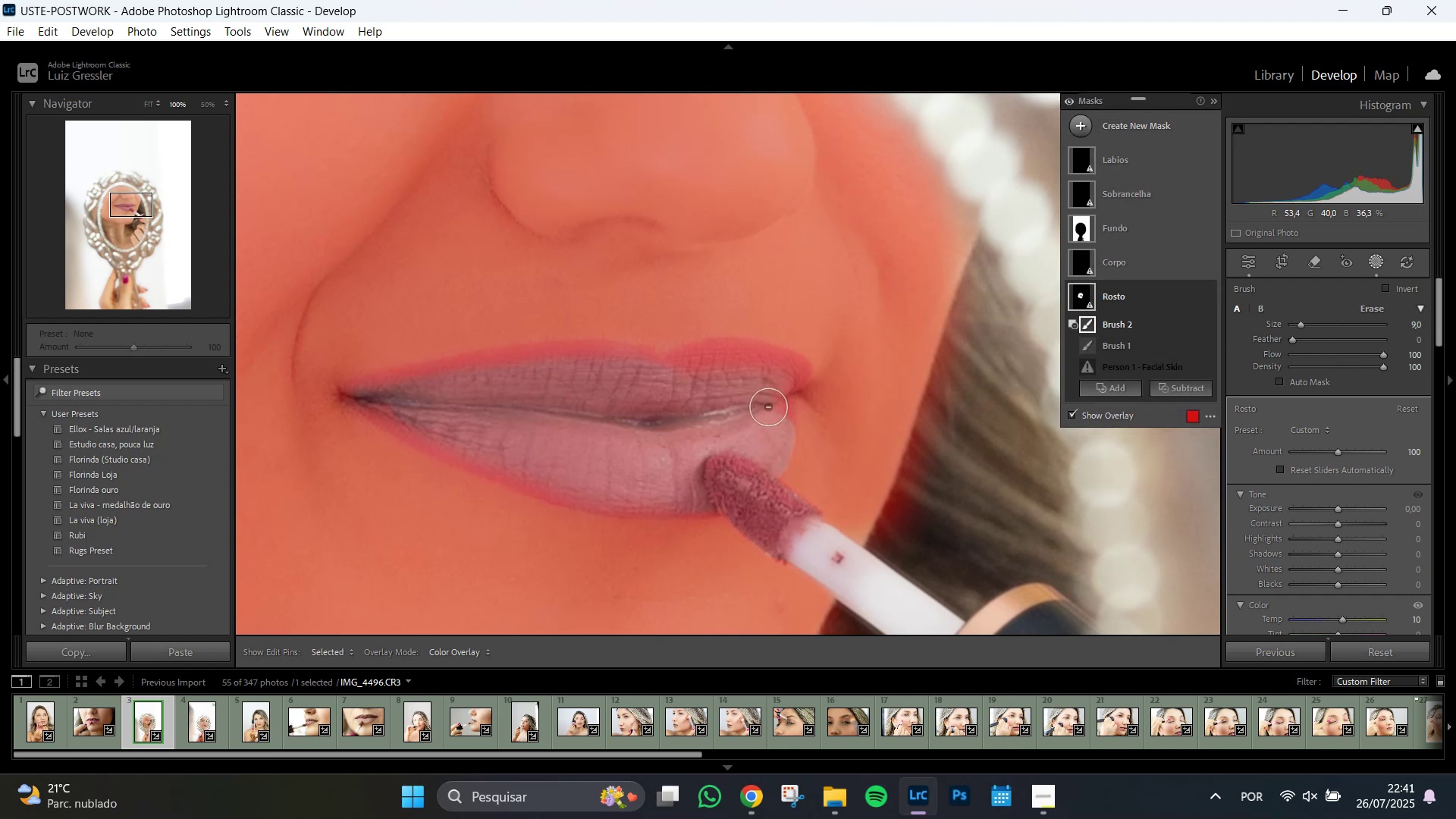 
left_click([776, 407])
 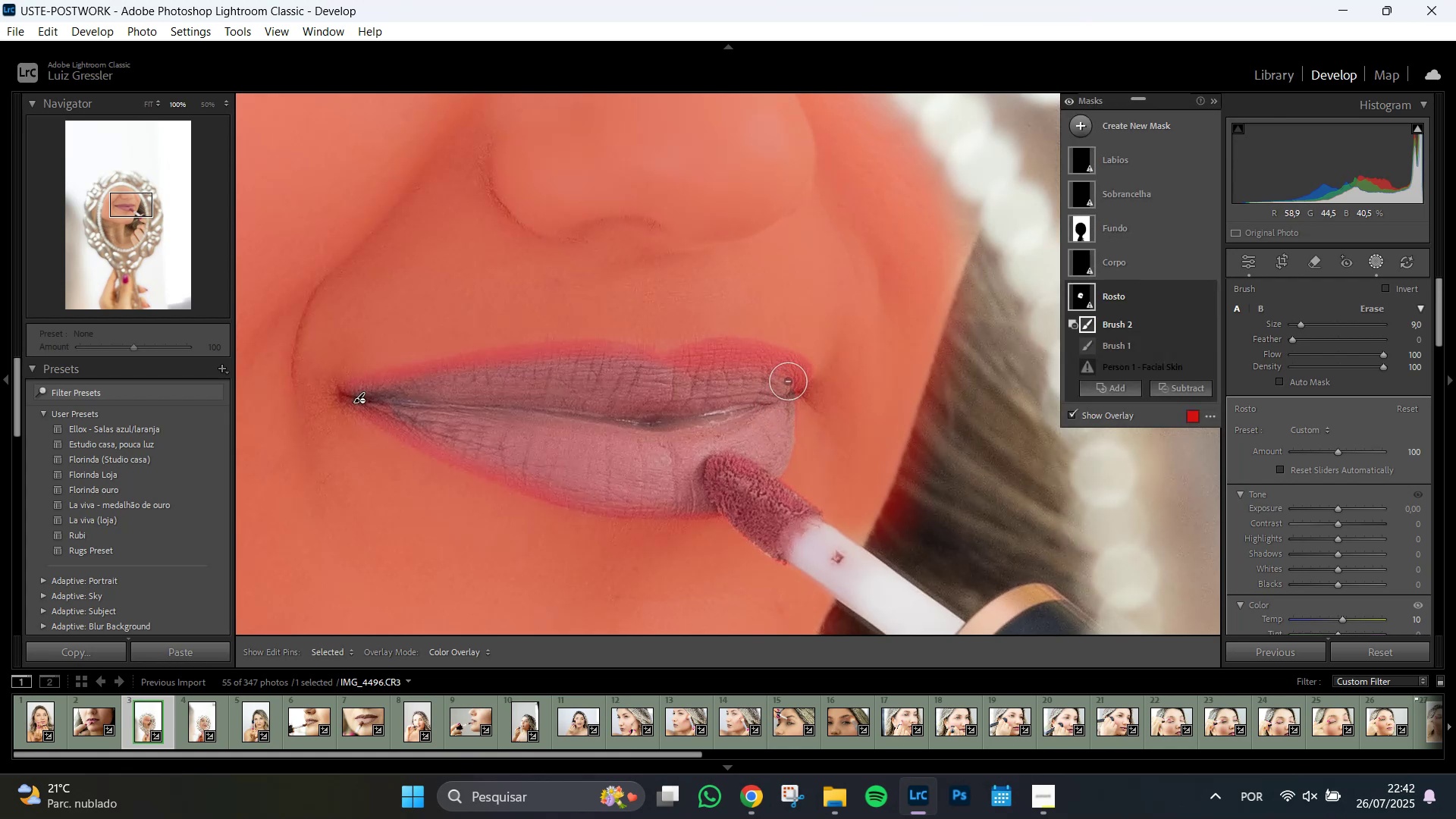 
scroll: coordinate [791, 378], scroll_direction: down, amount: 2.0
 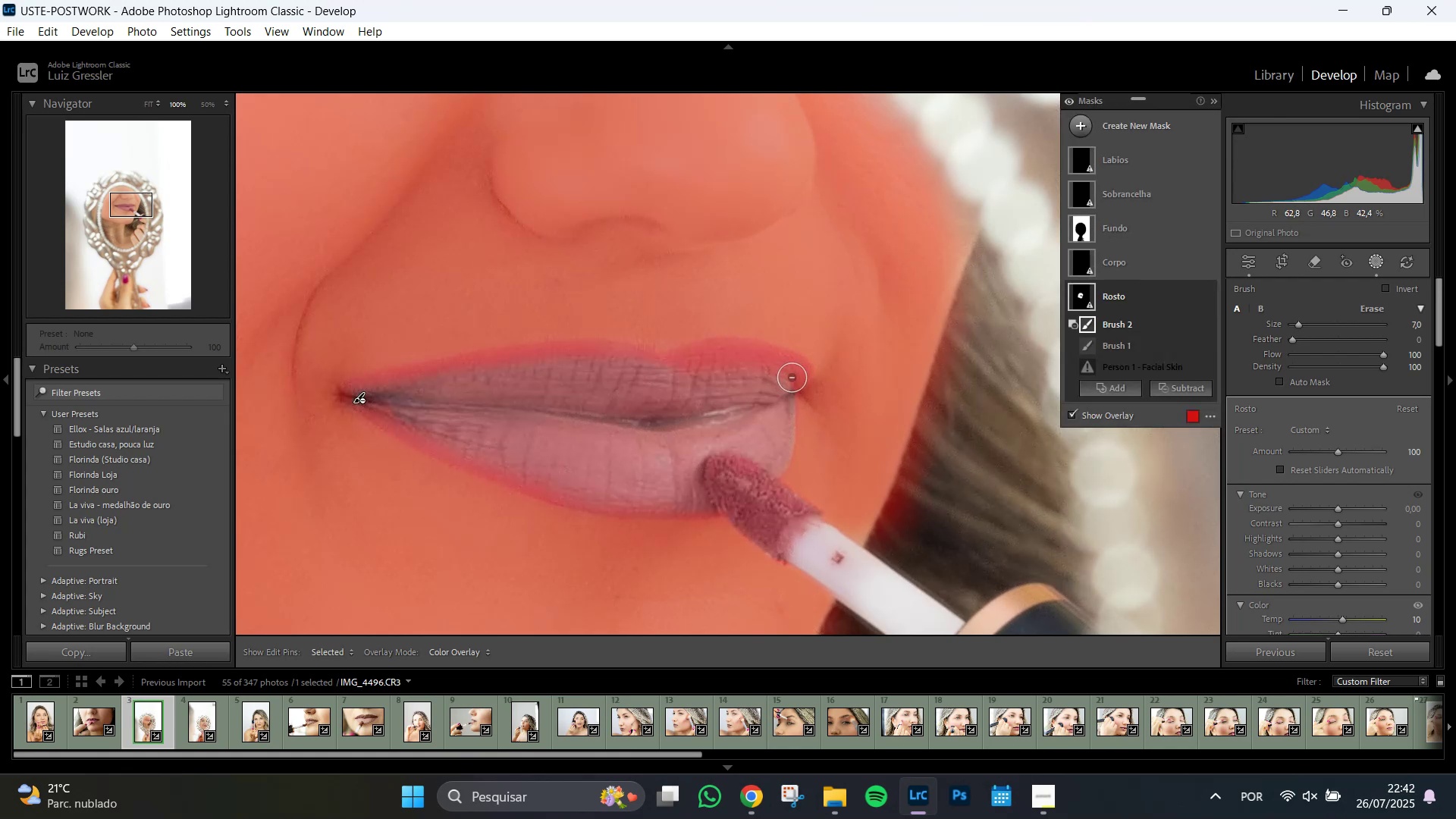 
left_click_drag(start_coordinate=[792, 378], to_coordinate=[799, 373])
 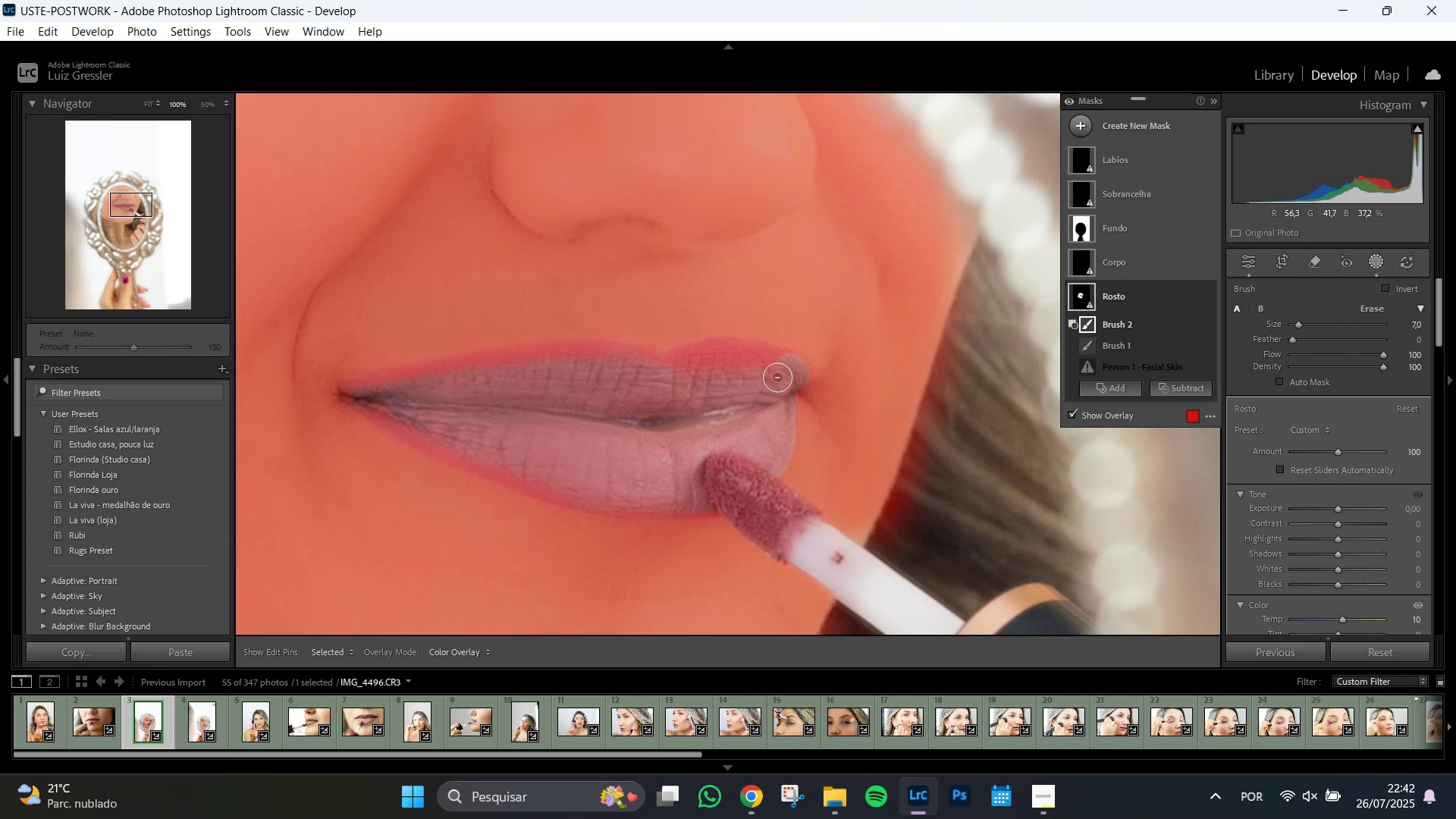 
scroll: coordinate [706, 415], scroll_direction: up, amount: 6.0
 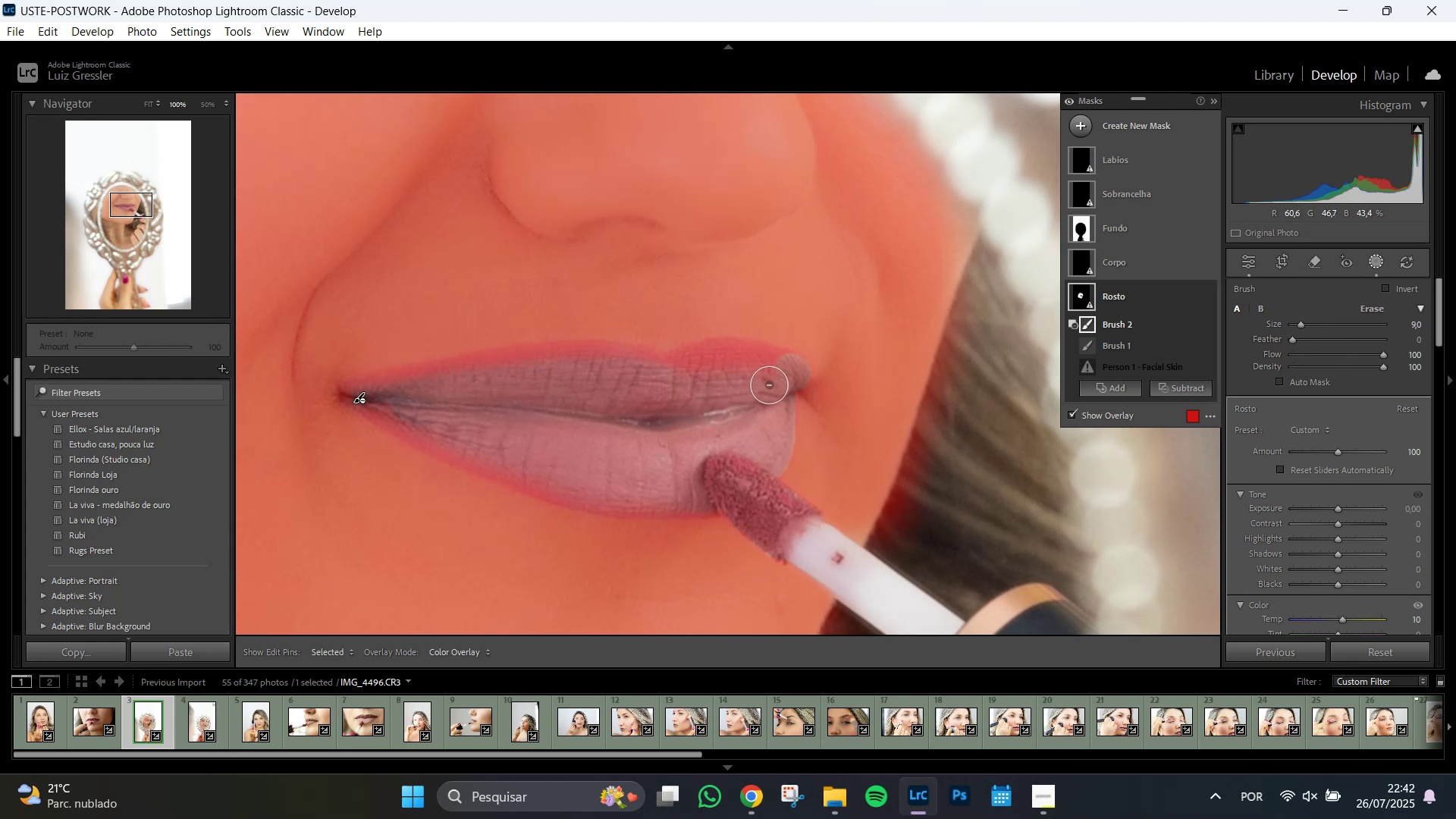 
scroll: coordinate [765, 387], scroll_direction: down, amount: 1.0
 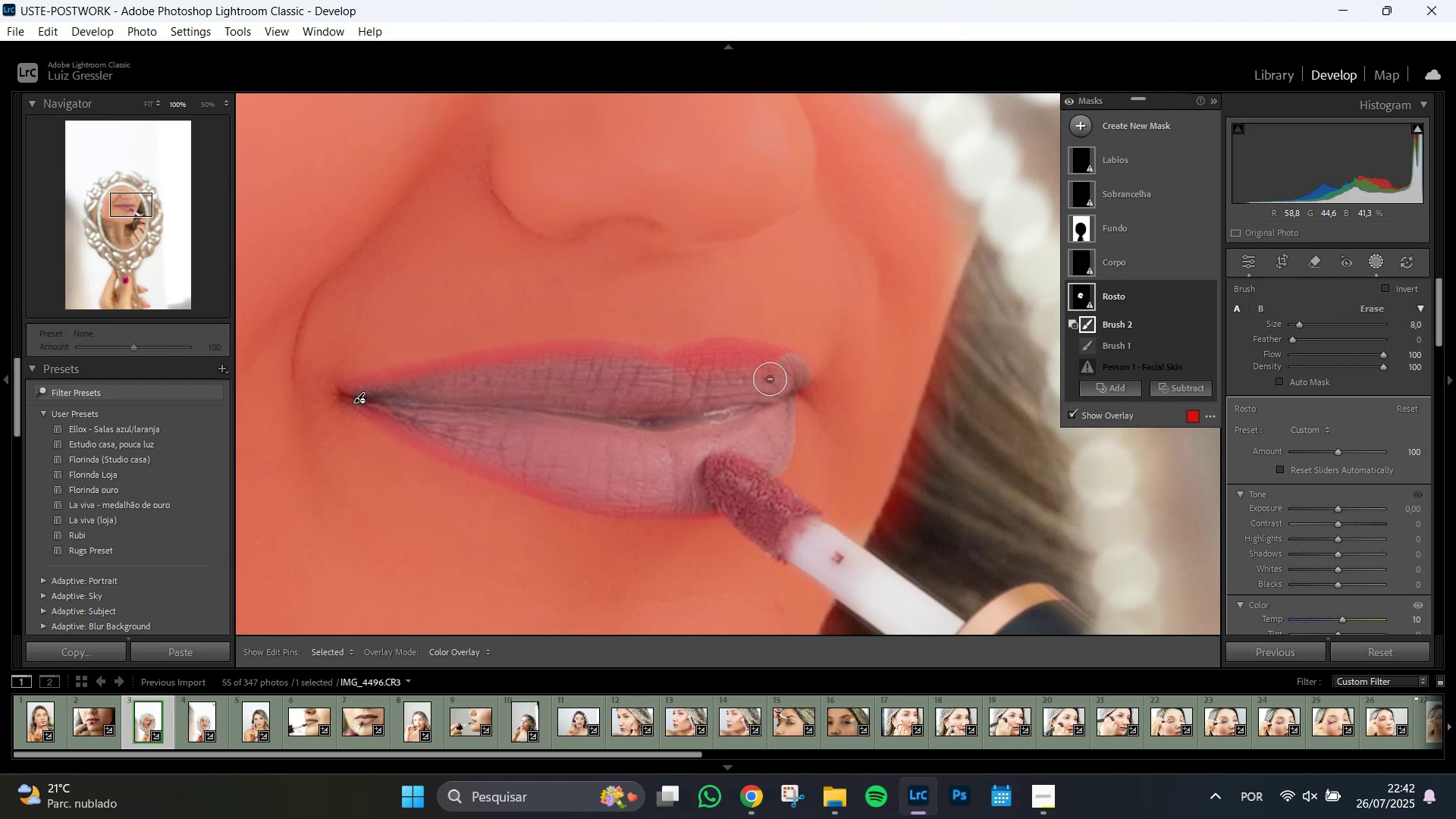 
left_click_drag(start_coordinate=[772, 375], to_coordinate=[788, 372])
 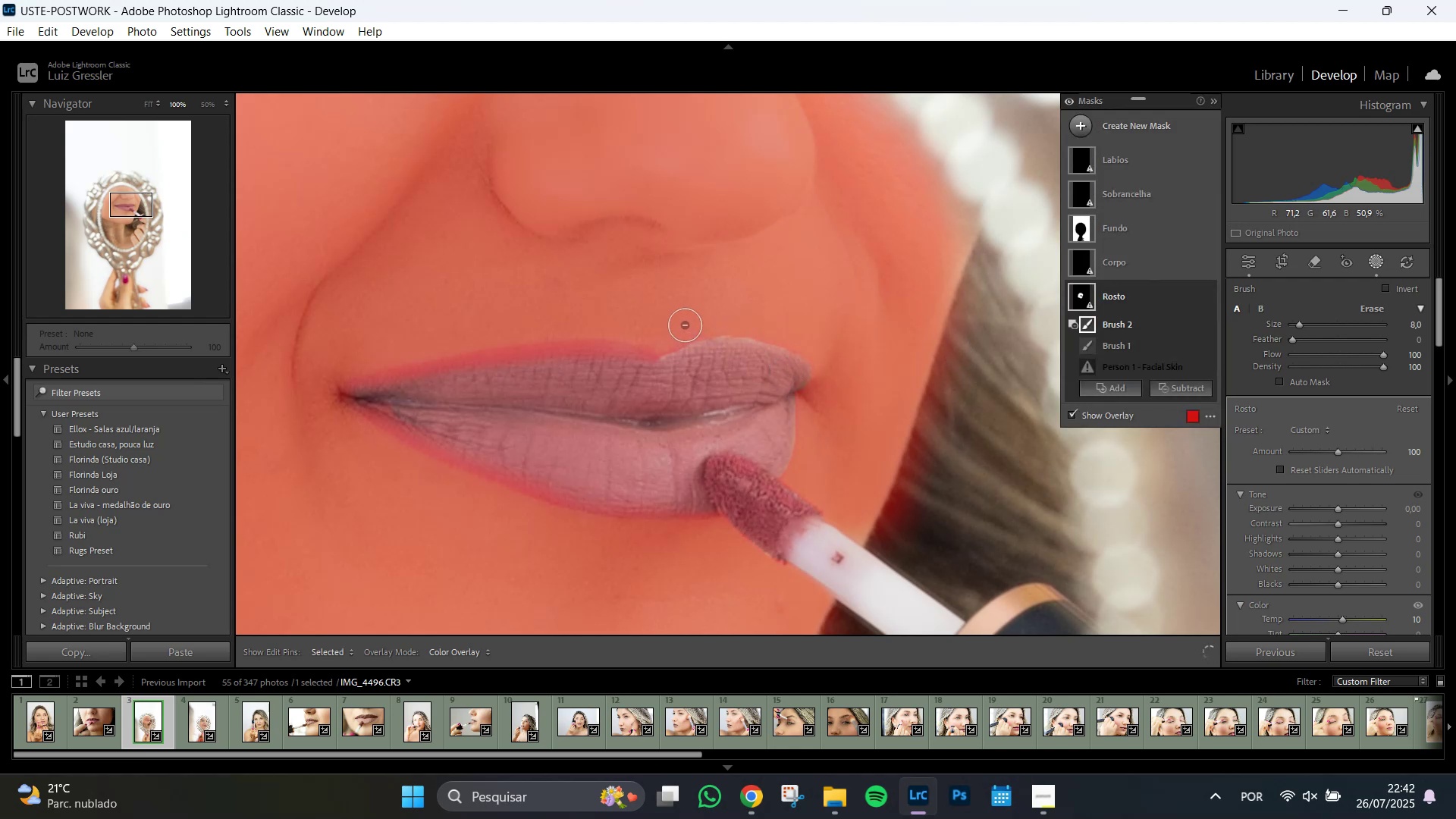 
key(Control+Z)
 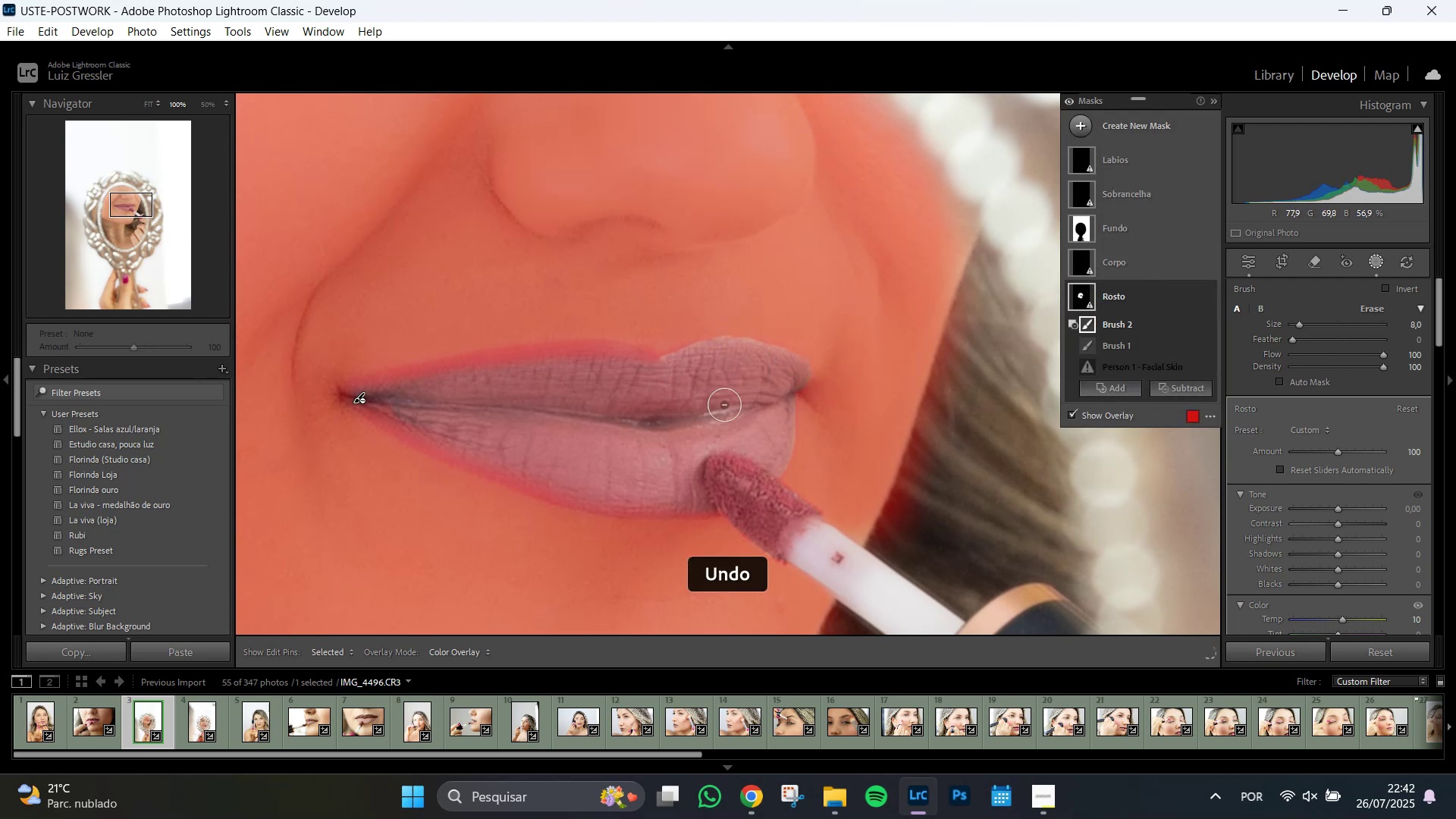 
wait(10.51)
 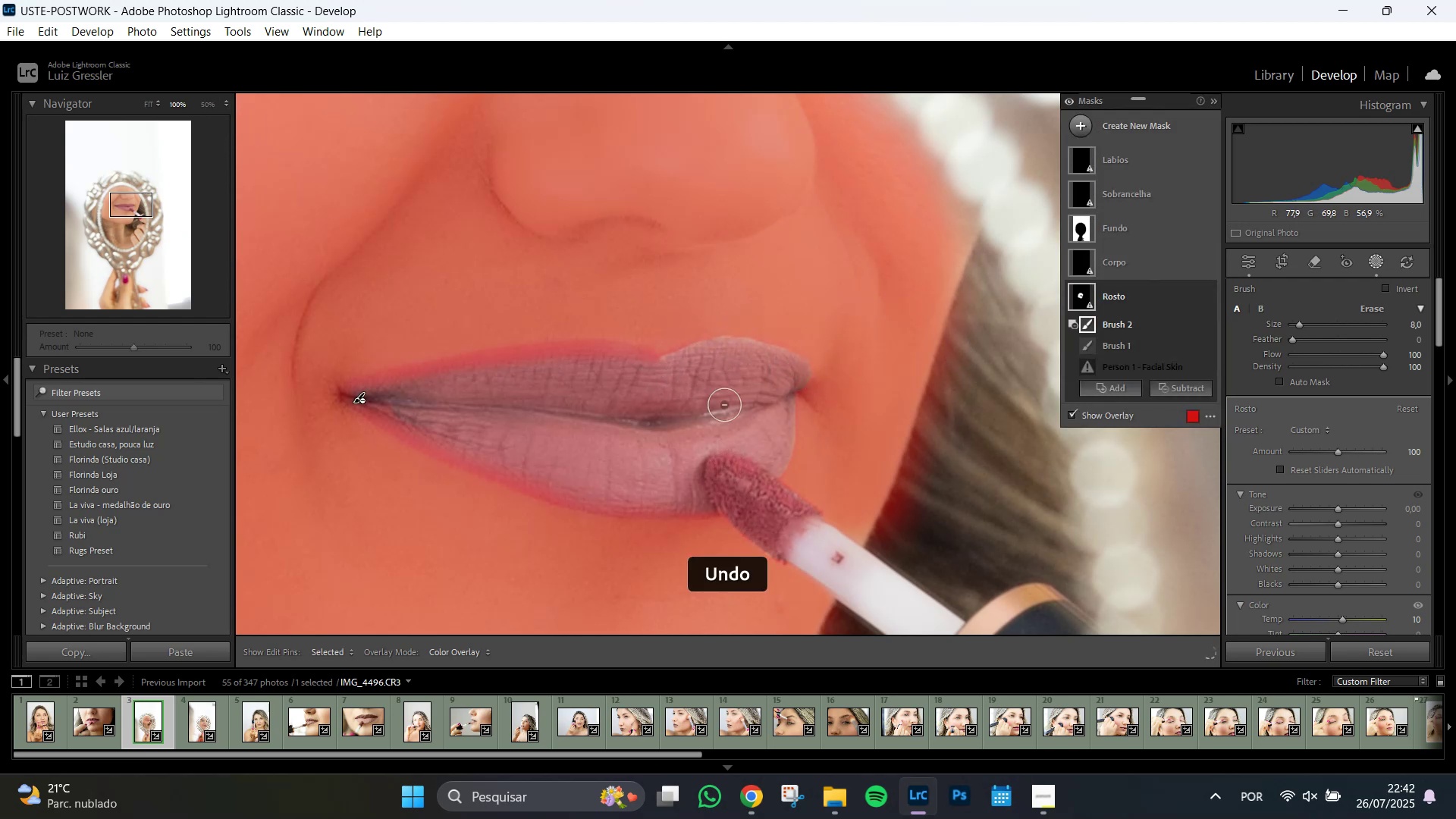 
left_click([224, 100])
 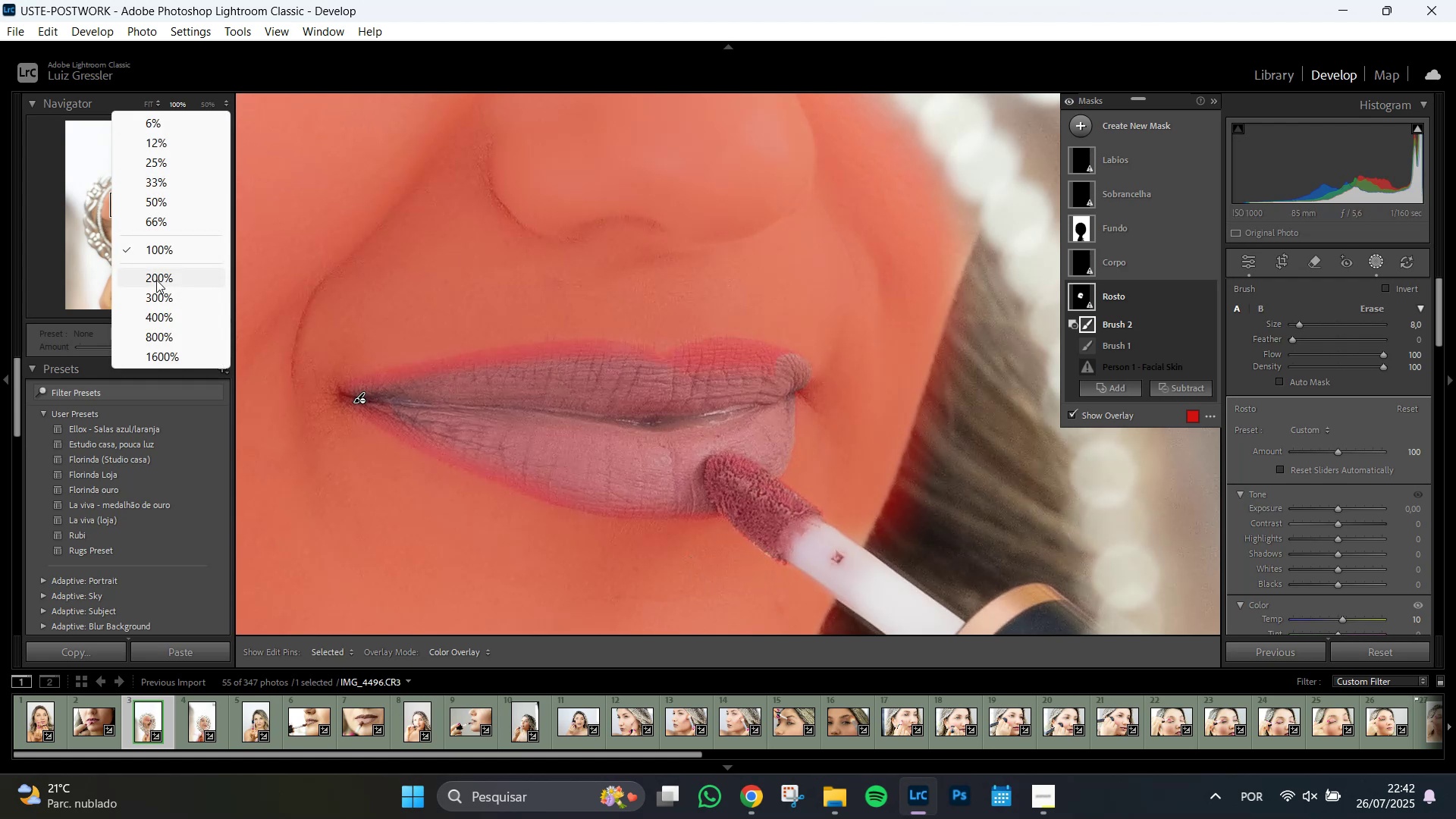 
left_click([158, 283])
 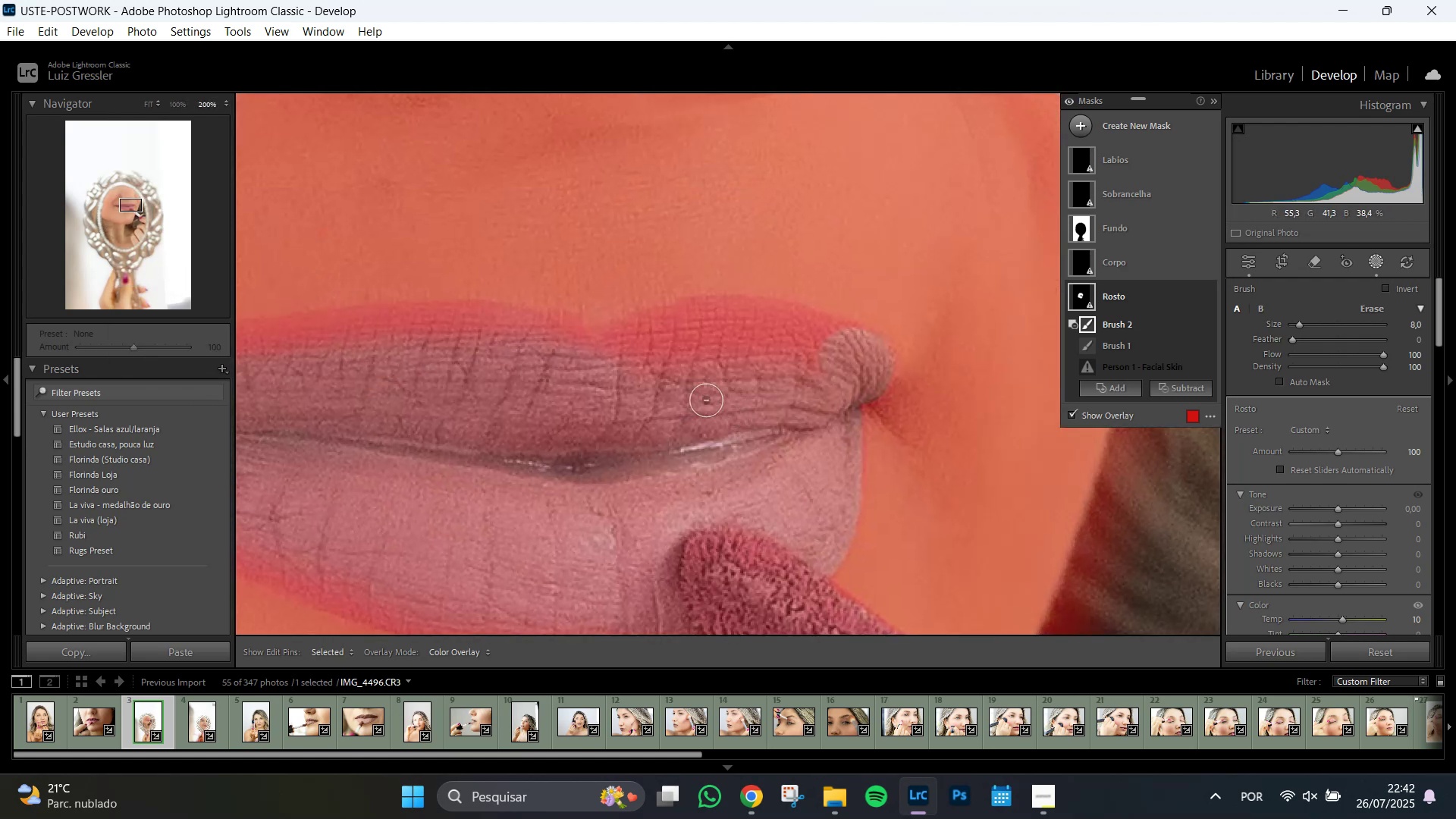 
scroll: coordinate [667, 388], scroll_direction: up, amount: 2.0
 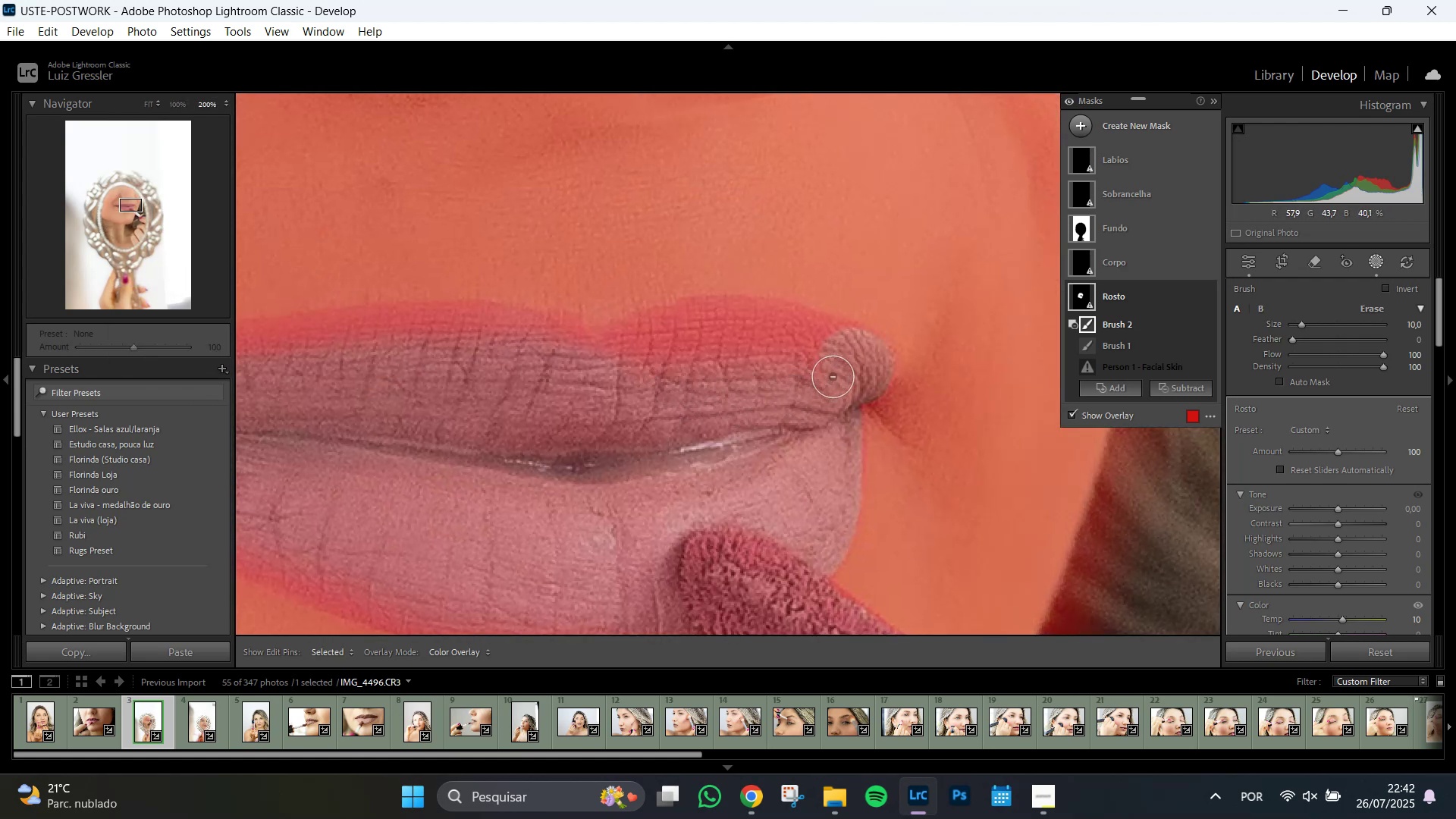 
left_click_drag(start_coordinate=[825, 381], to_coordinate=[661, 387])
 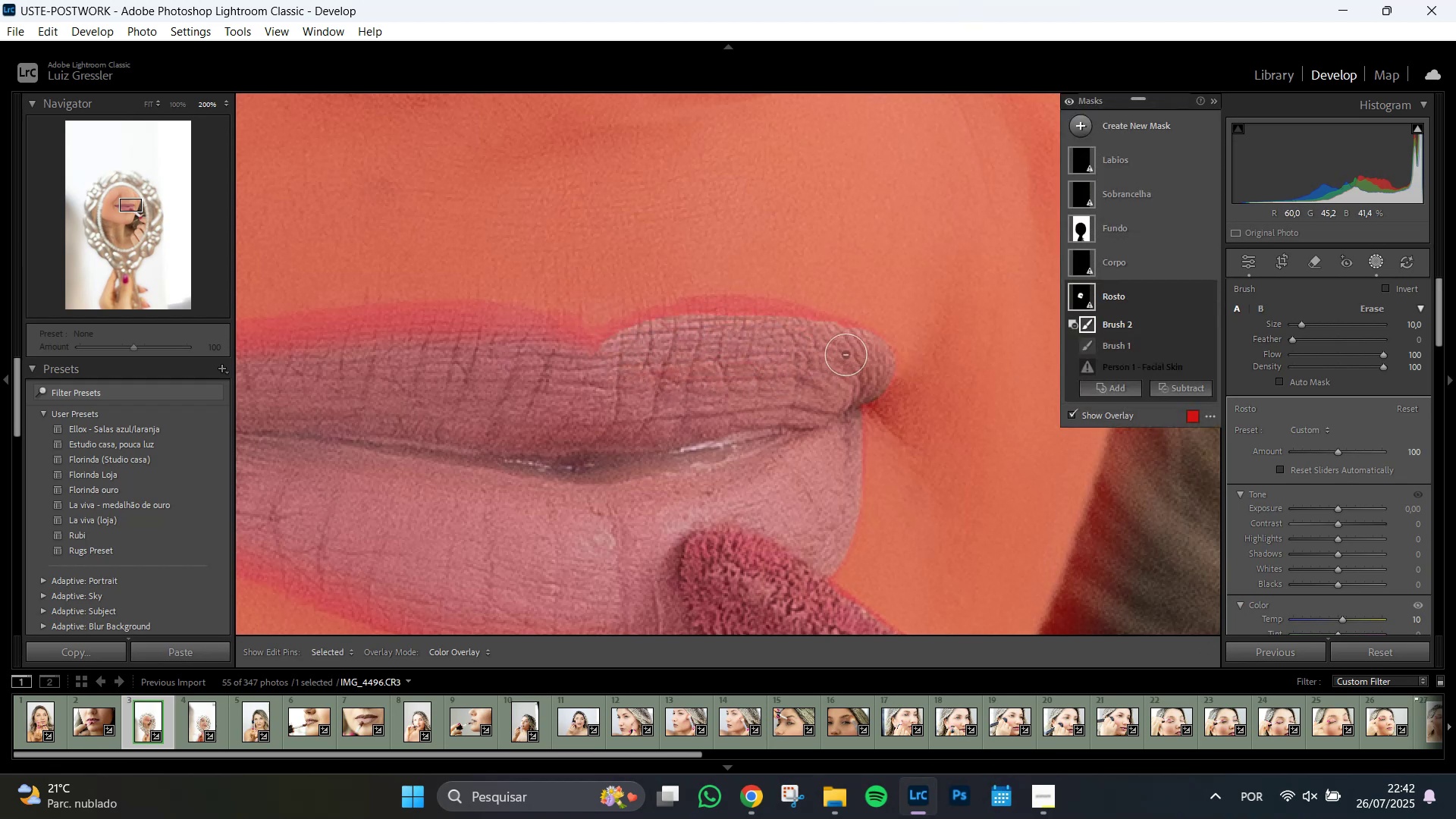 
wait(5.68)
 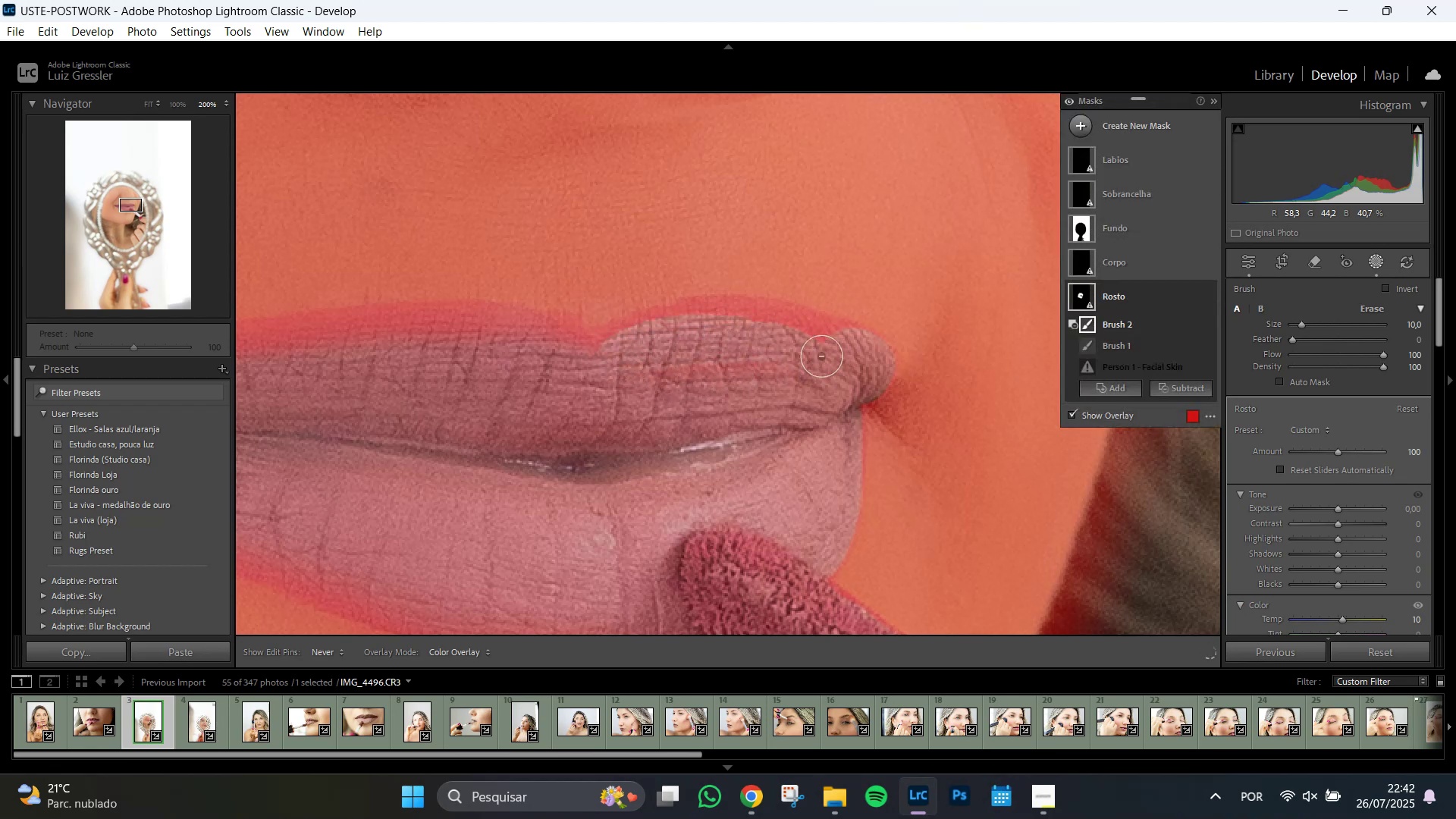 
left_click_drag(start_coordinate=[842, 345], to_coordinate=[742, 336])
 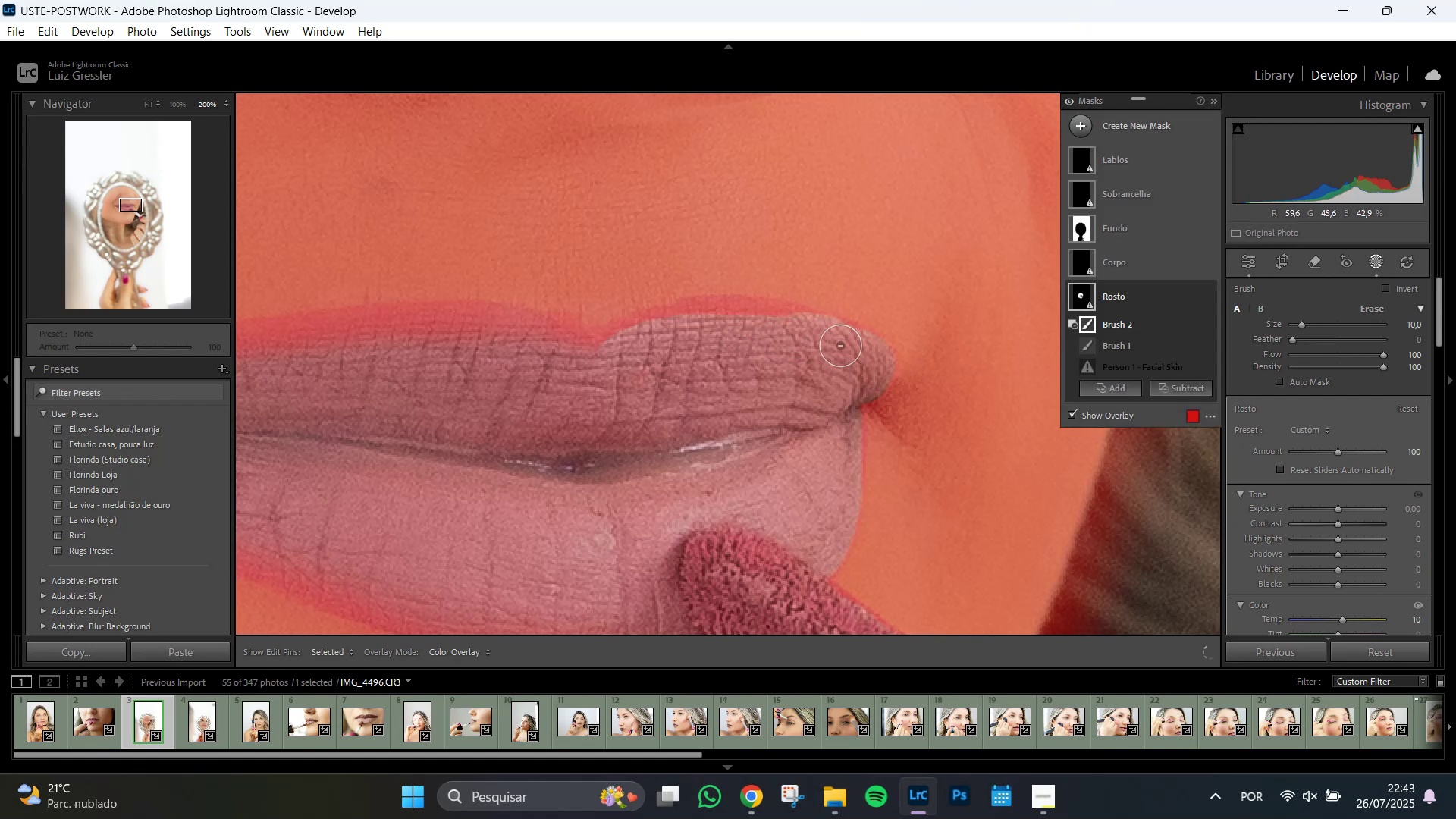 
left_click([842, 344])
 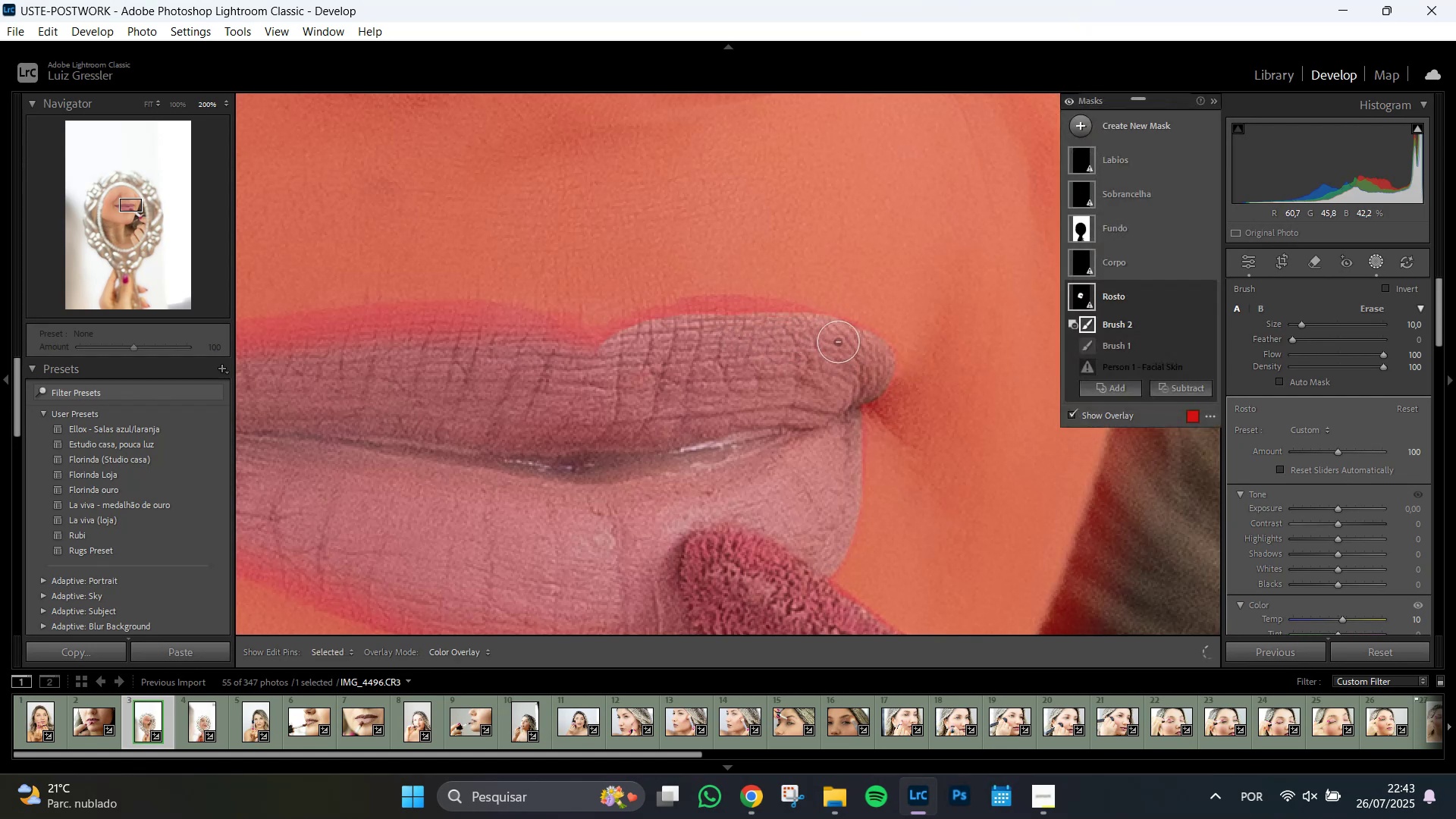 
left_click([838, 342])
 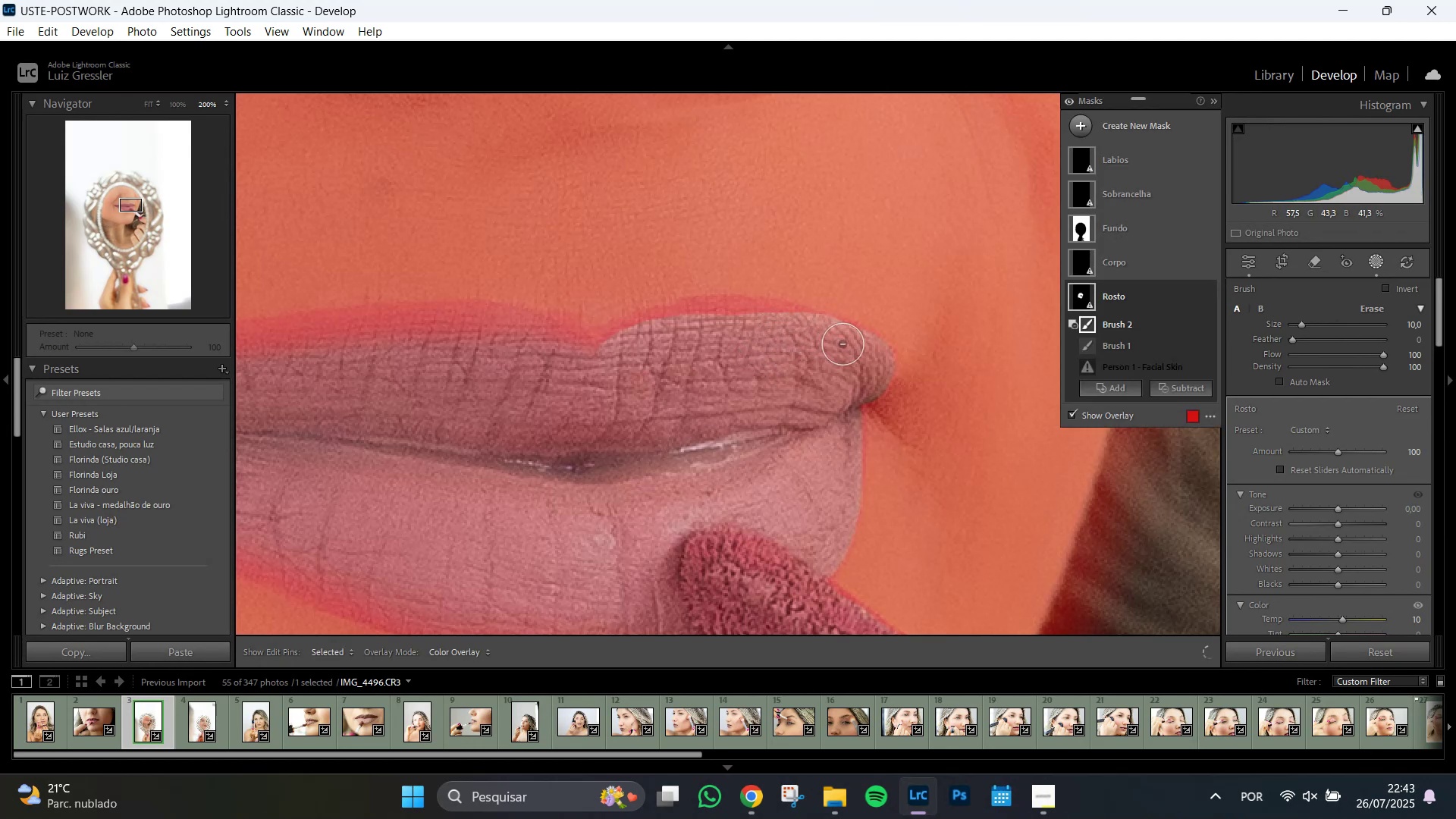 
wait(6.51)
 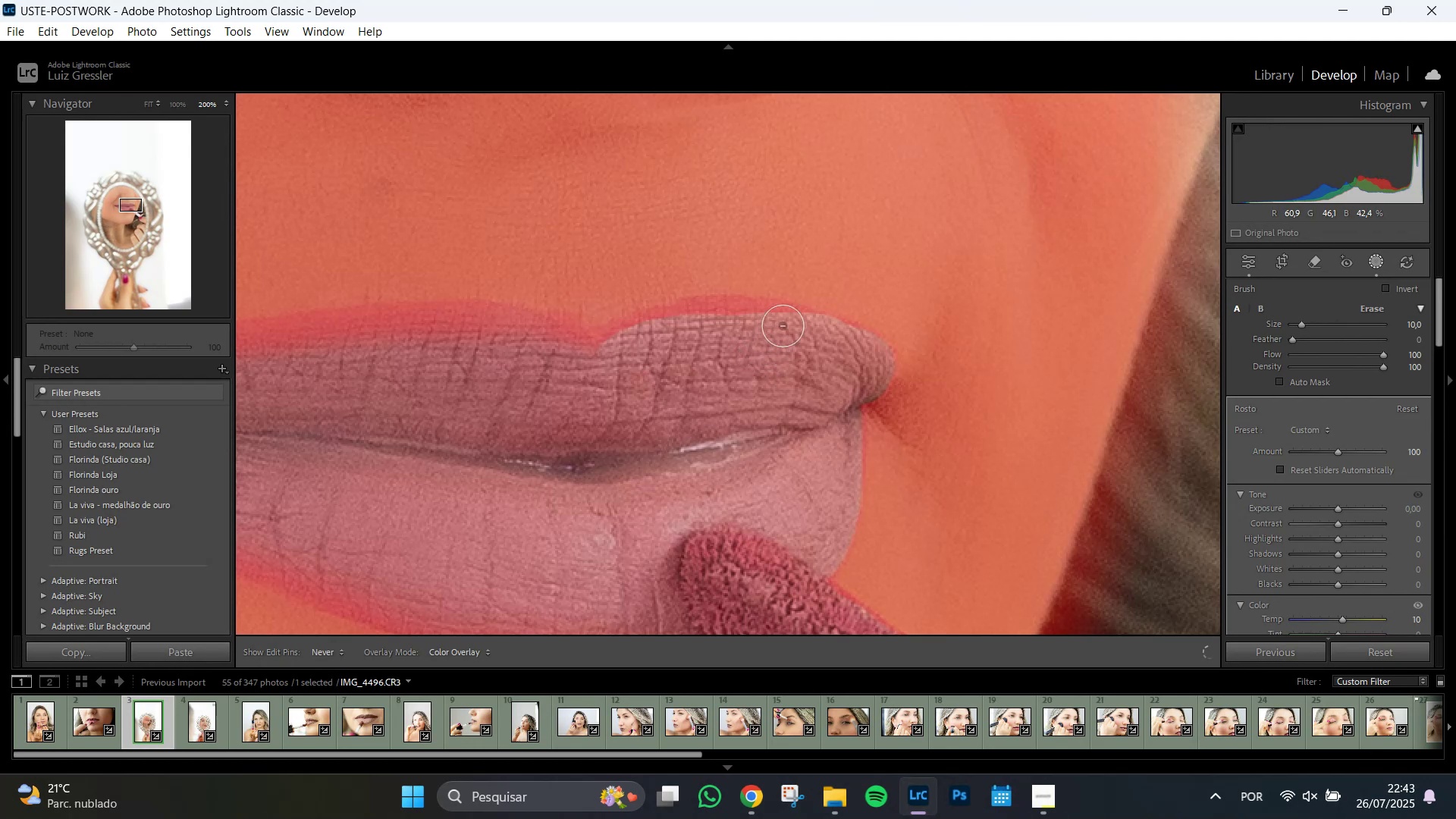 
left_click([843, 343])
 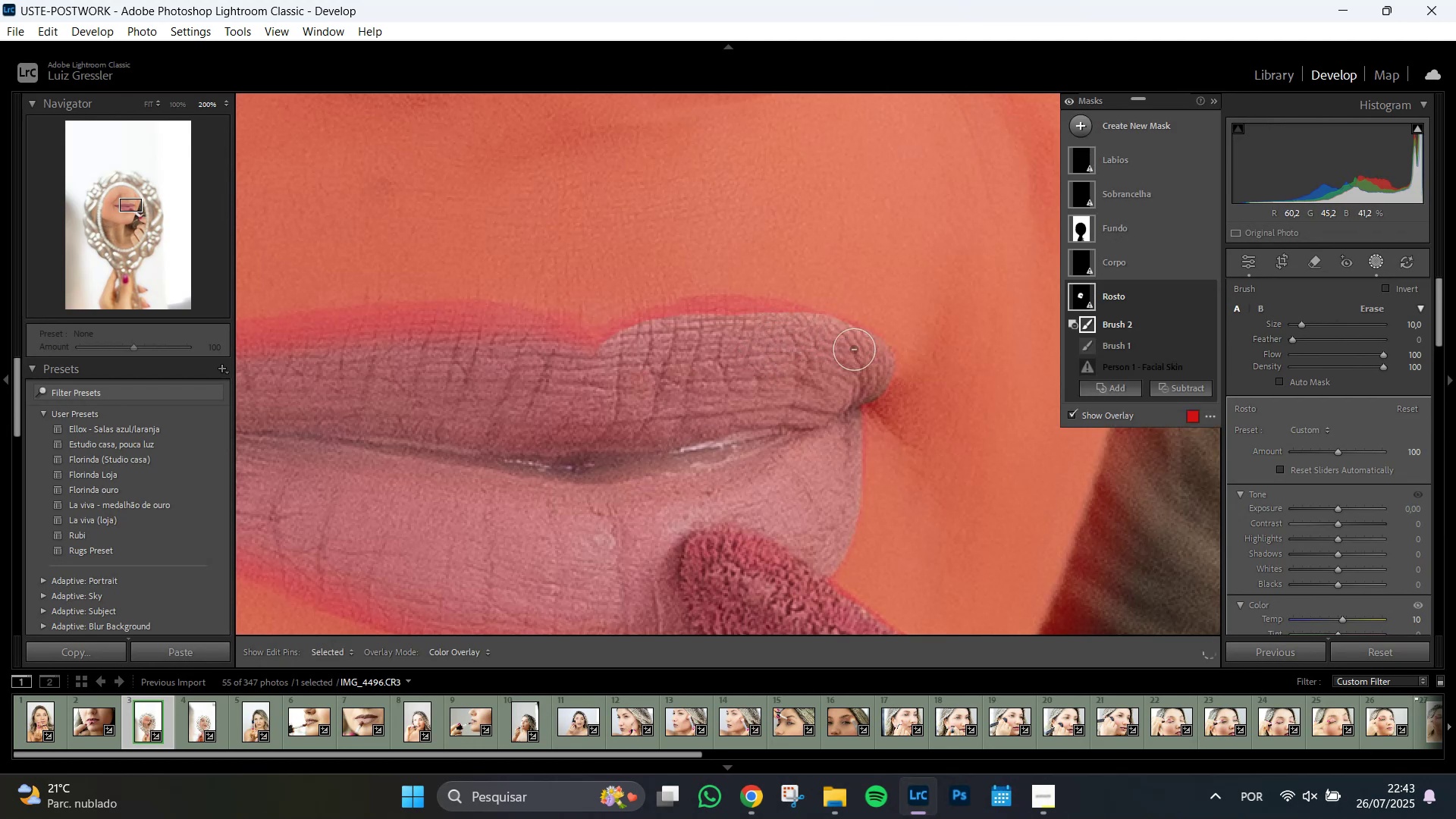 
left_click([849, 350])
 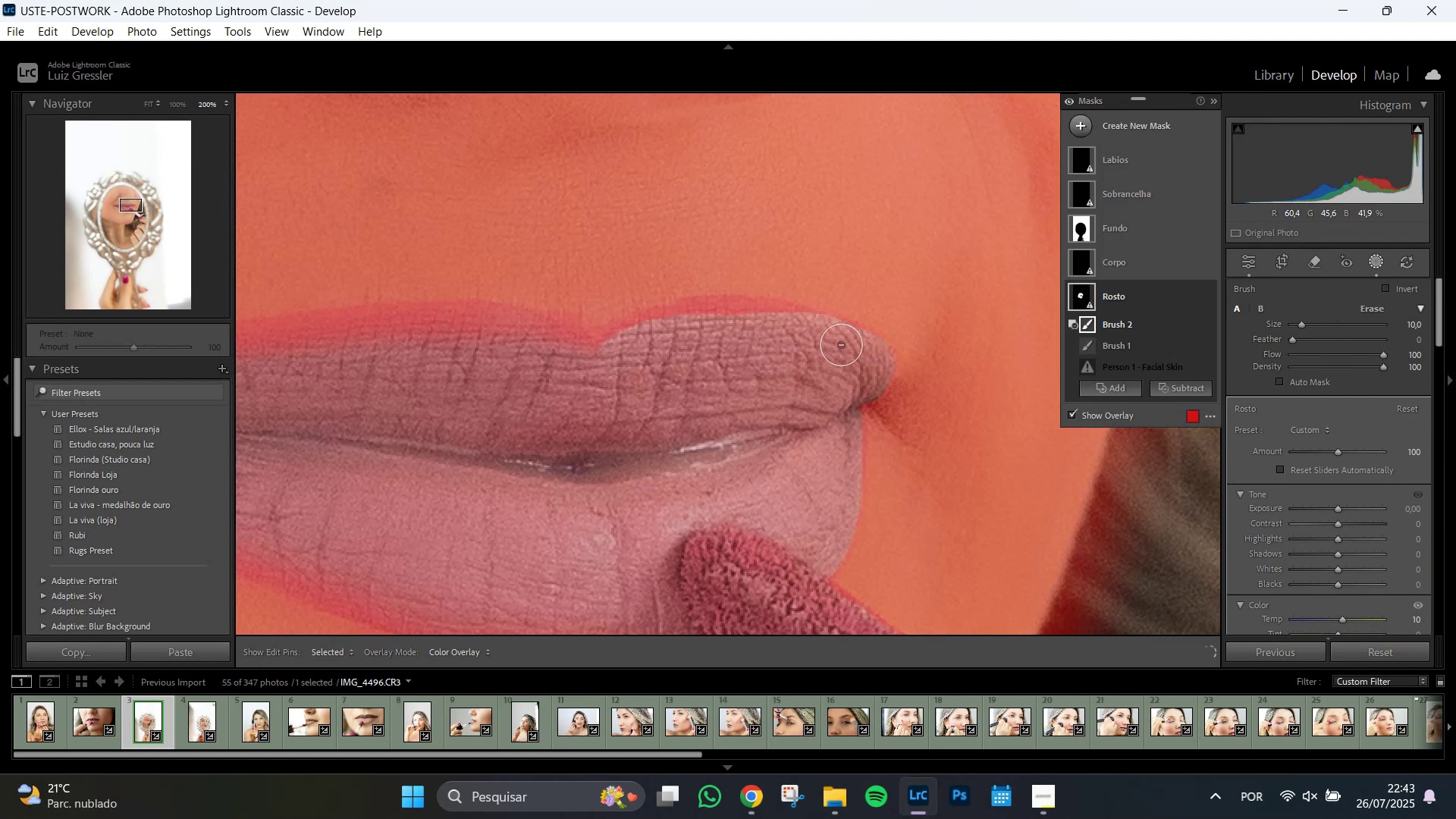 
left_click([840, 345])
 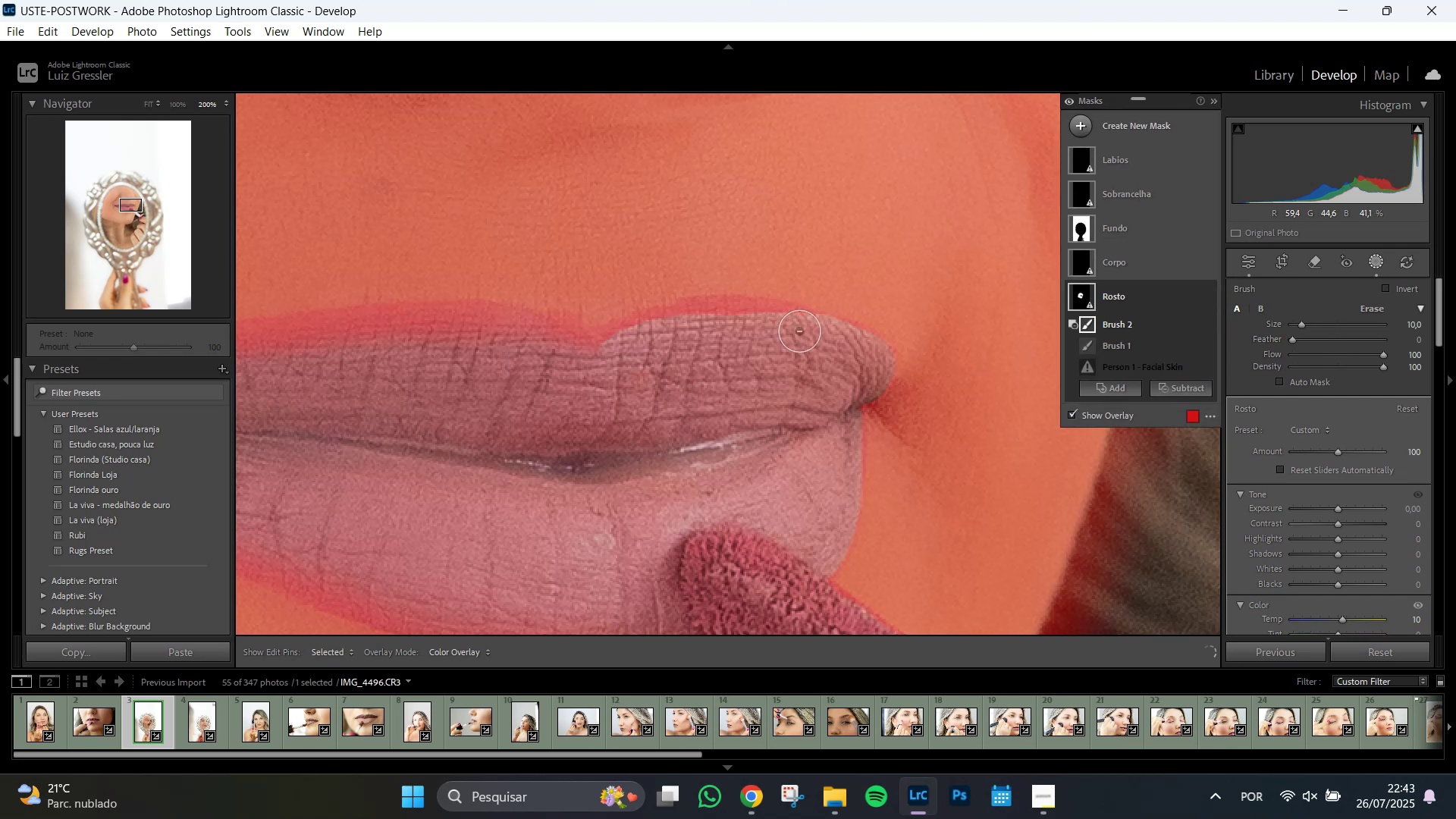 
left_click_drag(start_coordinate=[802, 332], to_coordinate=[617, 347])
 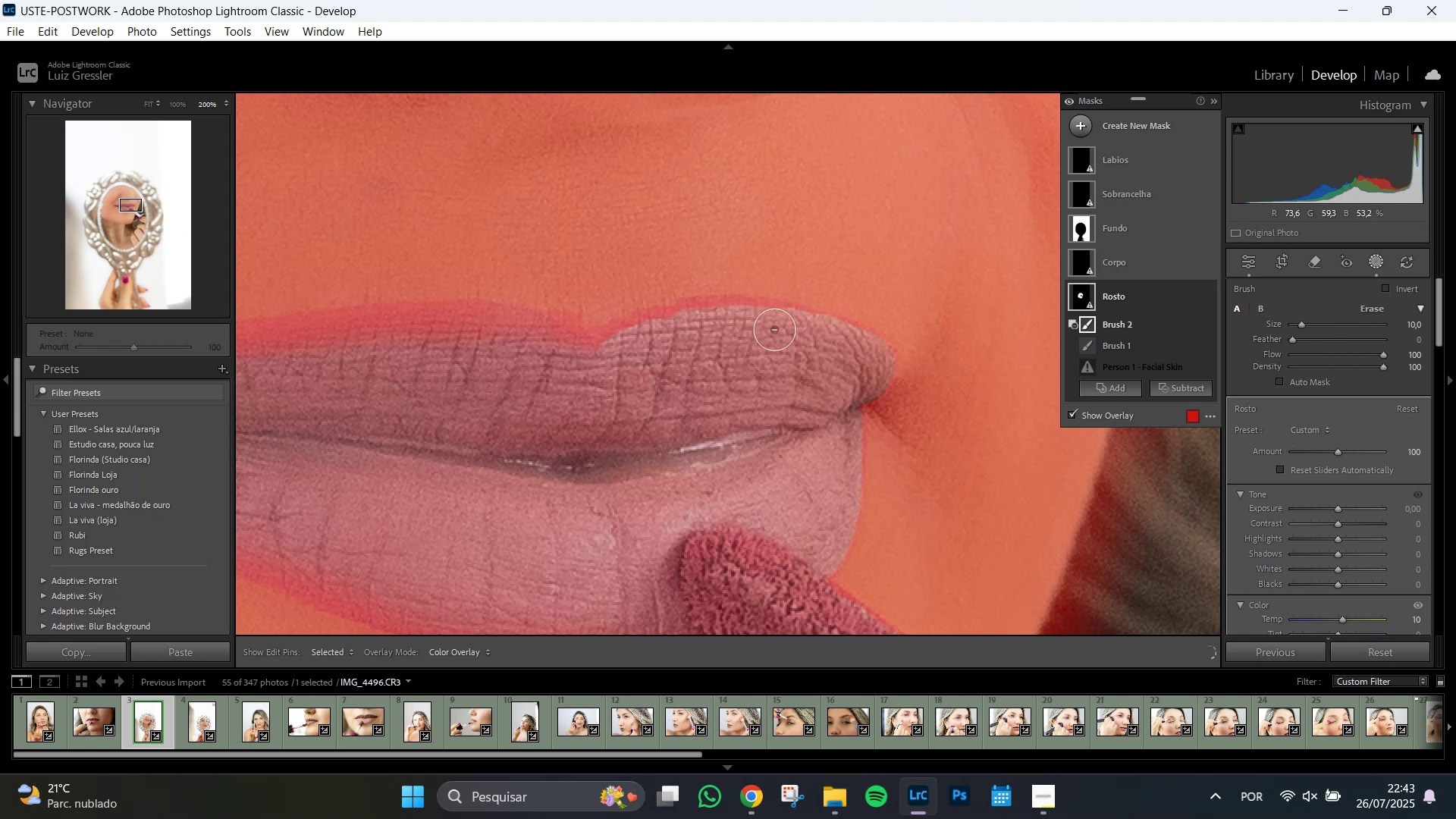 
wait(8.38)
 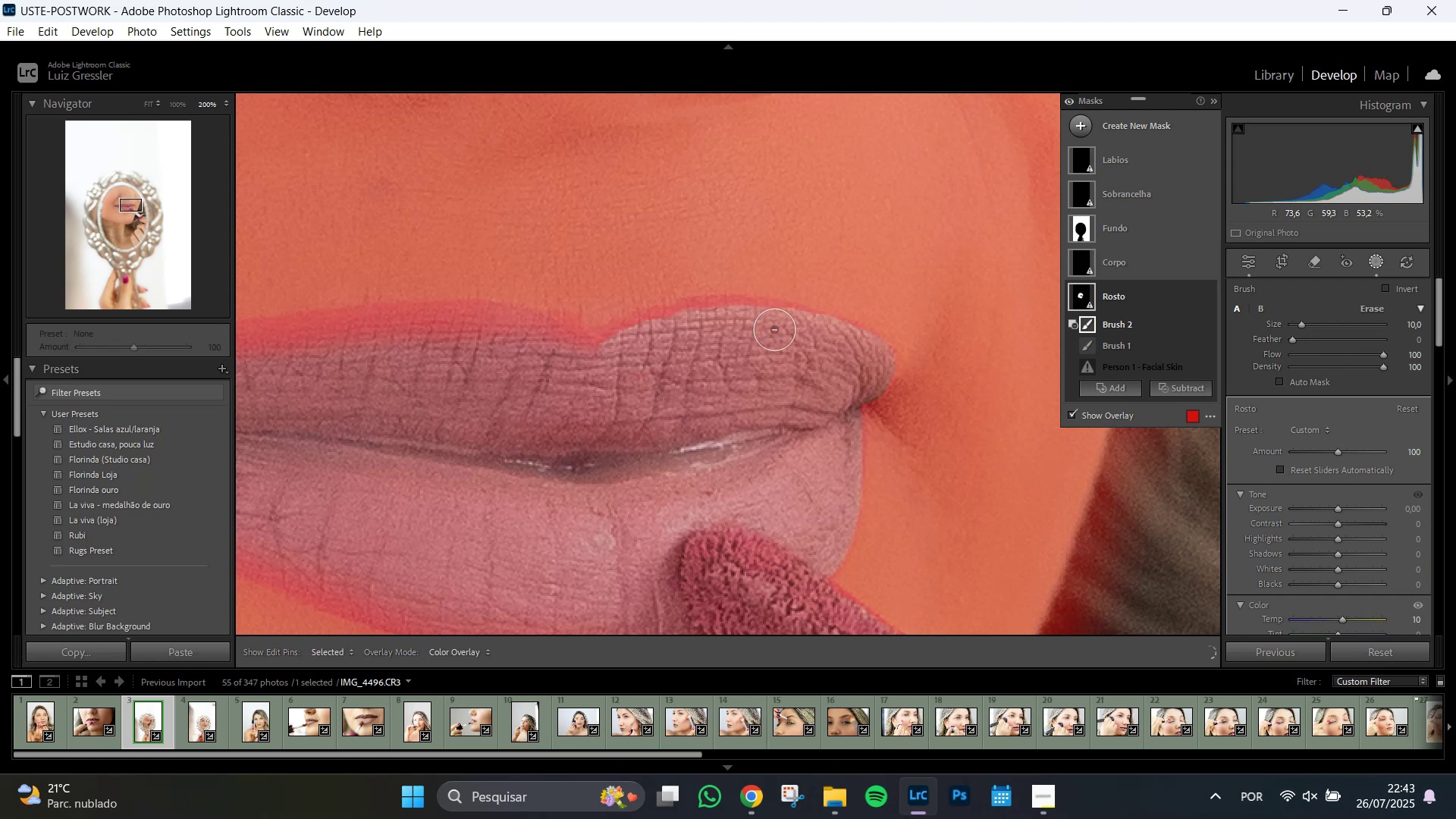 
left_click_drag(start_coordinate=[798, 331], to_coordinate=[618, 350])
 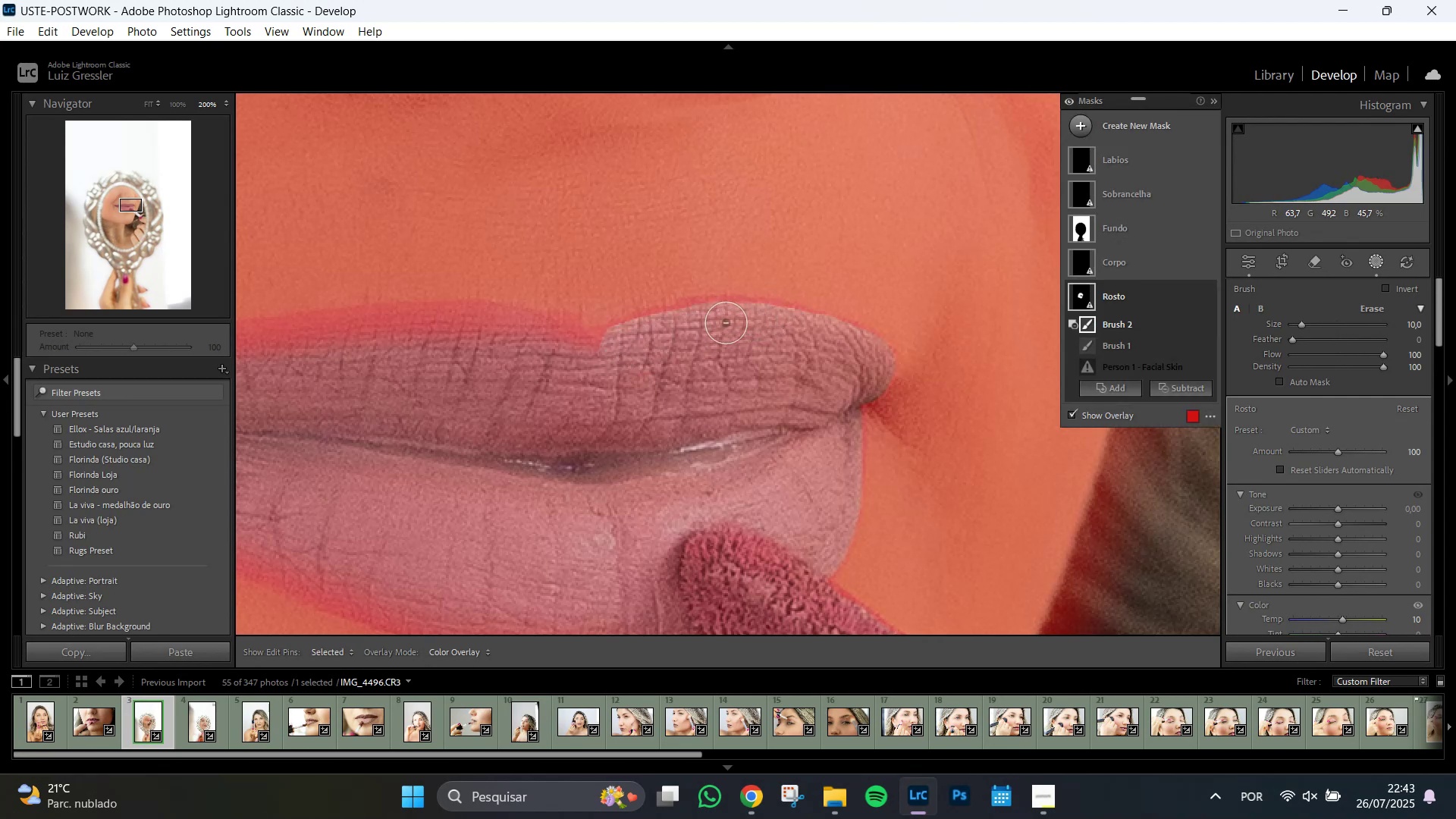 
left_click_drag(start_coordinate=[704, 320], to_coordinate=[612, 345])
 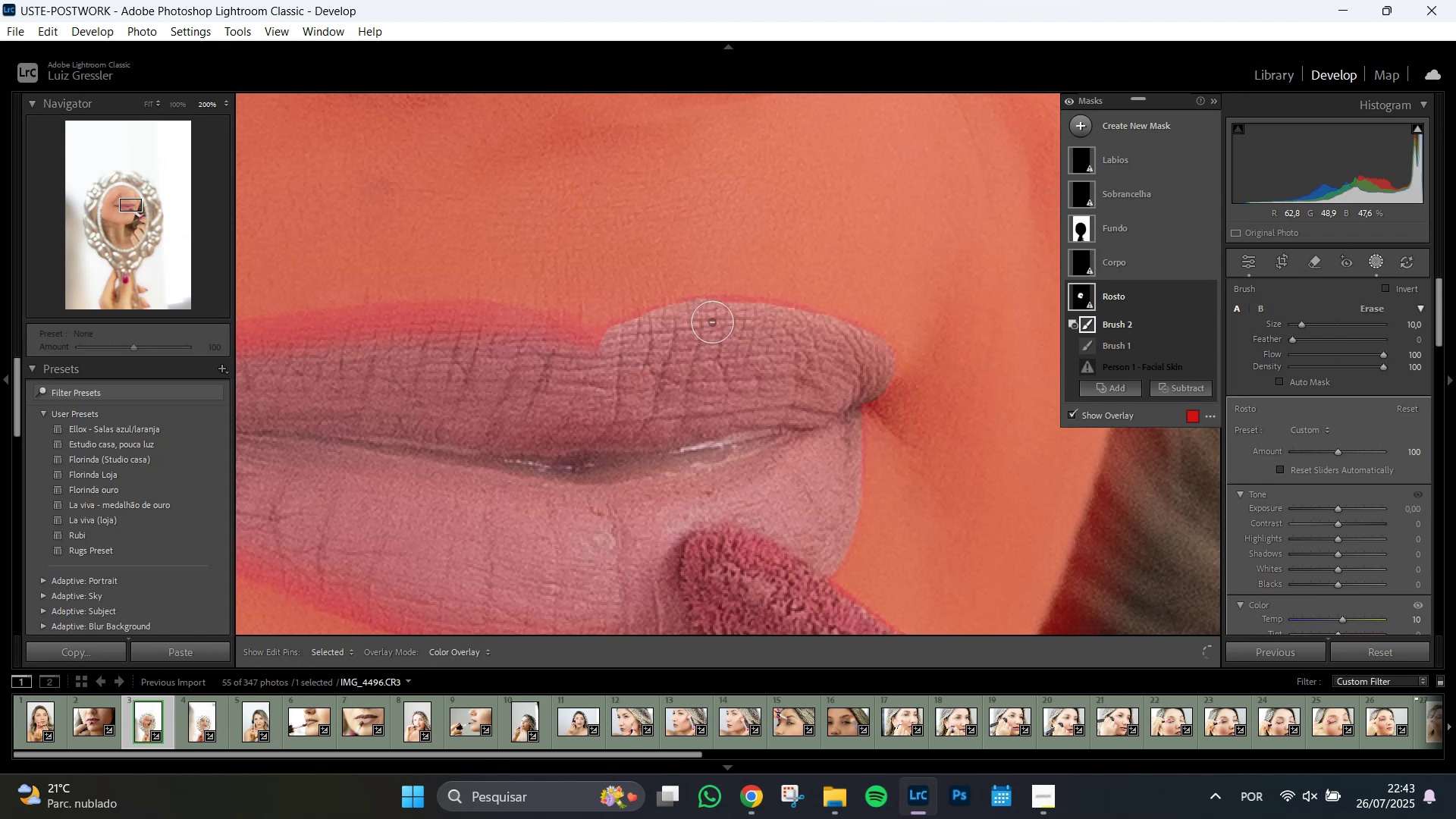 
left_click_drag(start_coordinate=[716, 321], to_coordinate=[849, 349])
 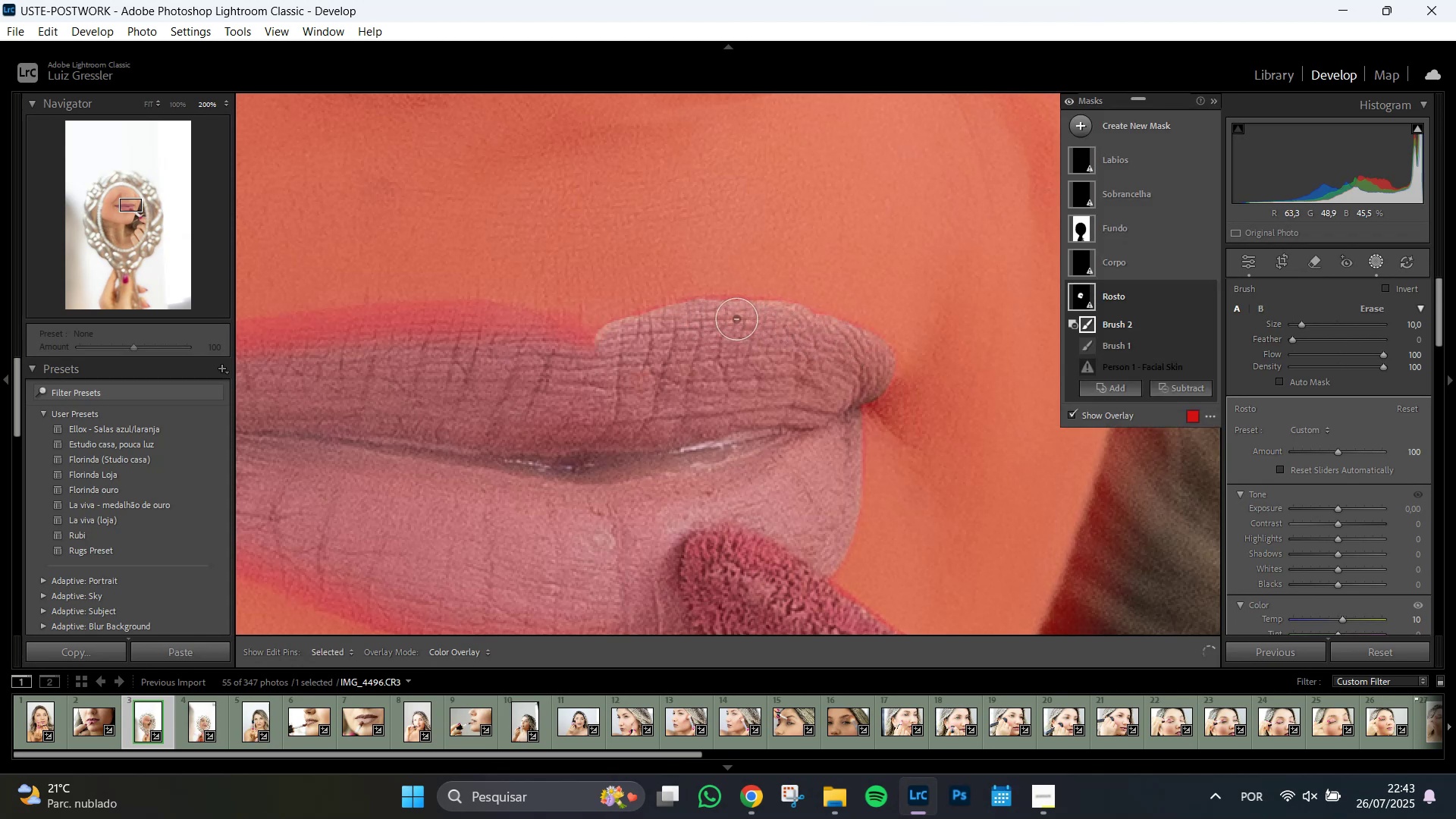 
left_click([733, 319])
 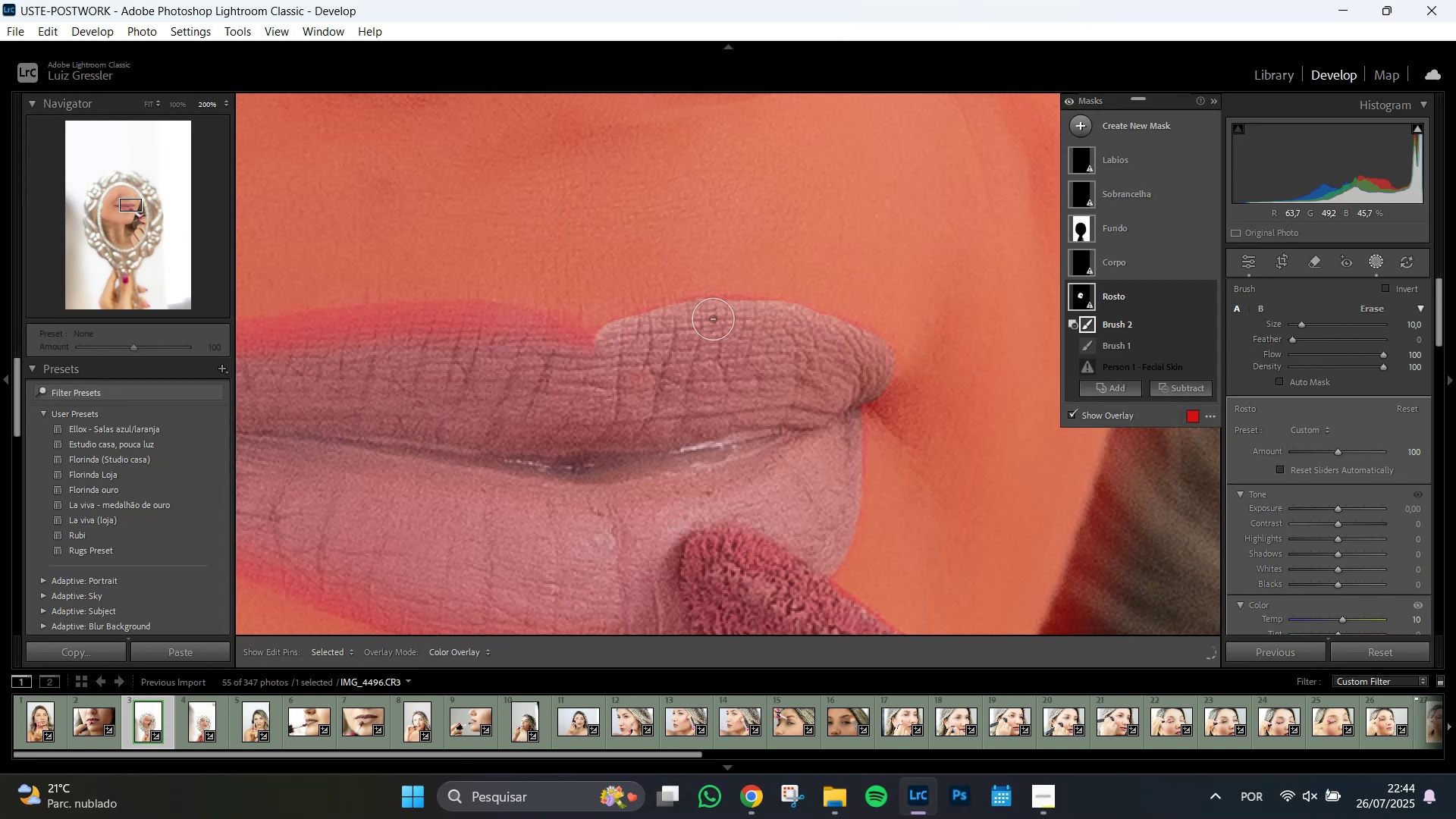 
double_click([701, 323])
 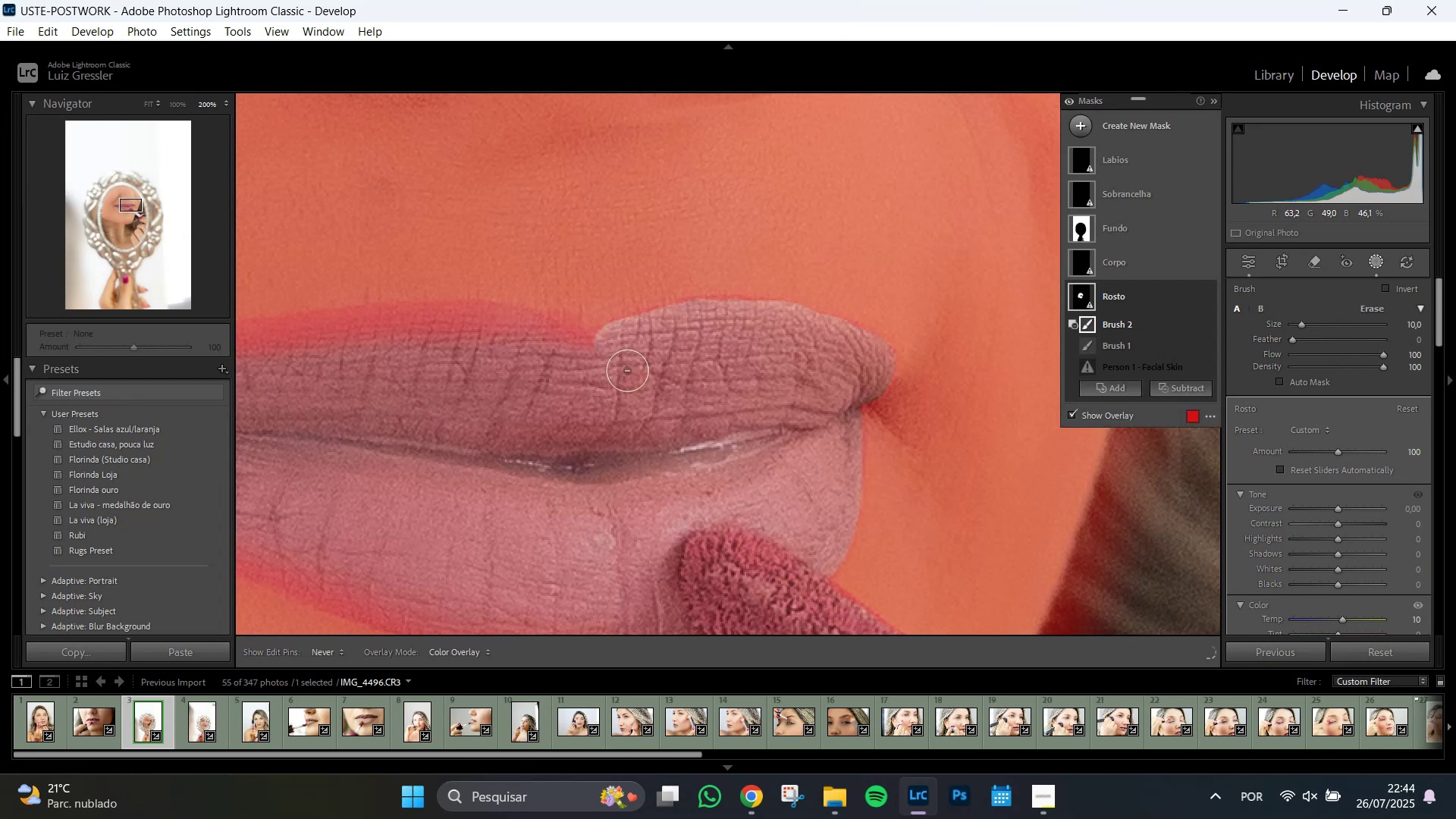 
left_click_drag(start_coordinate=[612, 356], to_coordinate=[511, 347])
 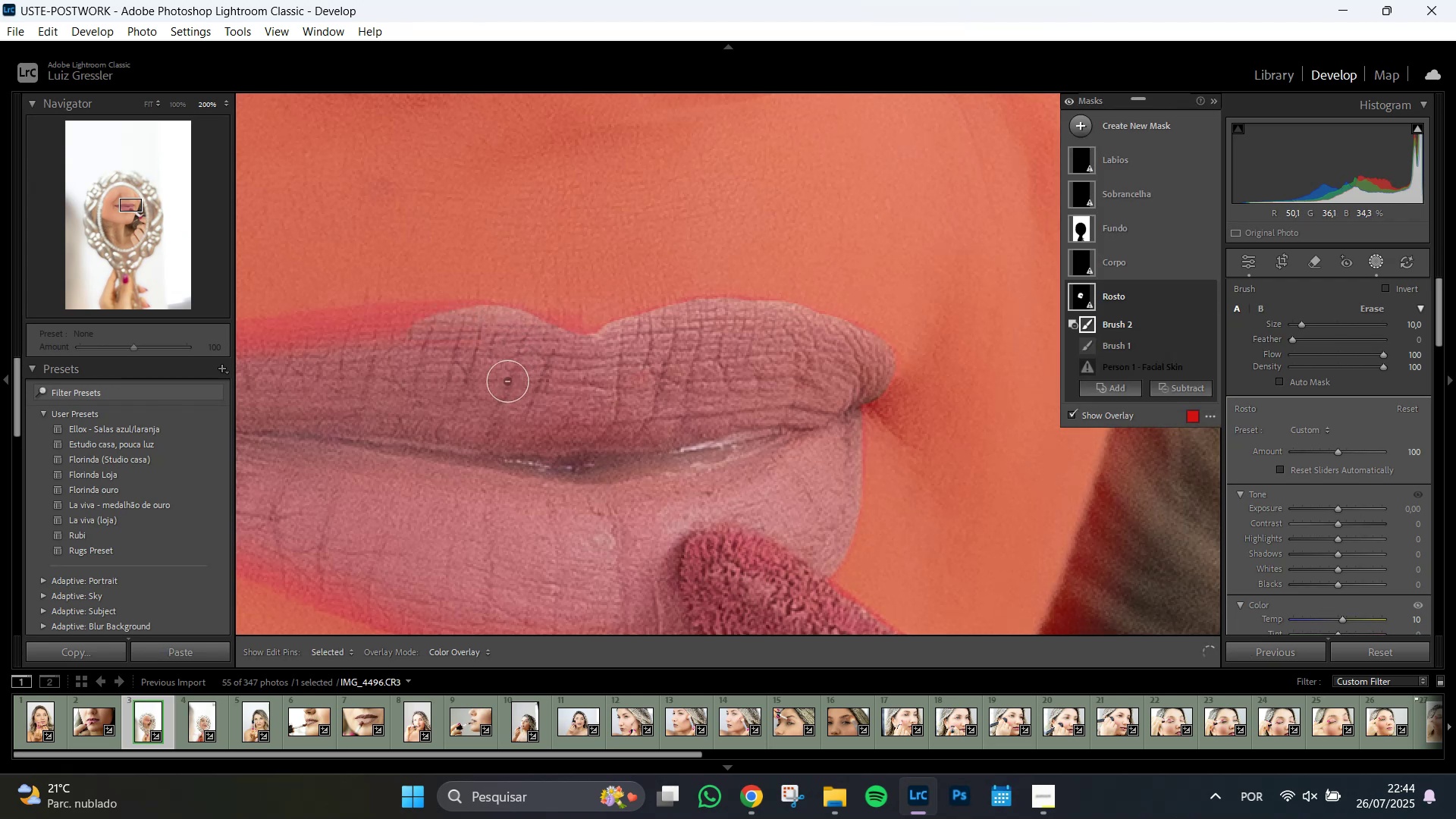 
hold_key(key=Space, duration=1.51)
 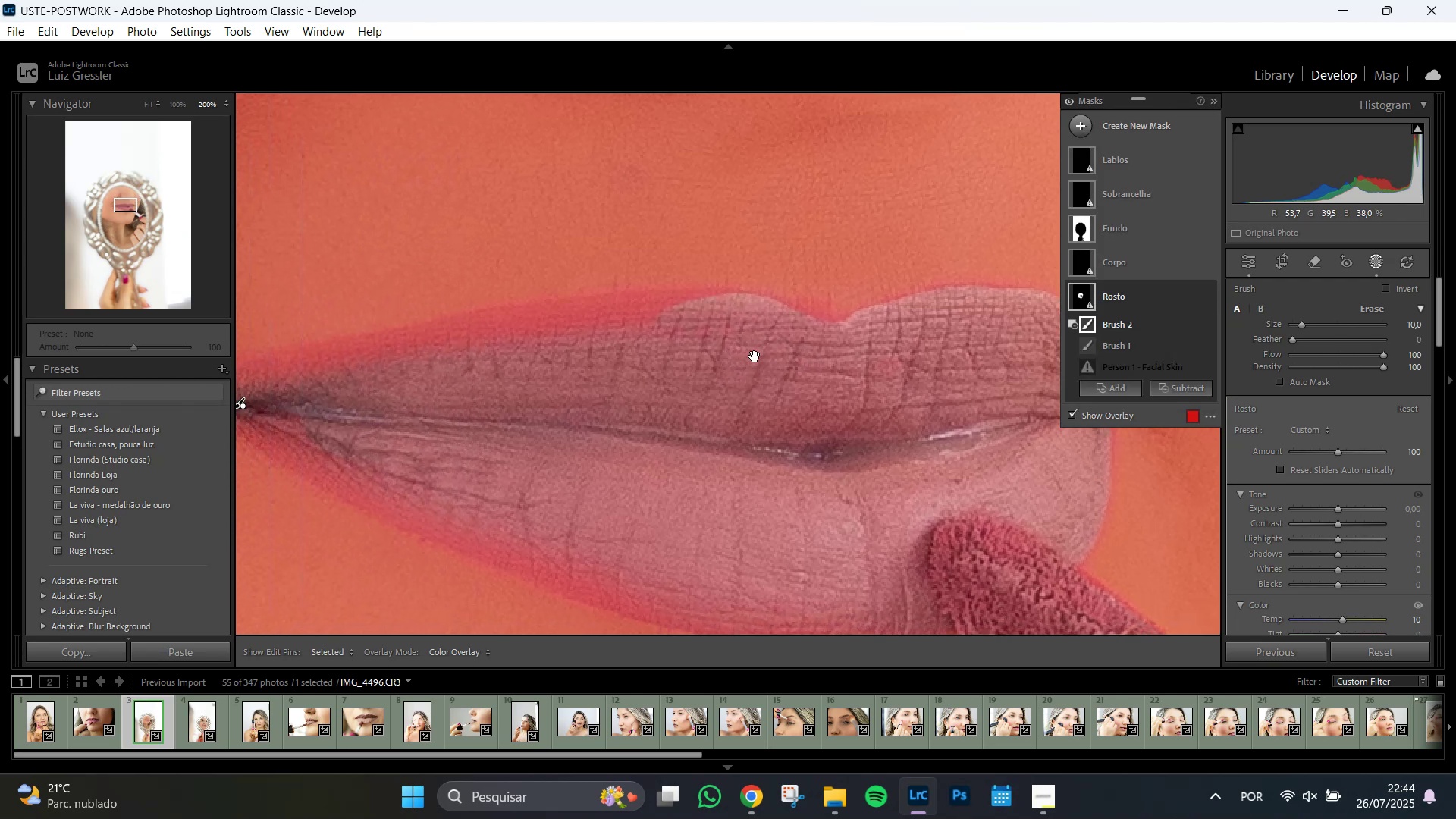 
left_click_drag(start_coordinate=[494, 376], to_coordinate=[824, 333])
 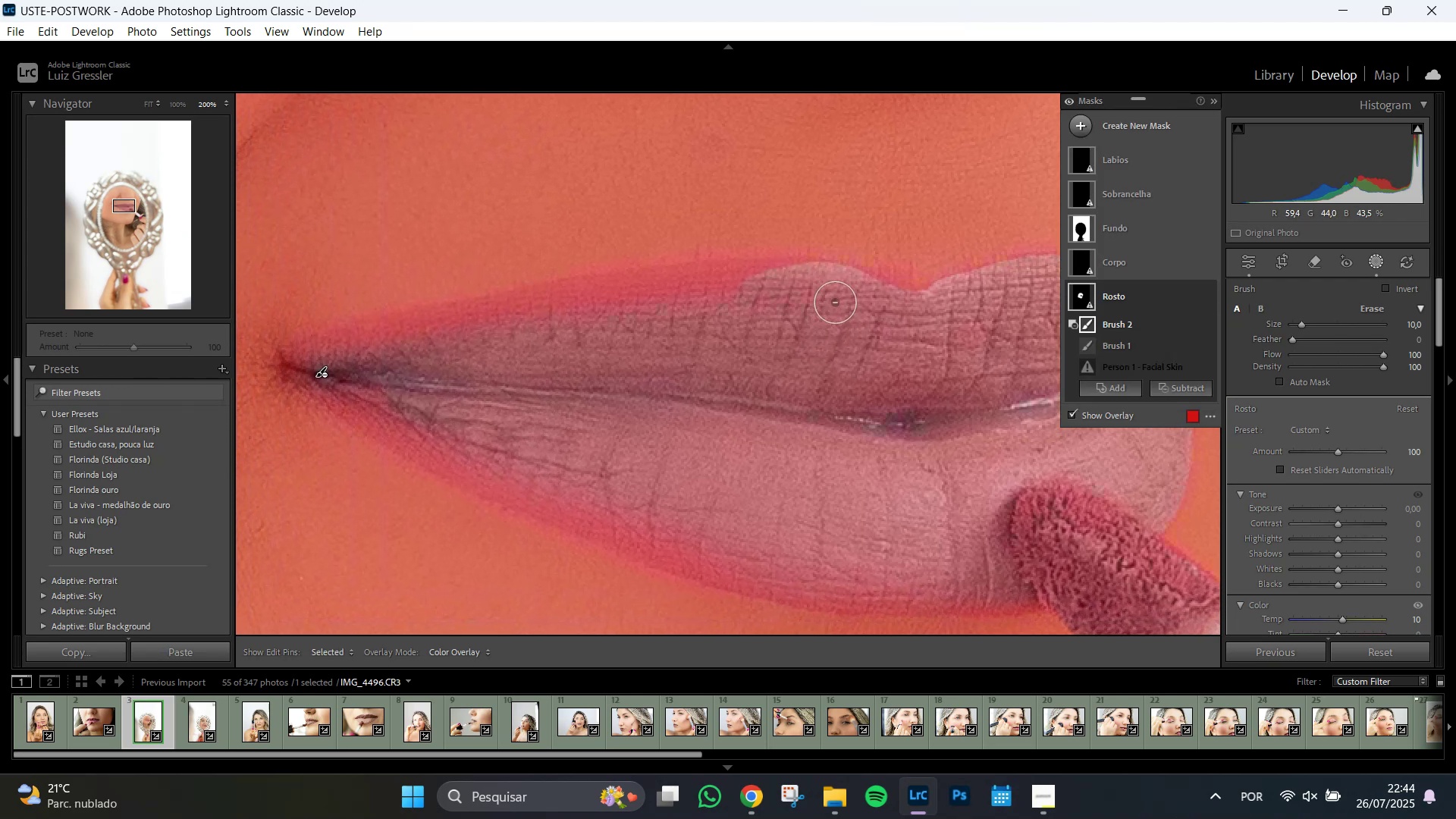 
hold_key(key=Space, duration=1.51)
 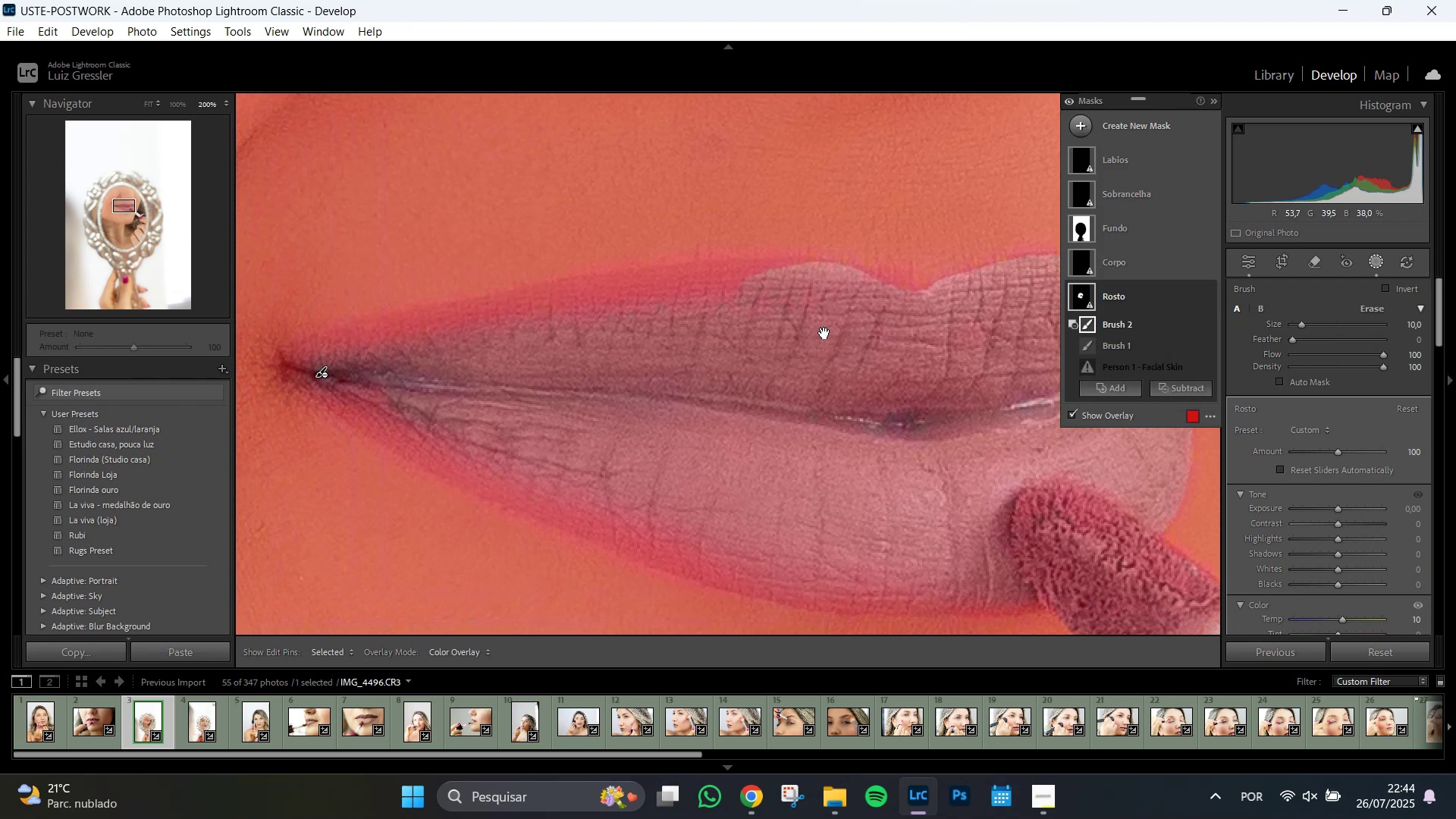 
key(Space)
 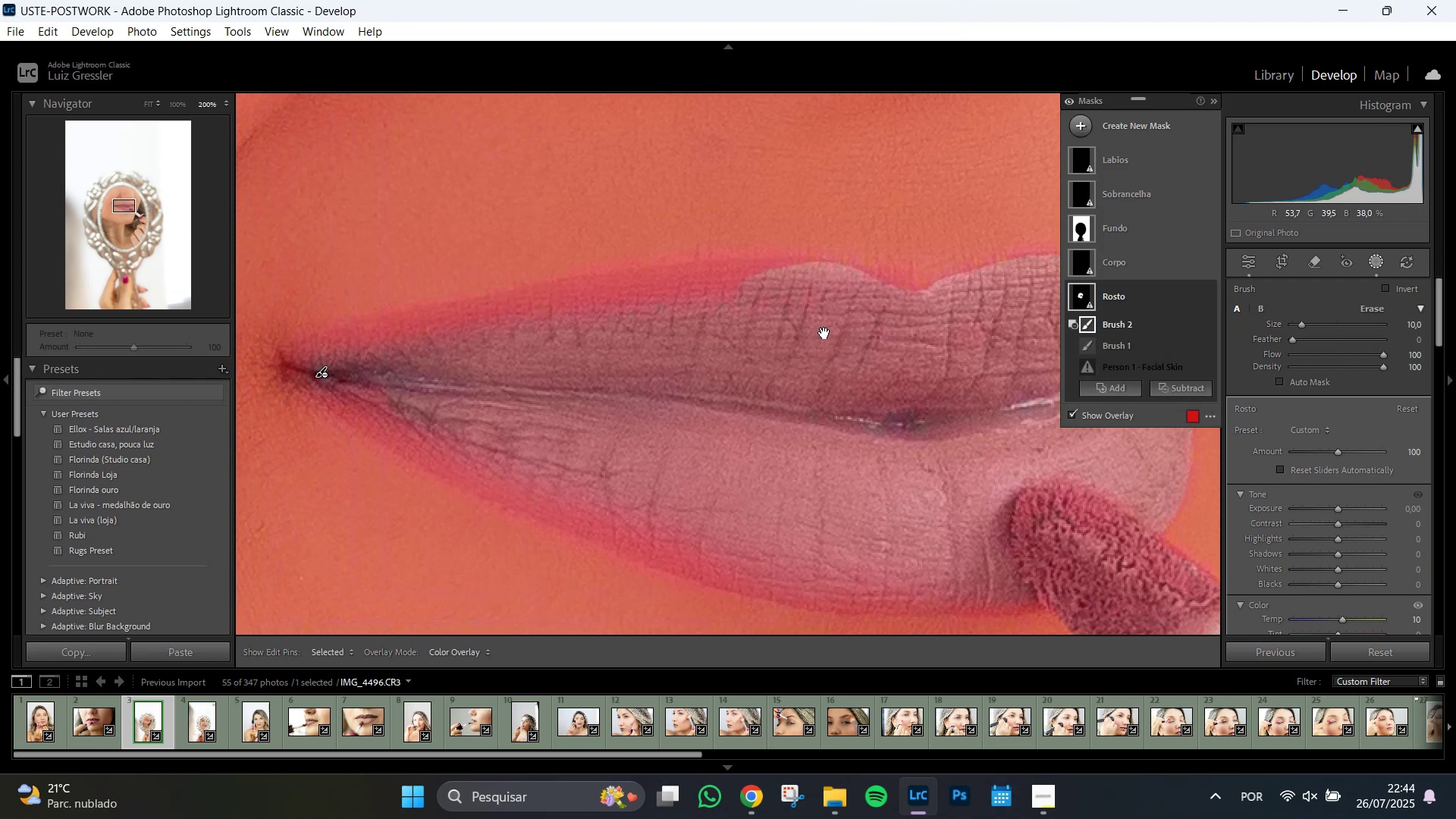 
key(Space)
 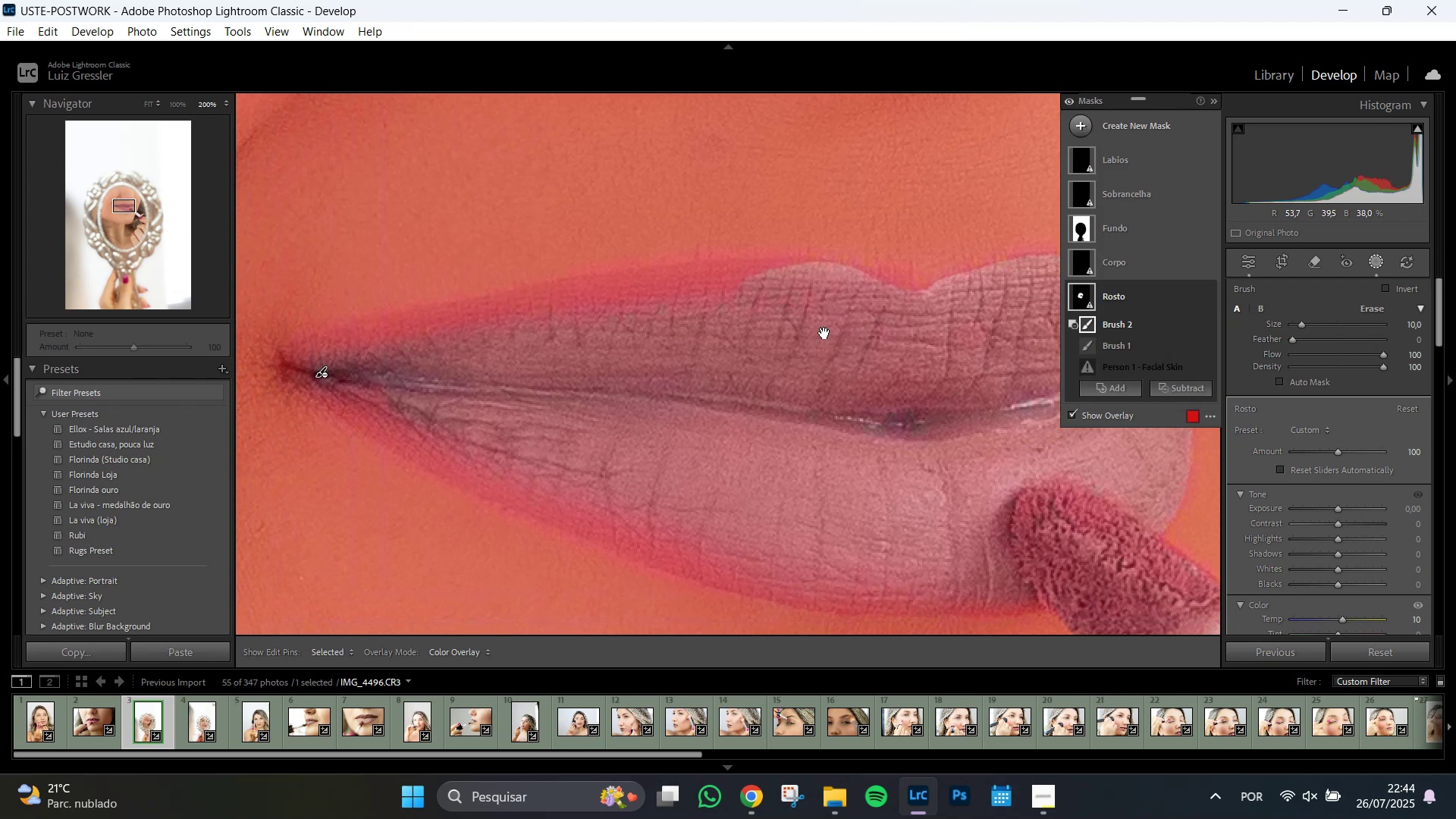 
key(Space)
 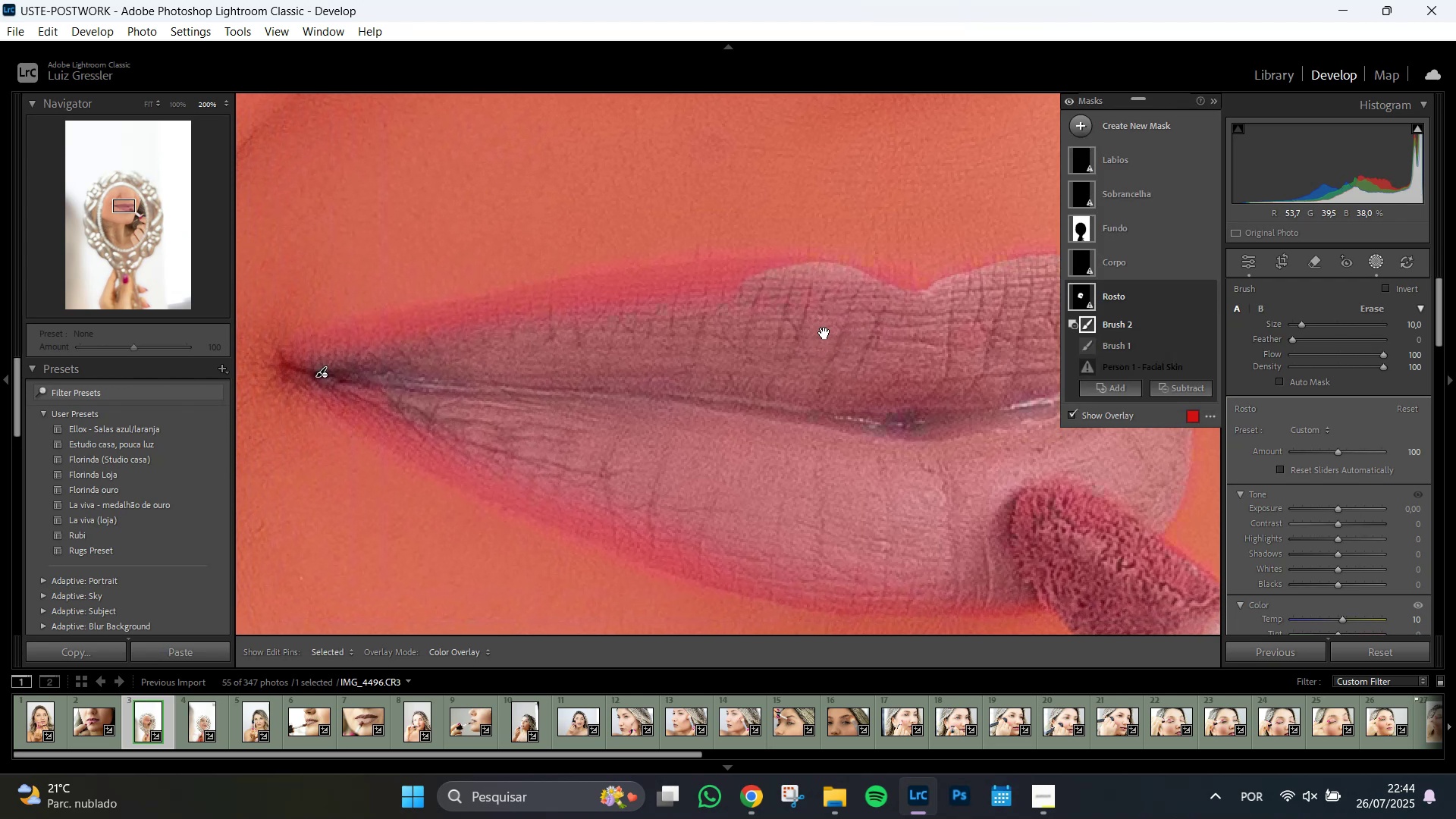 
key(Space)
 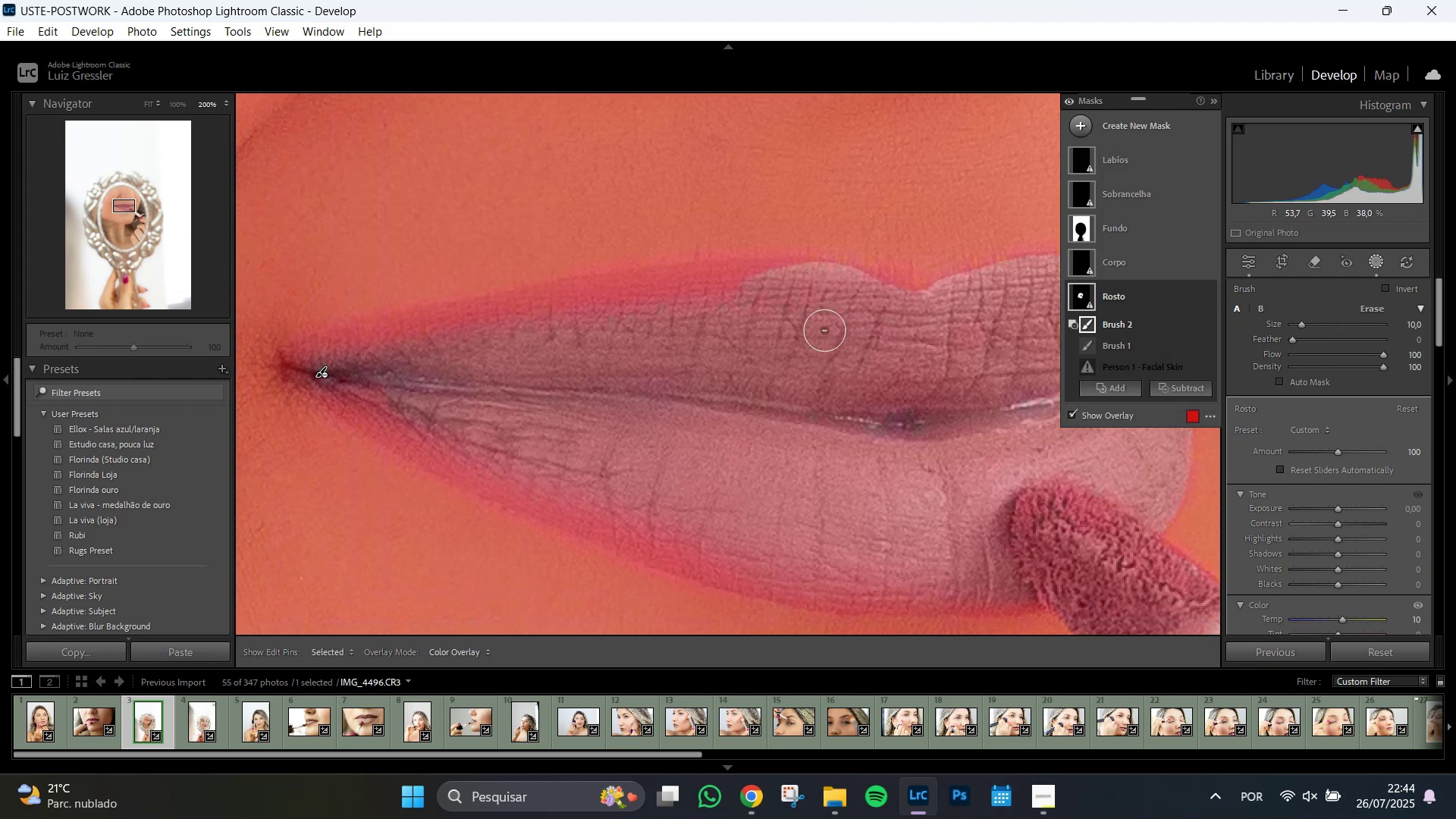 
key(Space)
 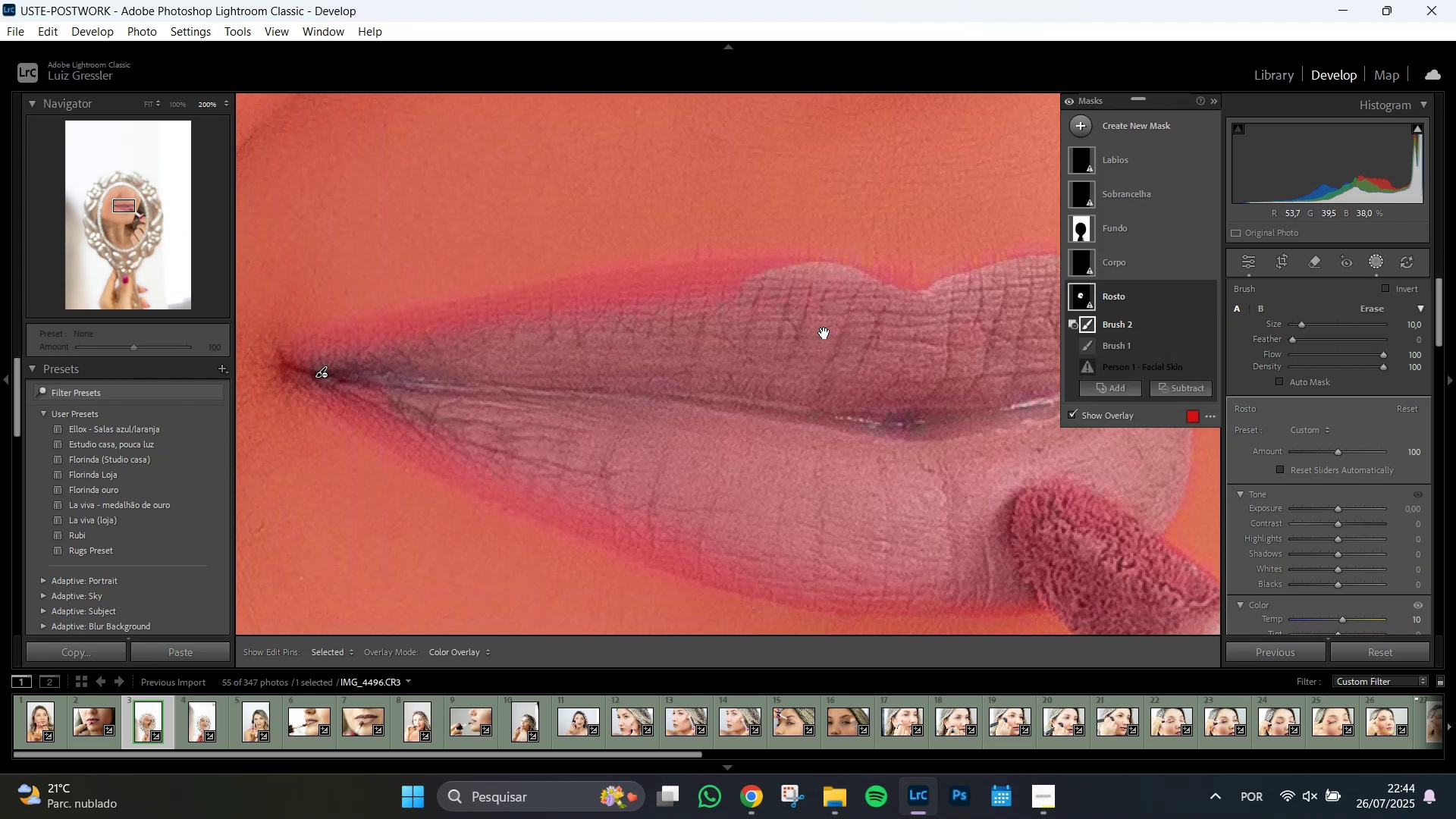 
key(Space)
 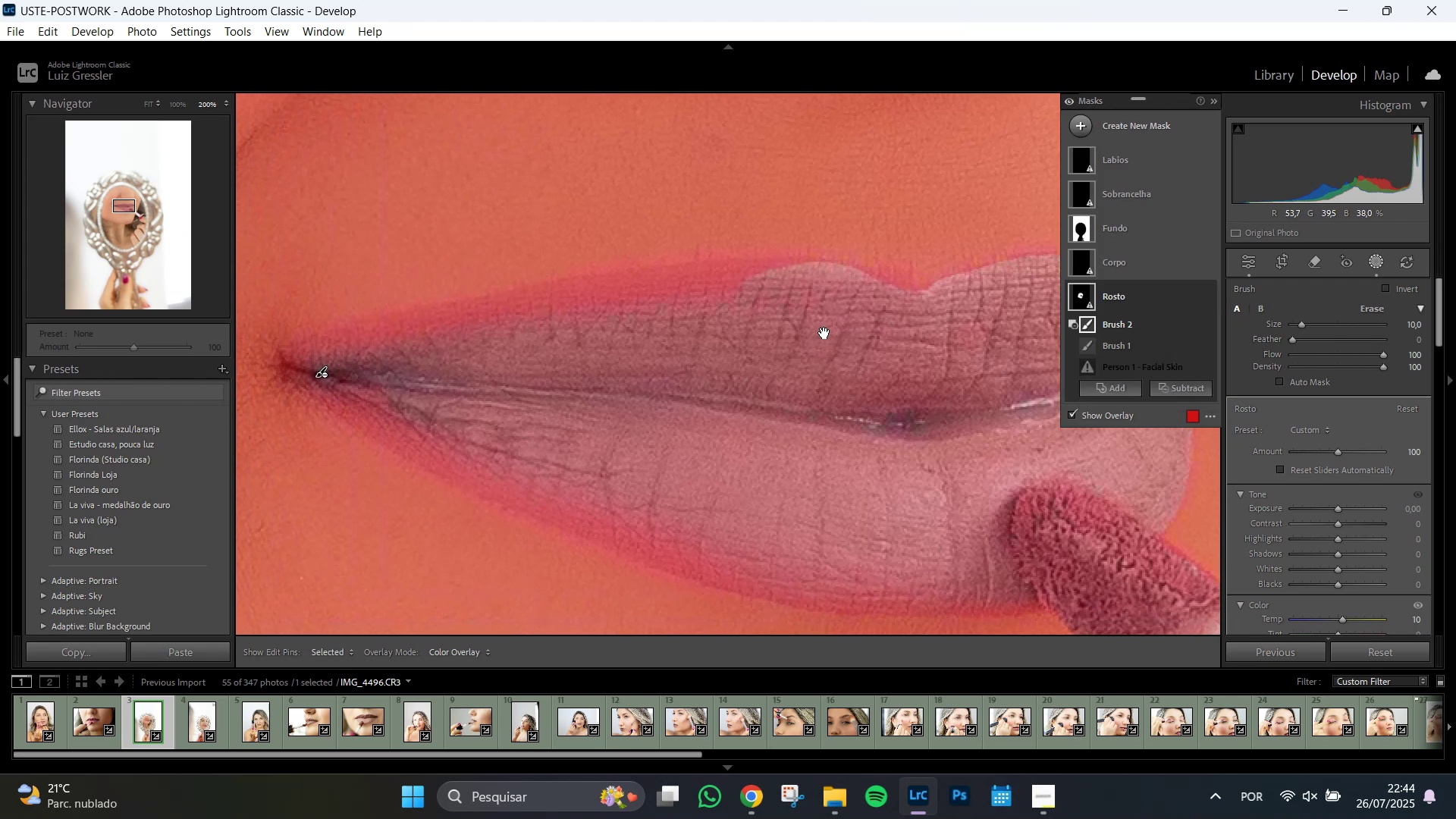 
key(Space)
 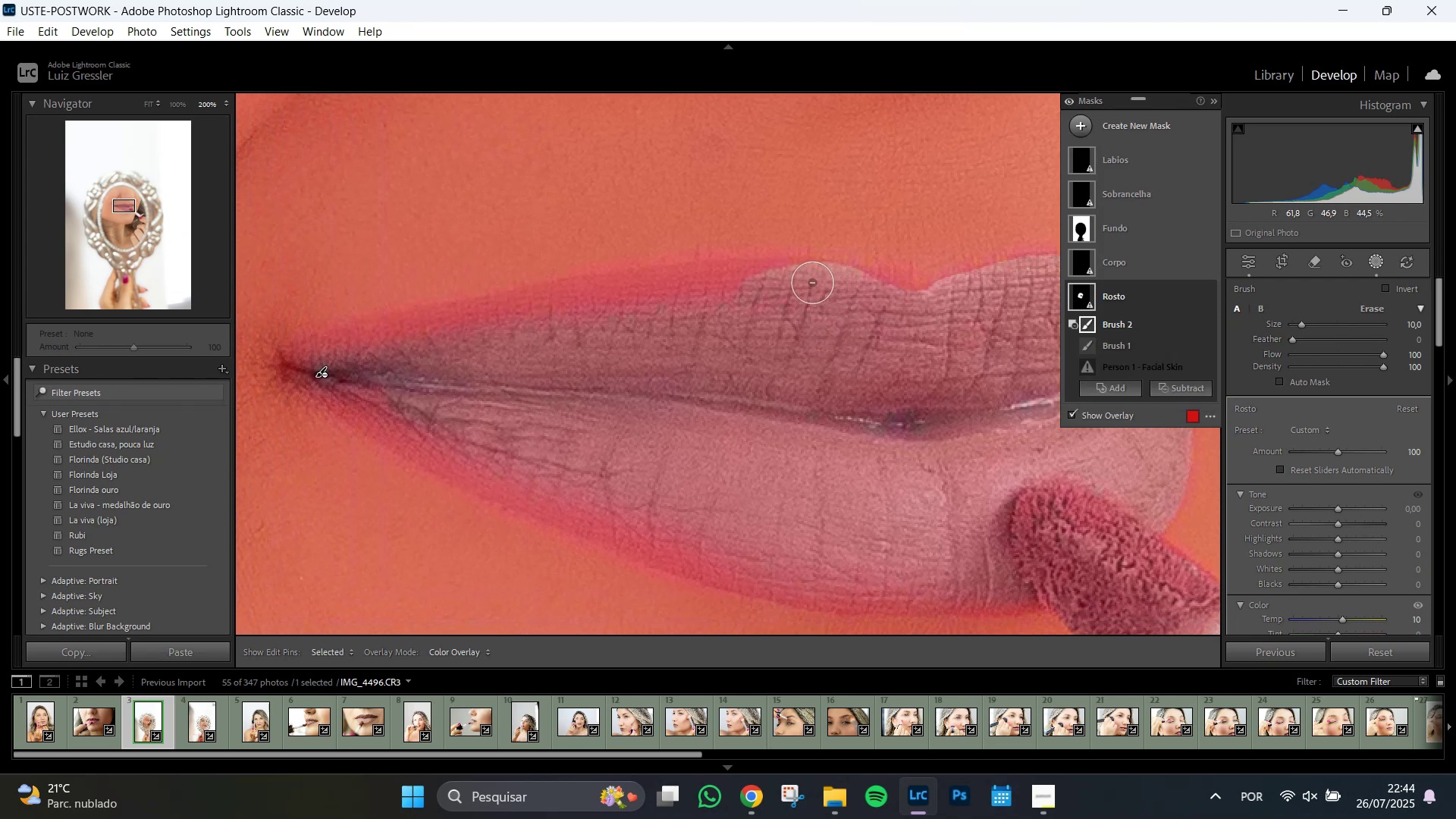 
left_click_drag(start_coordinate=[807, 284], to_coordinate=[460, 326])
 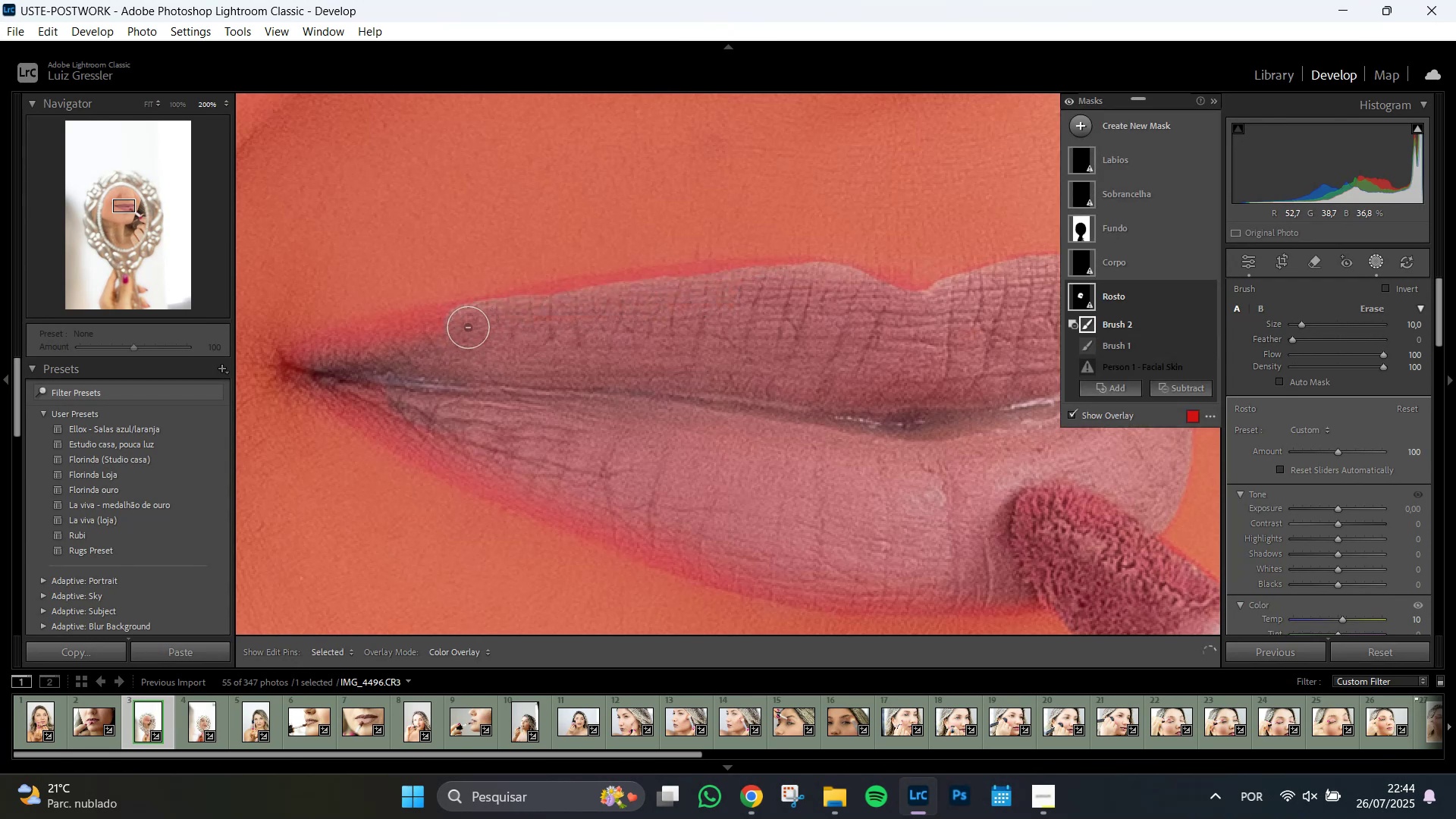 
left_click_drag(start_coordinate=[446, 330], to_coordinate=[372, 392])
 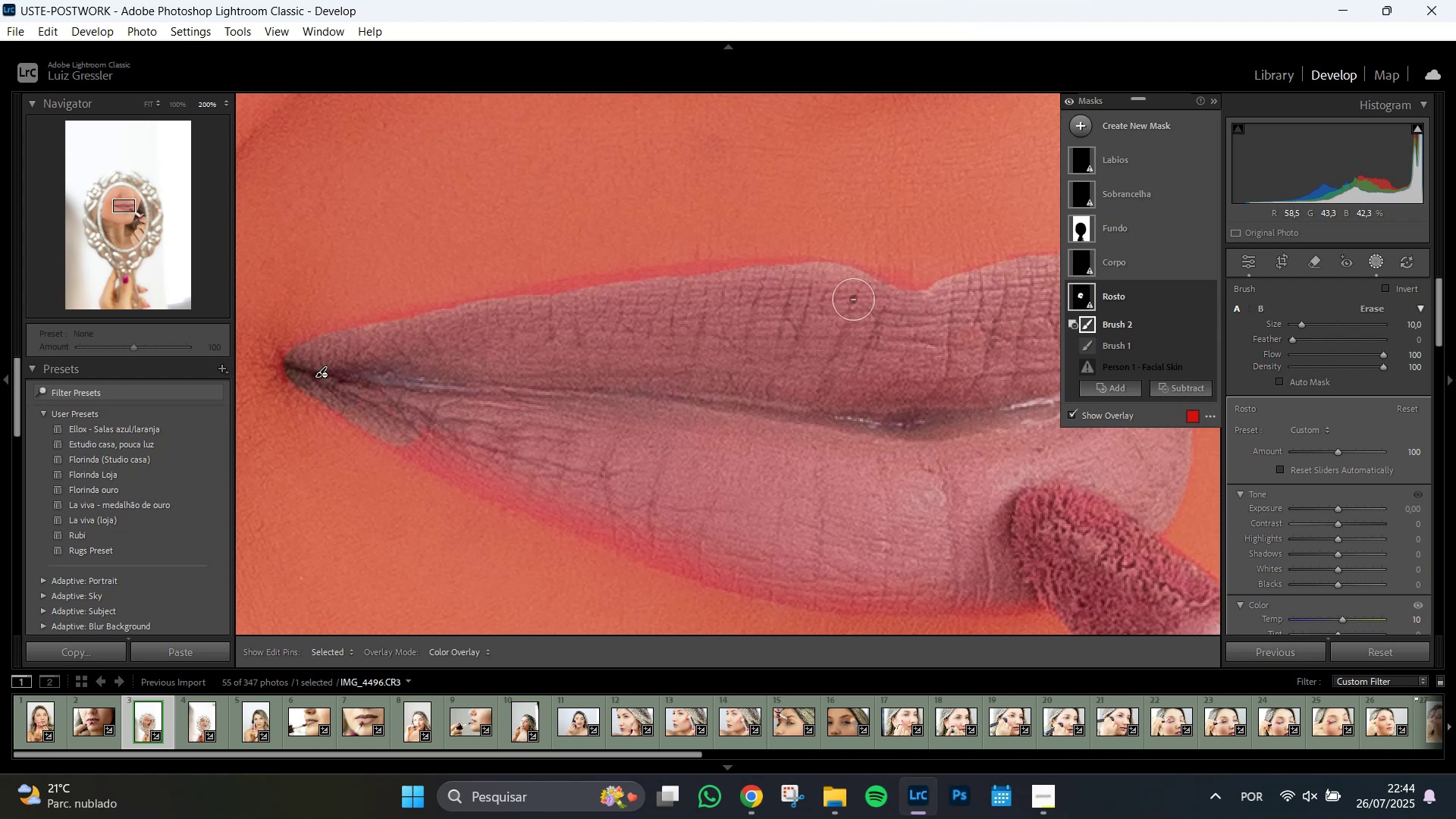 
wait(5.34)
 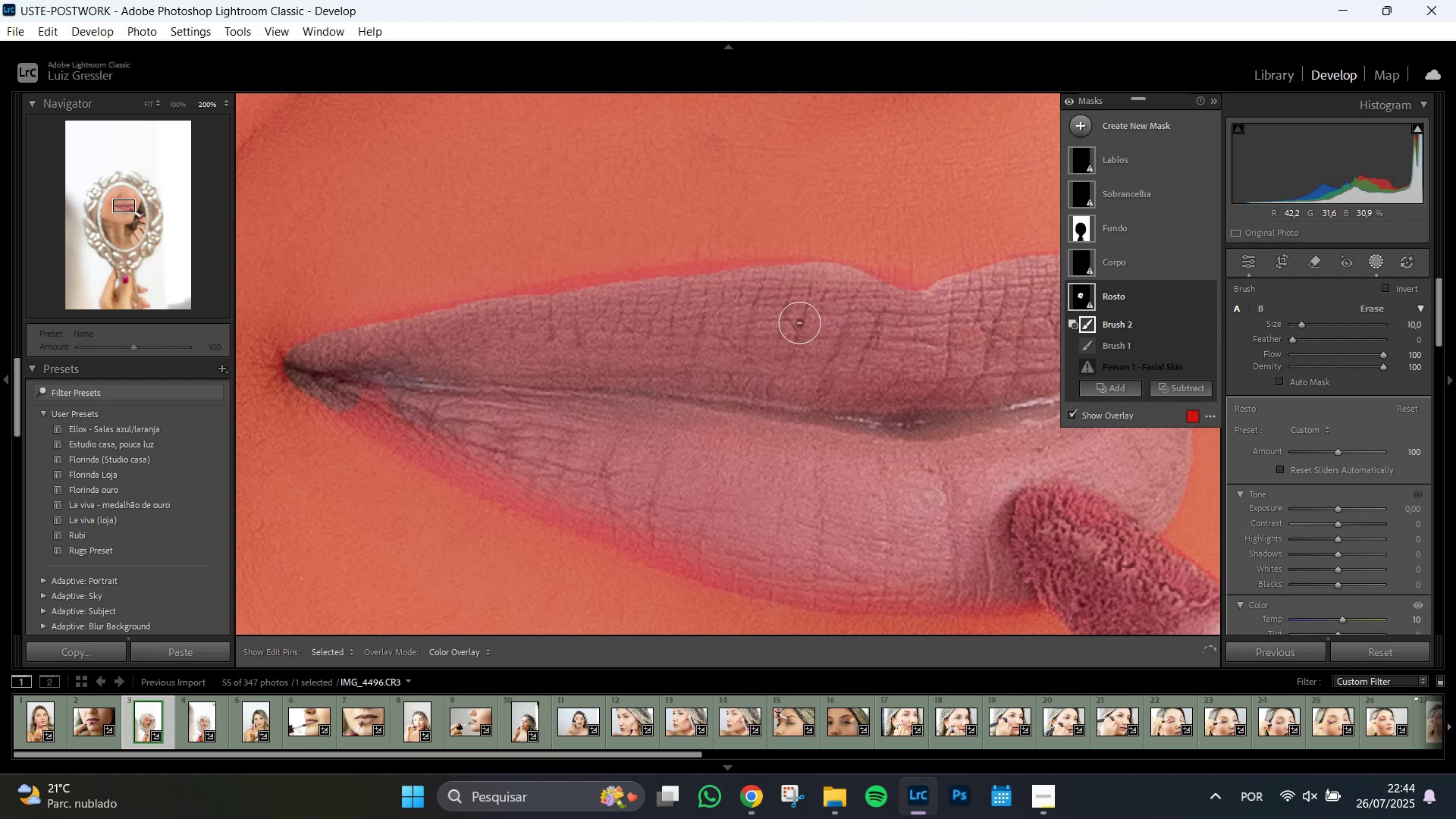 
left_click_drag(start_coordinate=[808, 280], to_coordinate=[507, 315])
 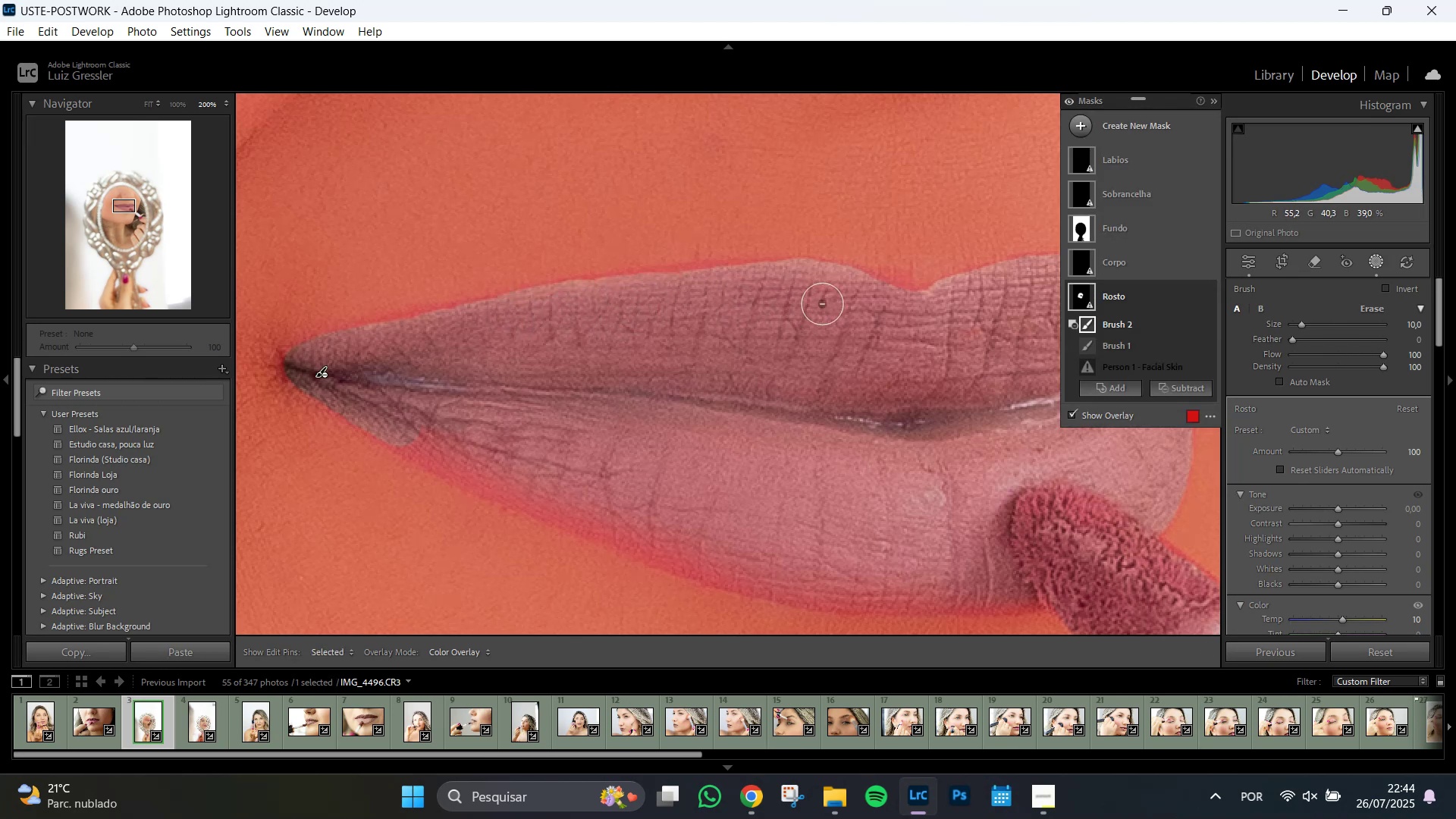 
wait(5.53)
 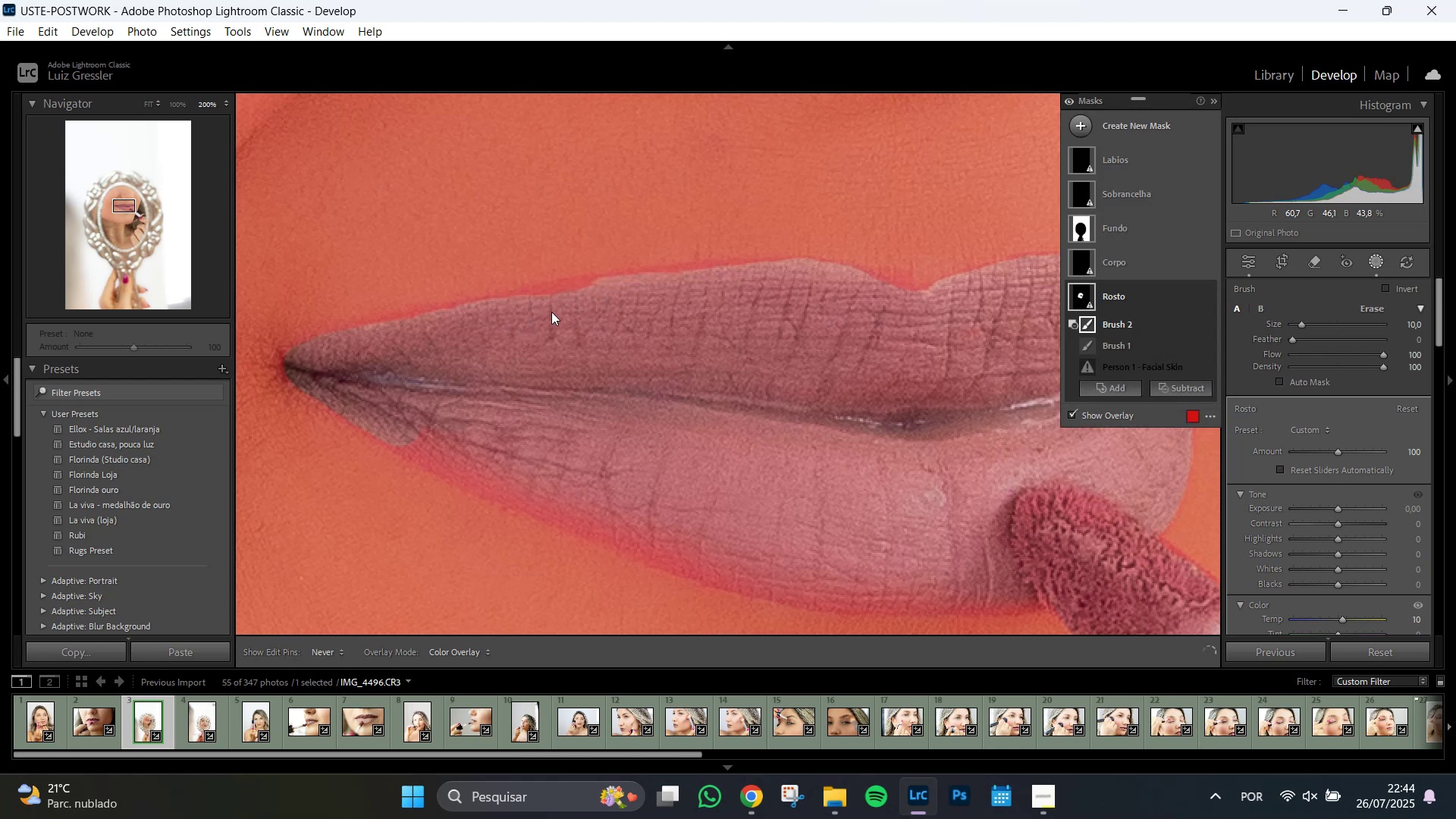 
left_click([710, 286])
 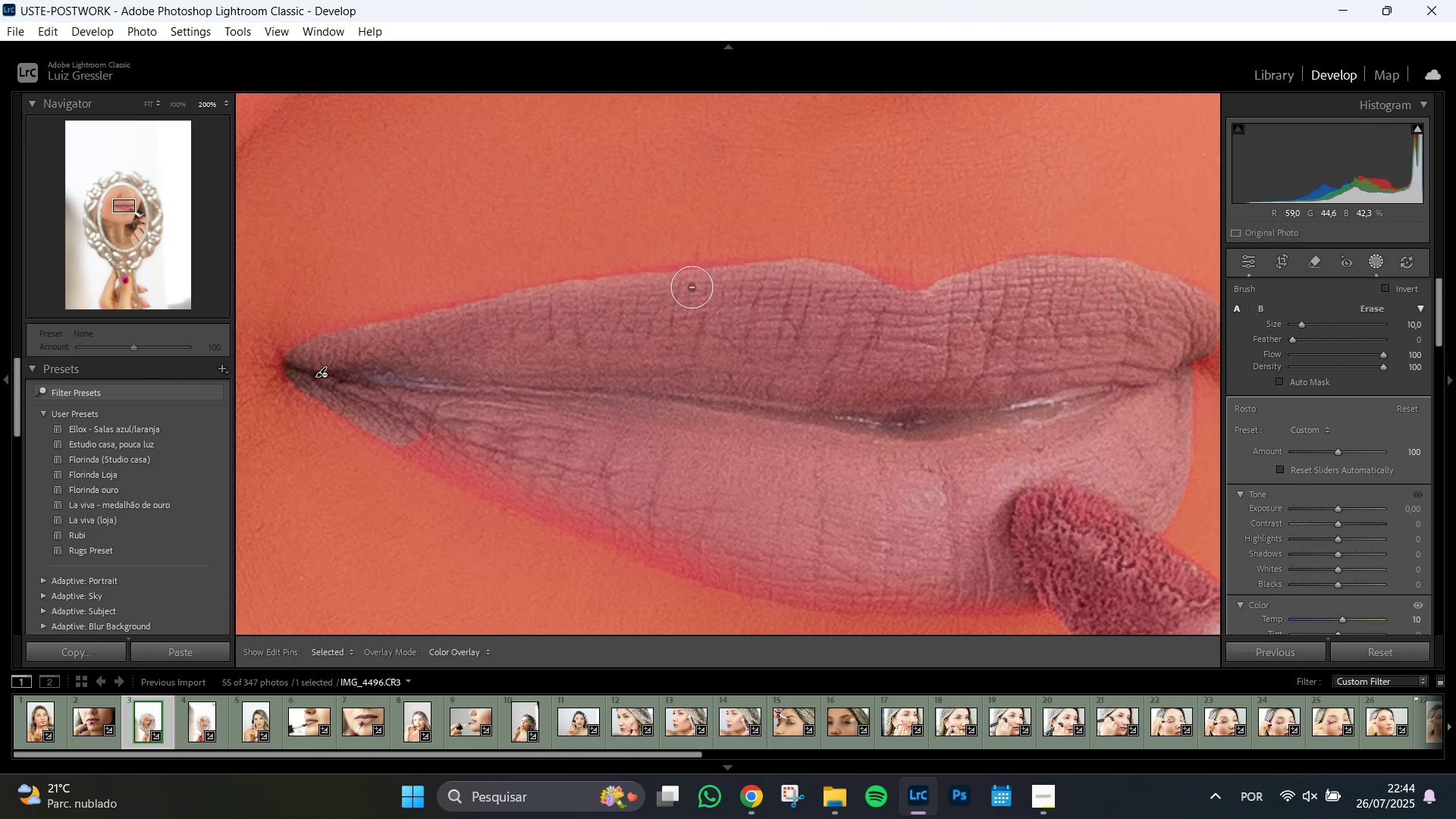 
left_click([692, 287])
 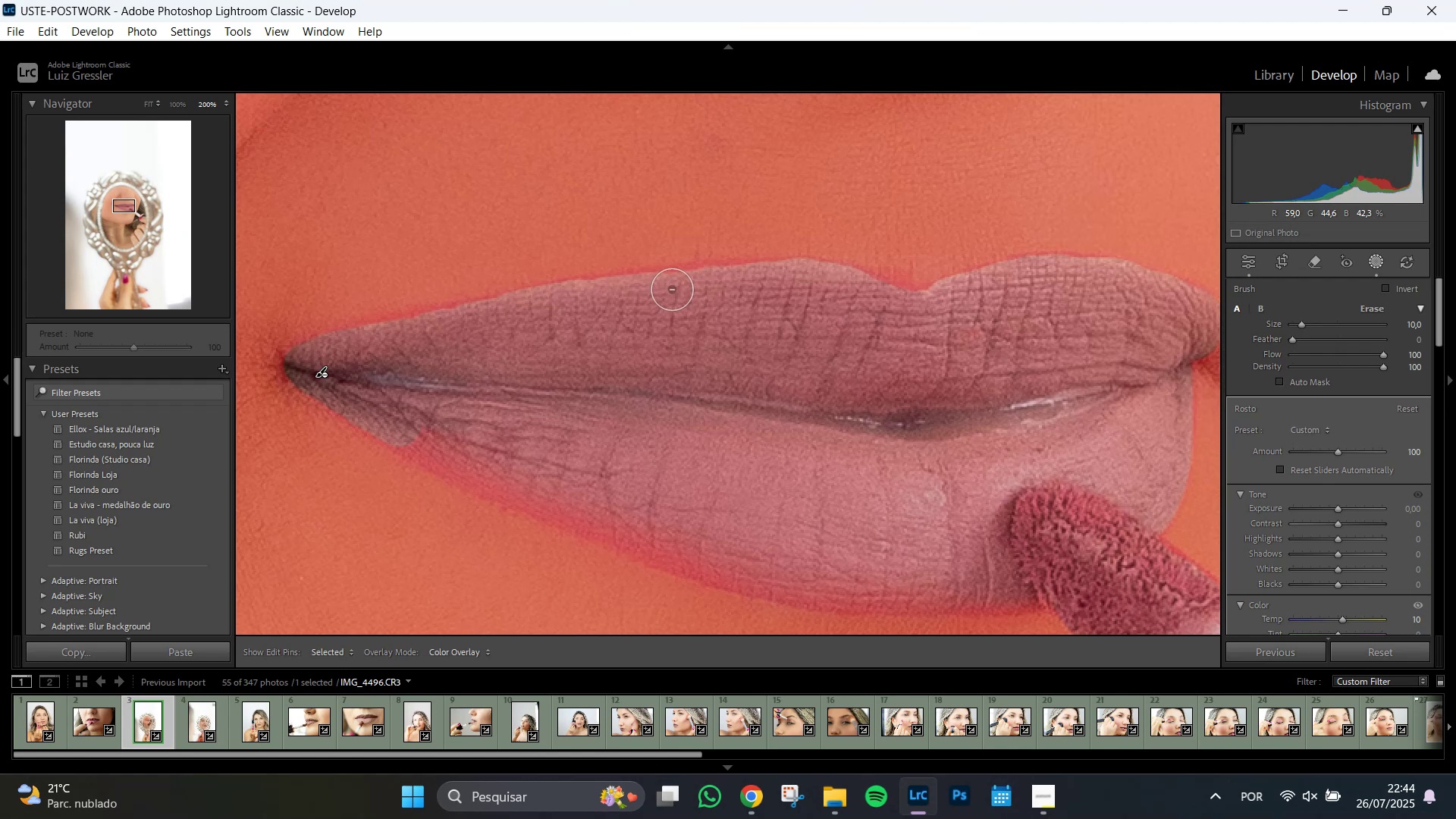 
left_click([672, 290])
 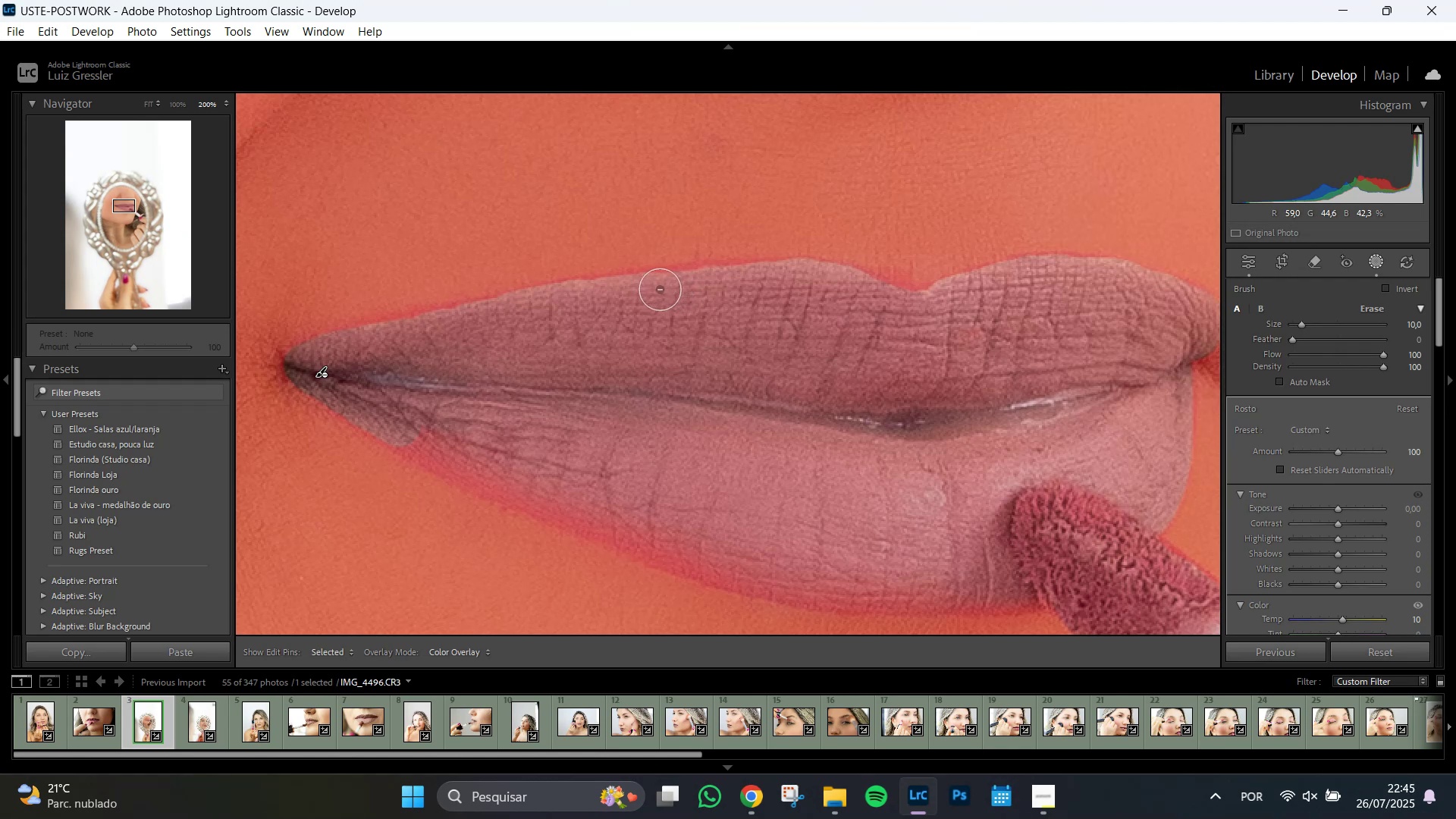 
left_click([660, 290])
 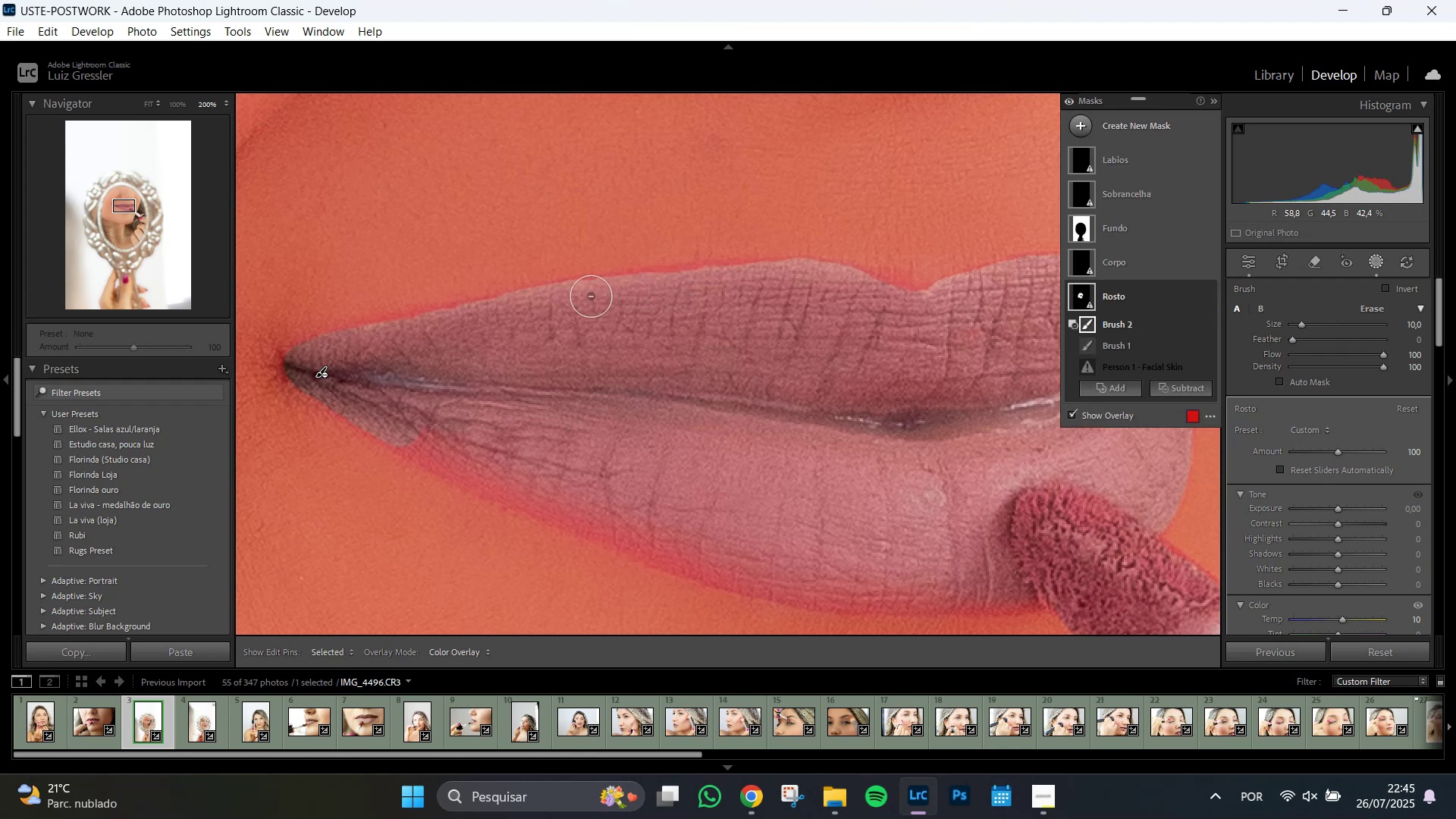 
left_click([591, 297])
 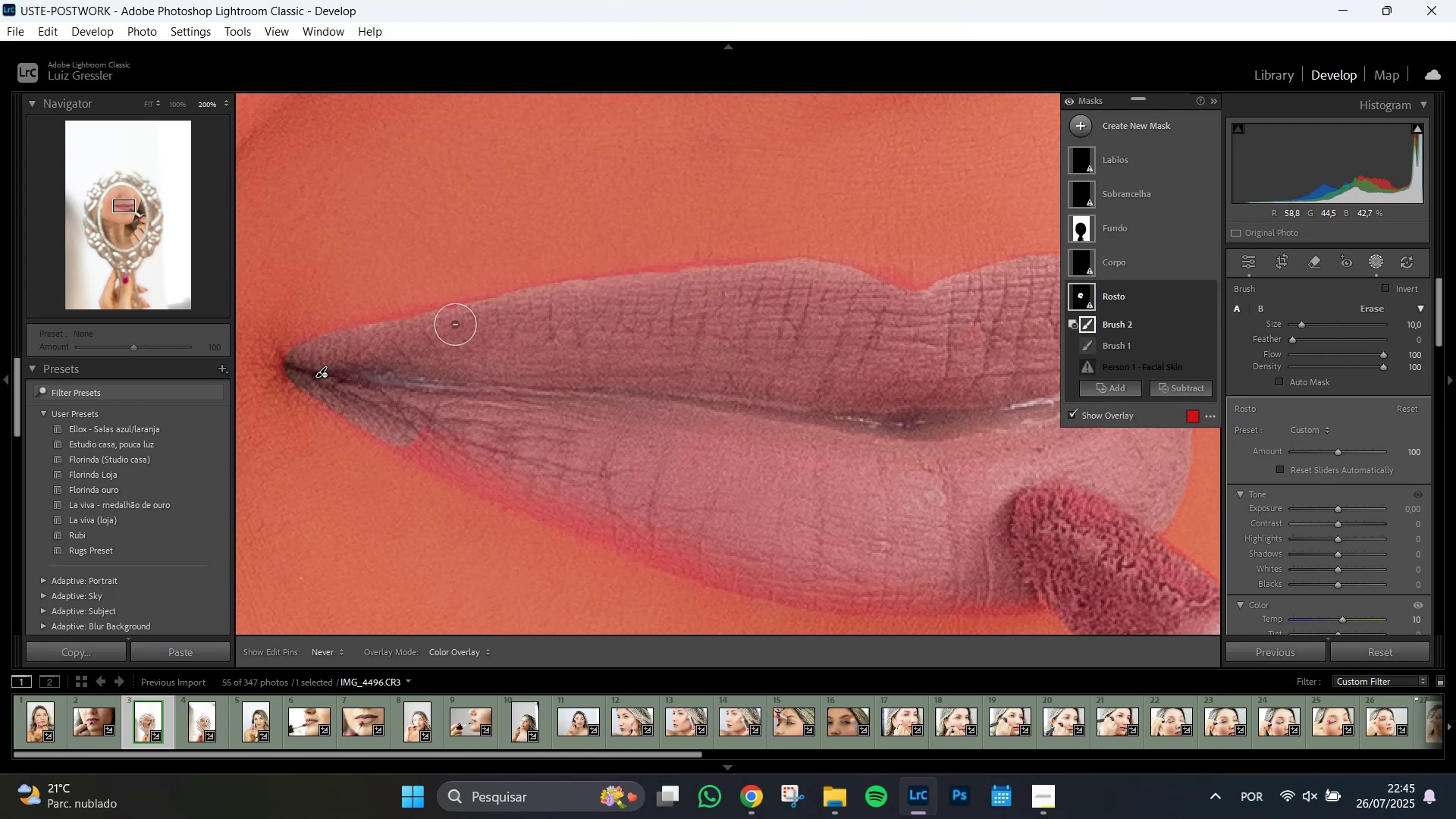 
left_click([455, 325])
 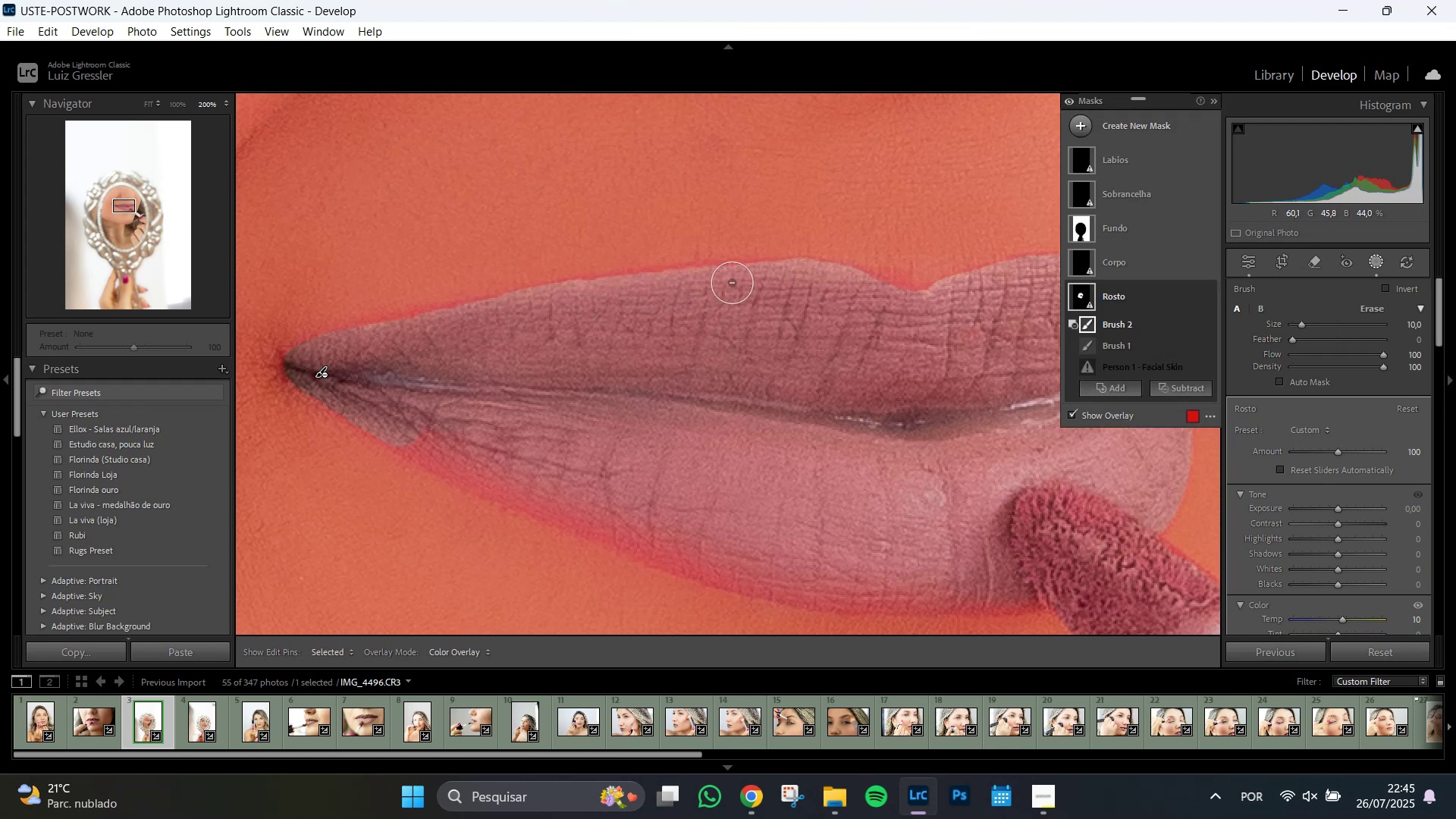 
left_click([727, 285])
 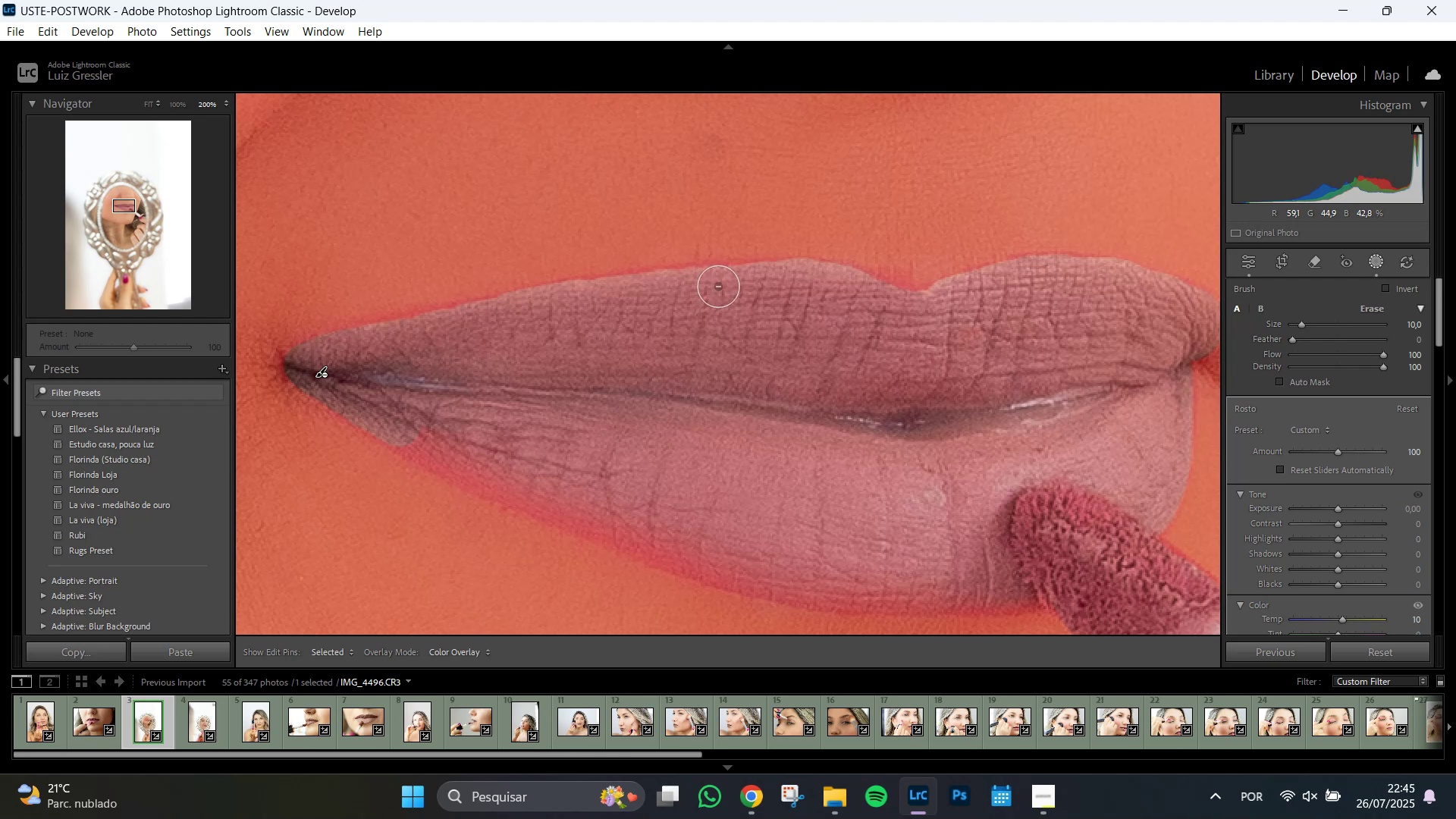 
left_click([719, 285])
 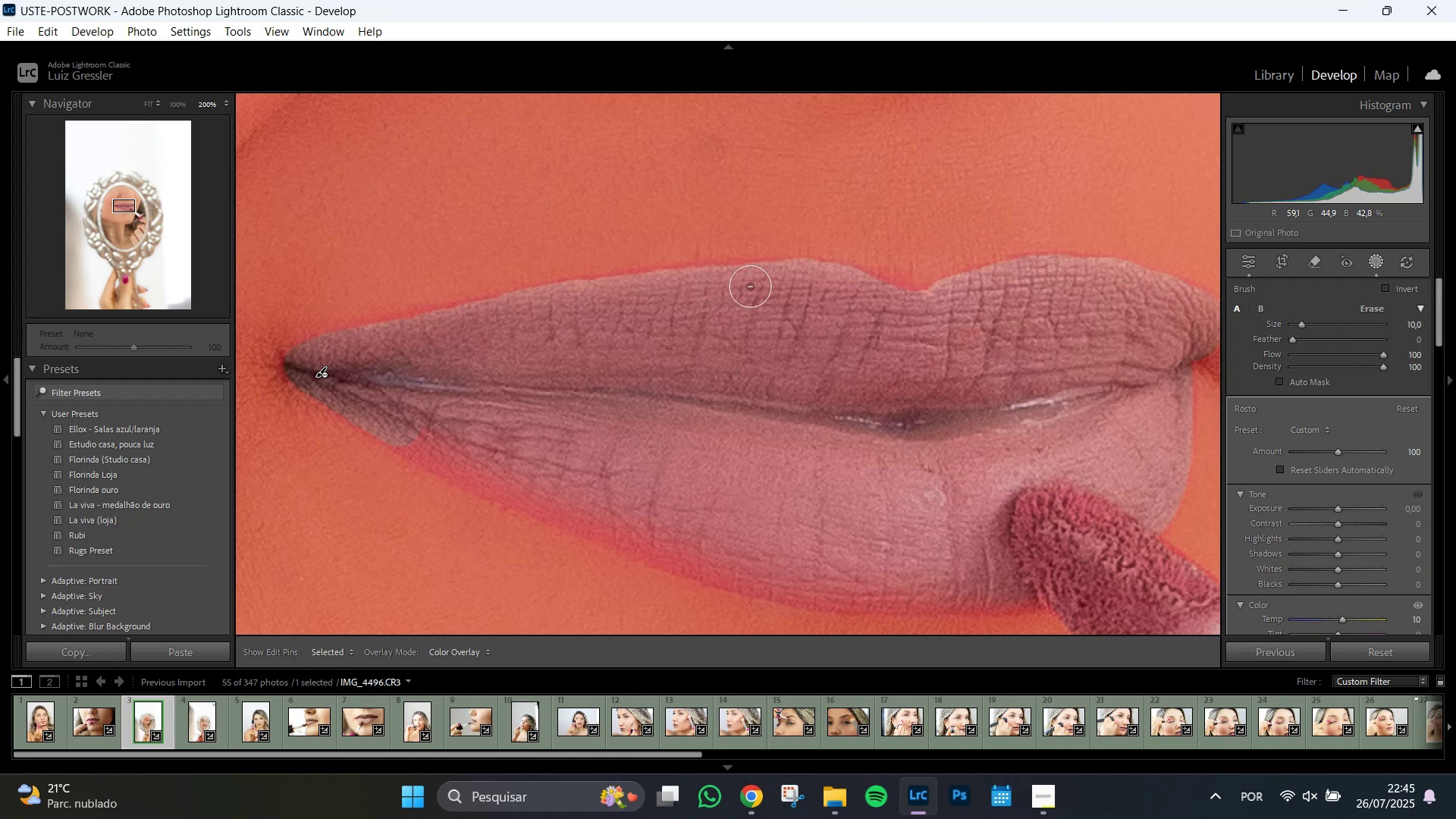 
left_click([751, 286])
 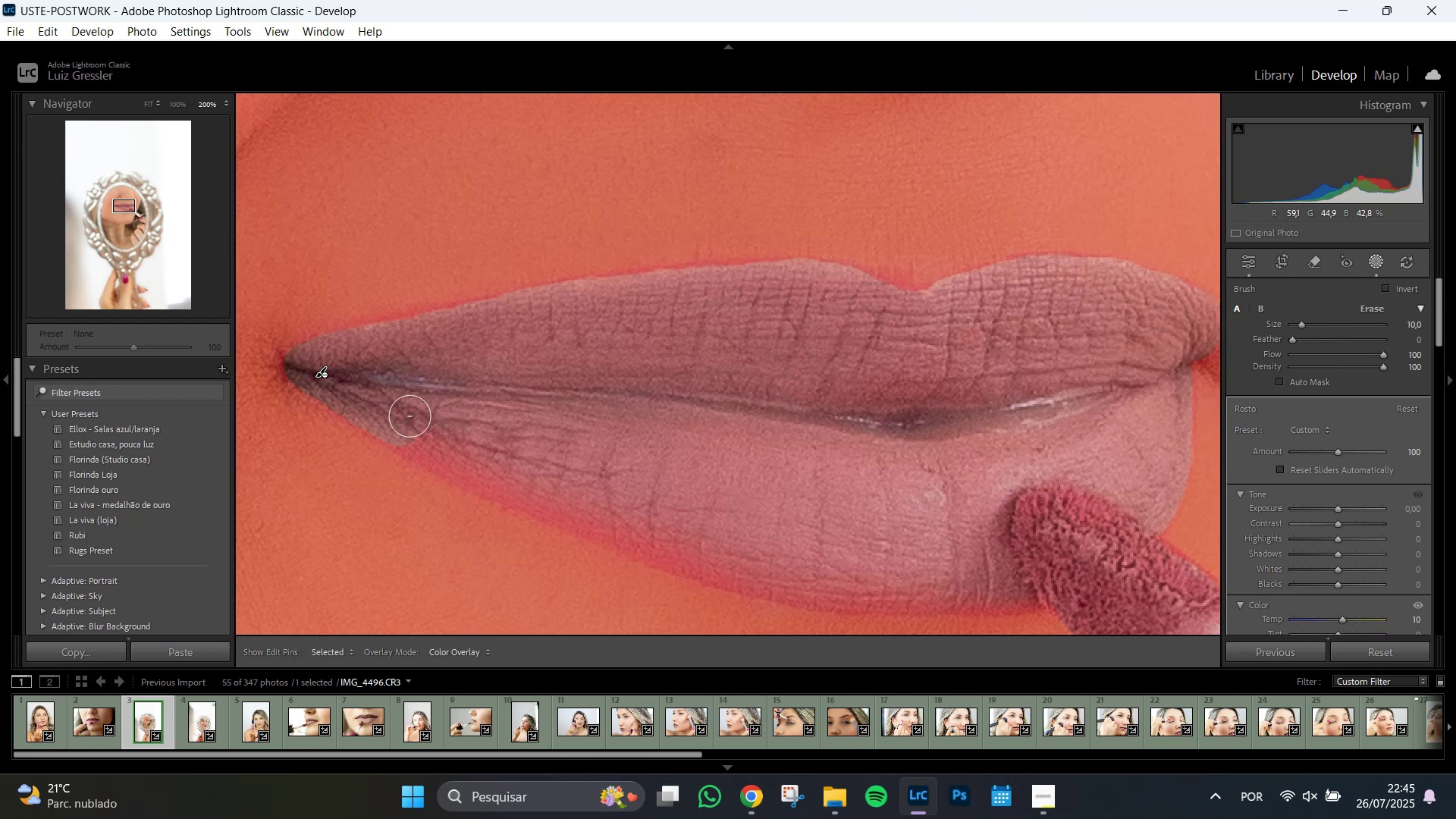 
left_click_drag(start_coordinate=[398, 424], to_coordinate=[667, 470])
 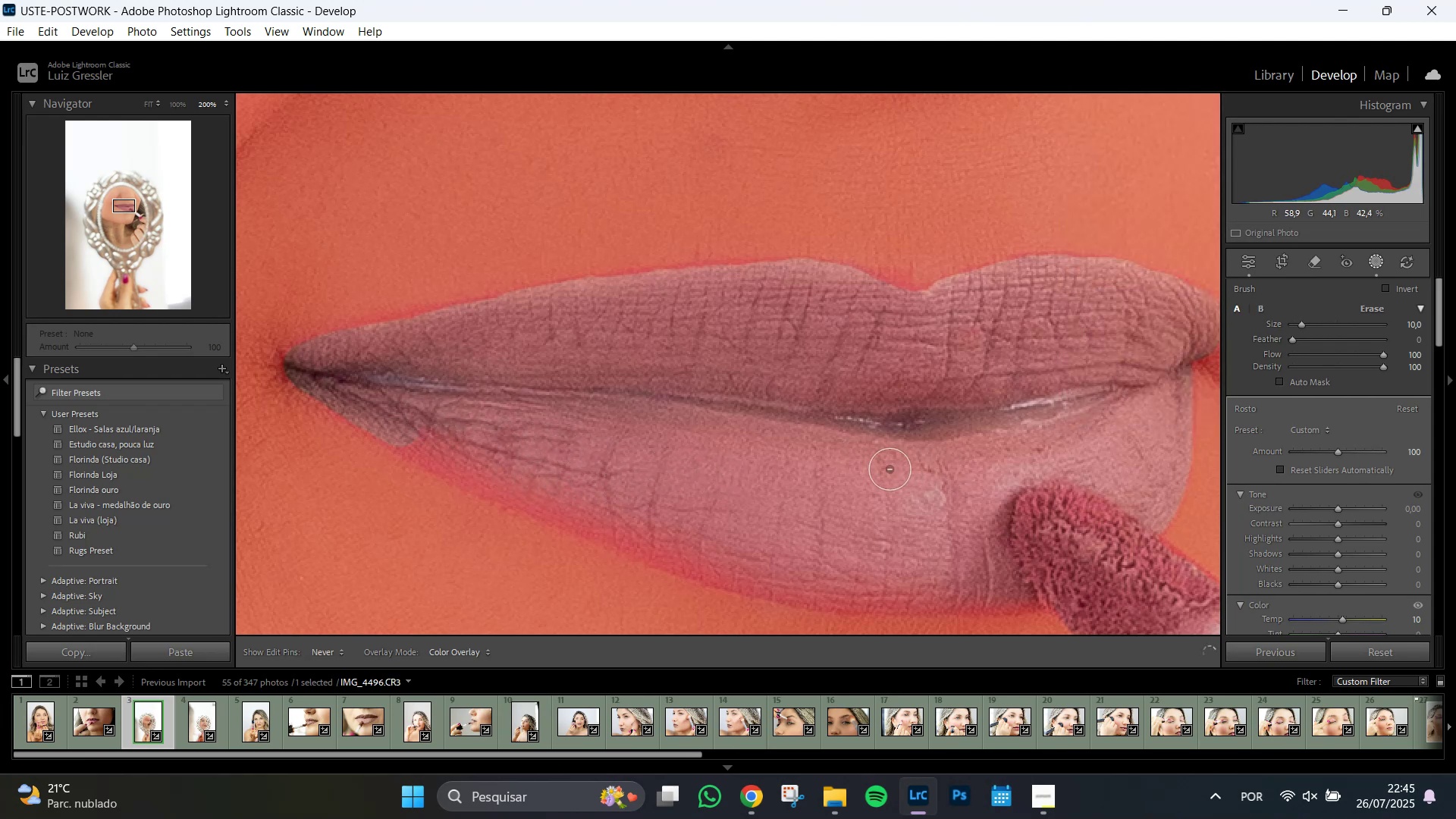 
wait(5.44)
 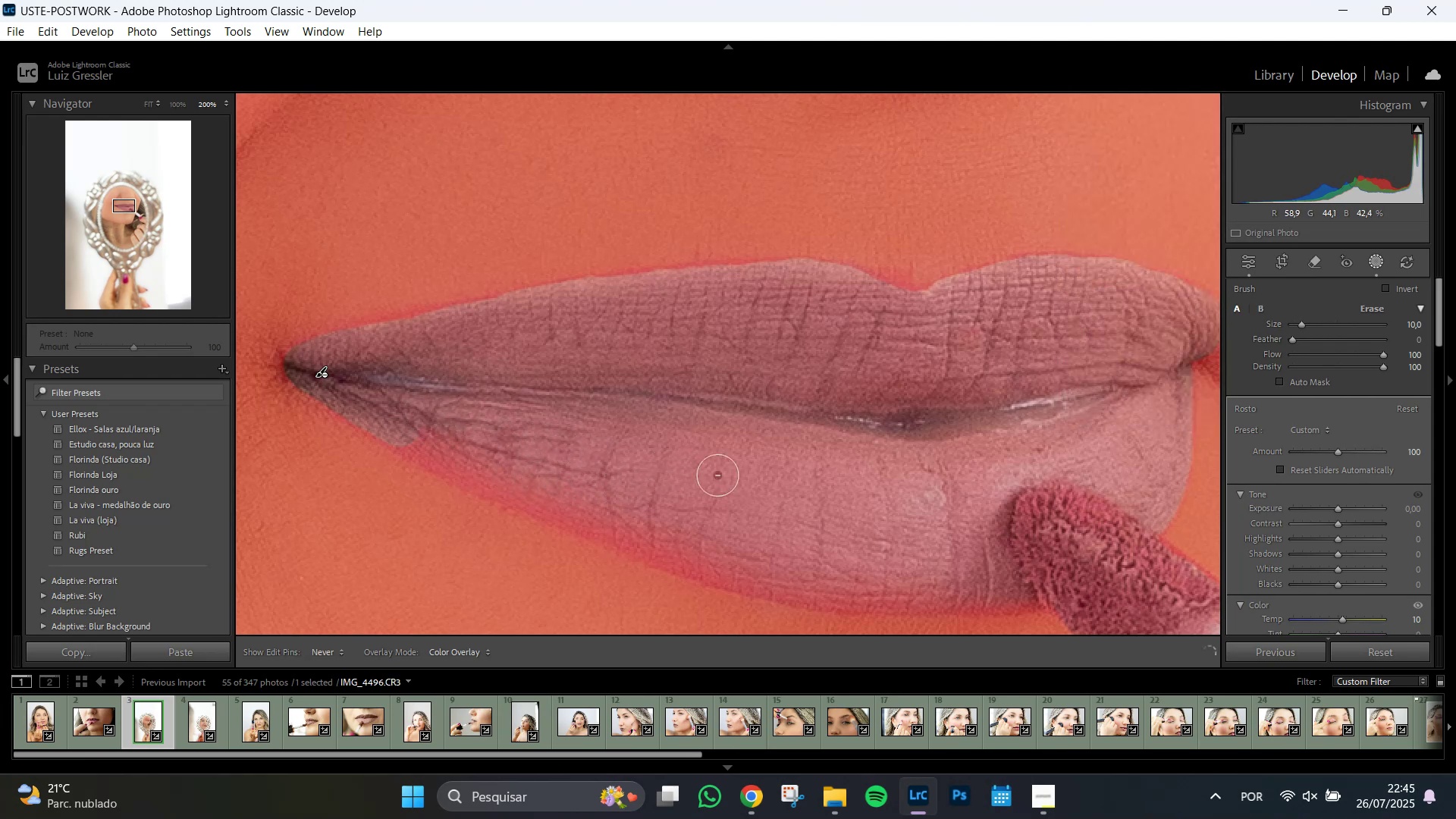 
hold_key(key=Space, duration=0.85)
 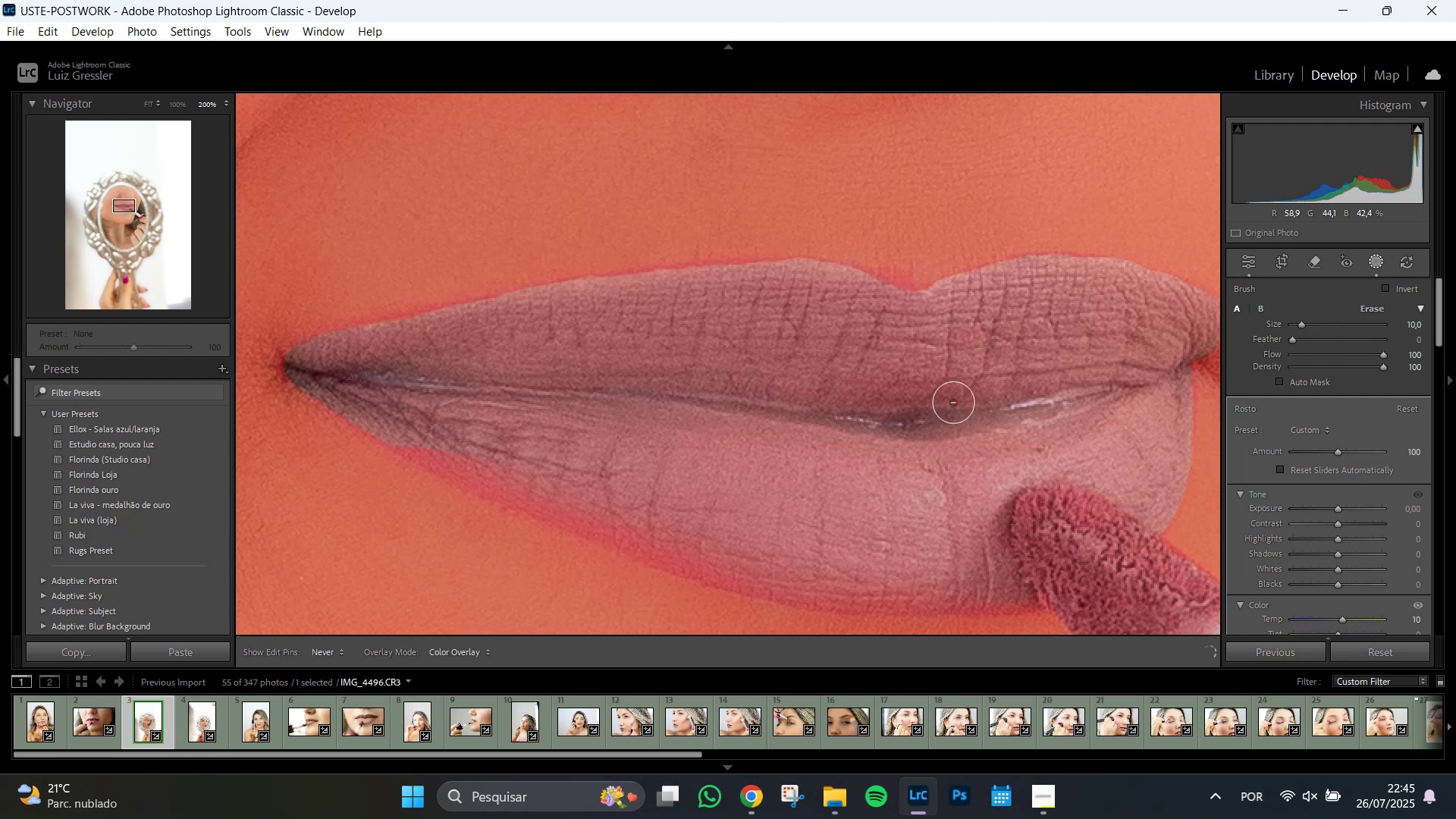 
wait(10.76)
 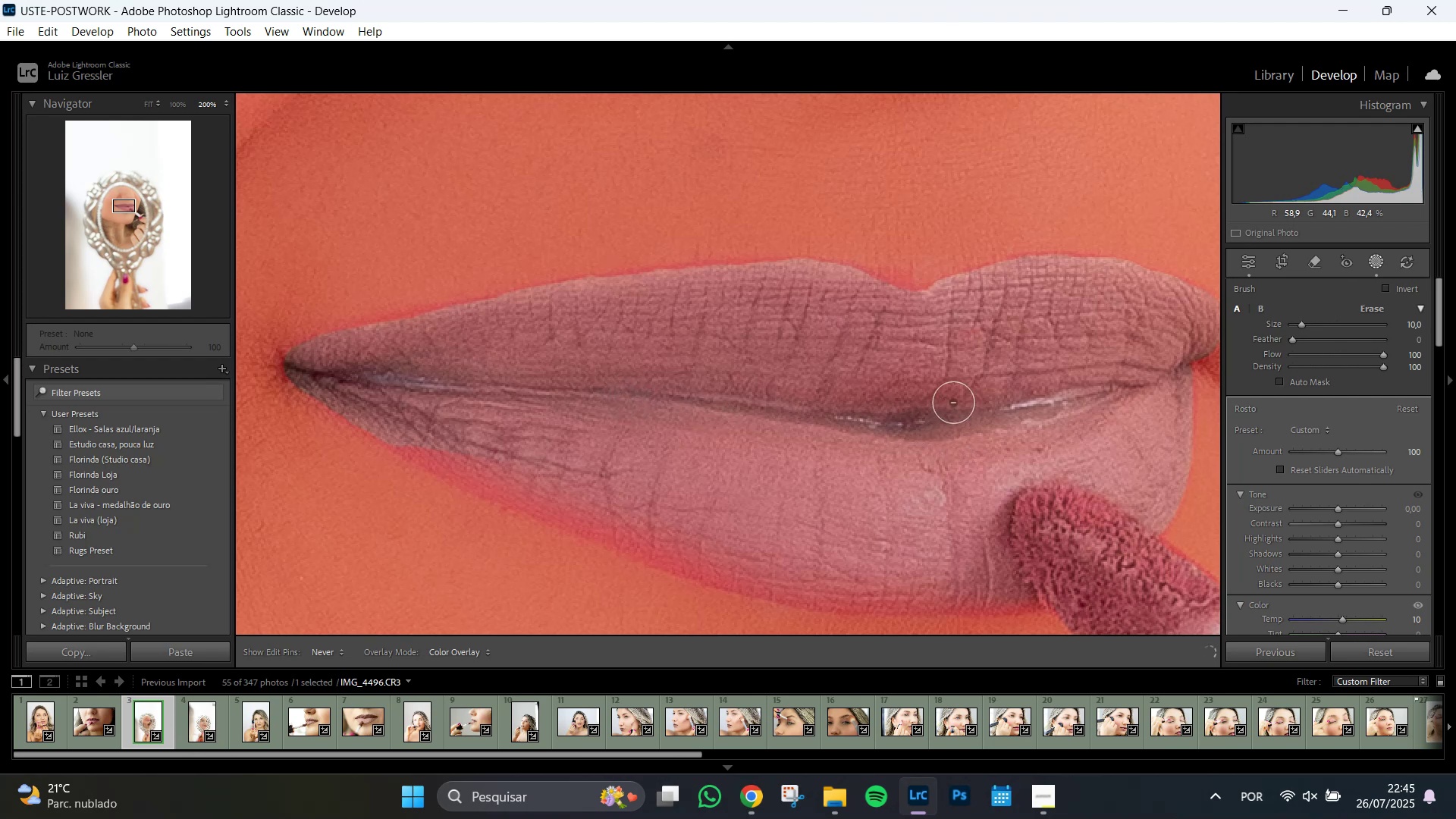 
hold_key(key=Space, duration=0.77)
 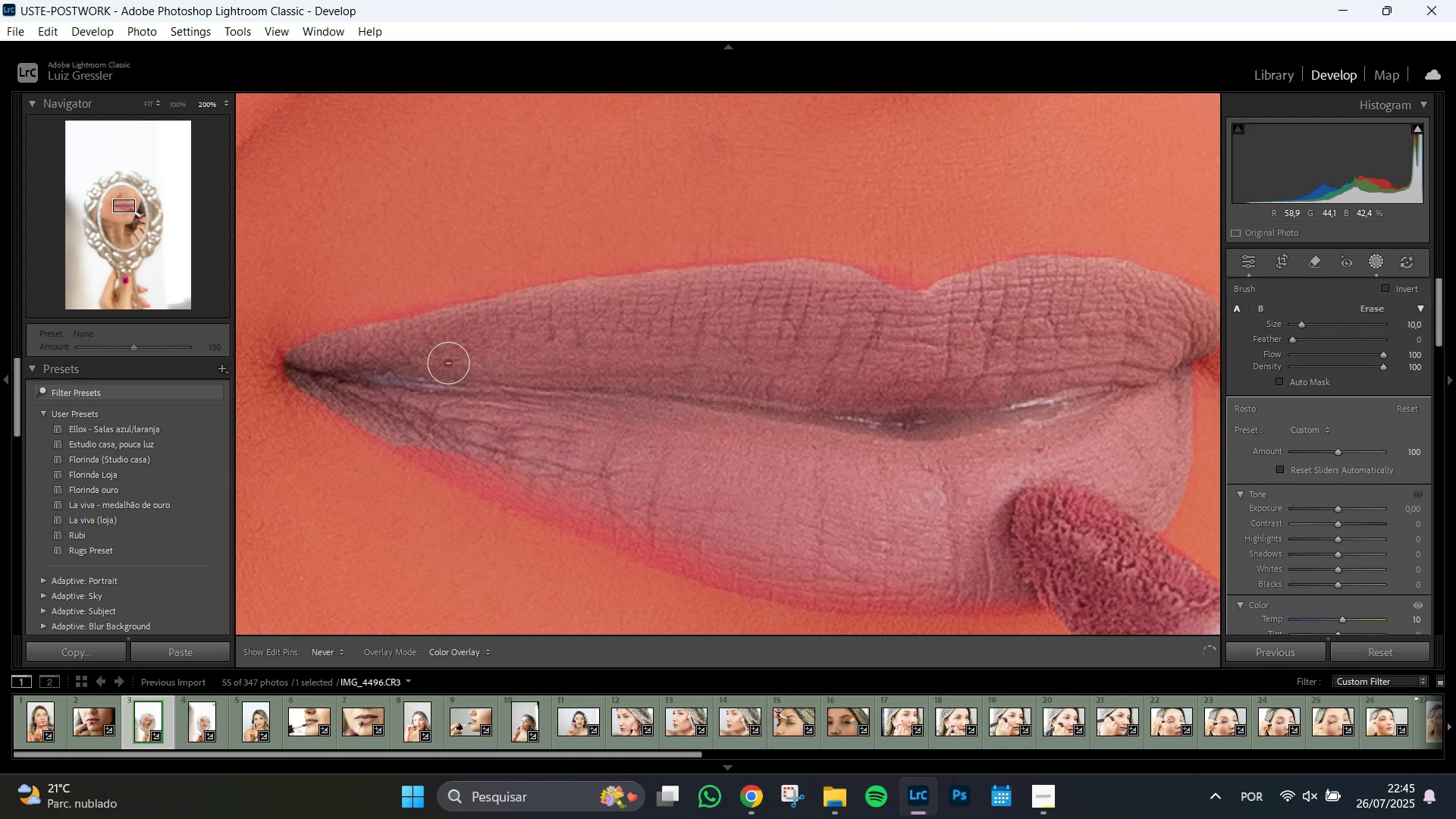 
hold_key(key=Space, duration=1.51)
 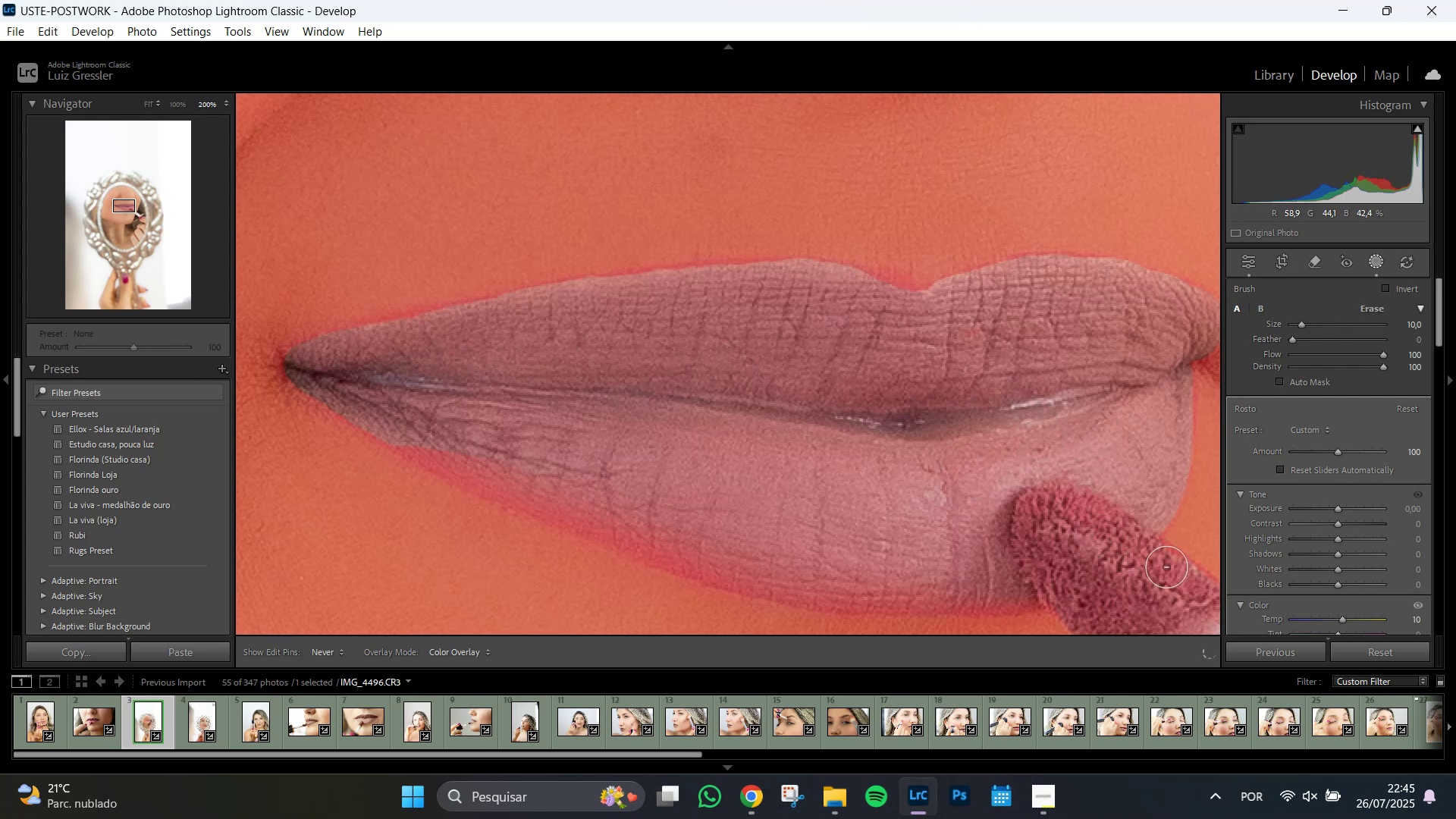 
hold_key(key=Space, duration=1.14)
 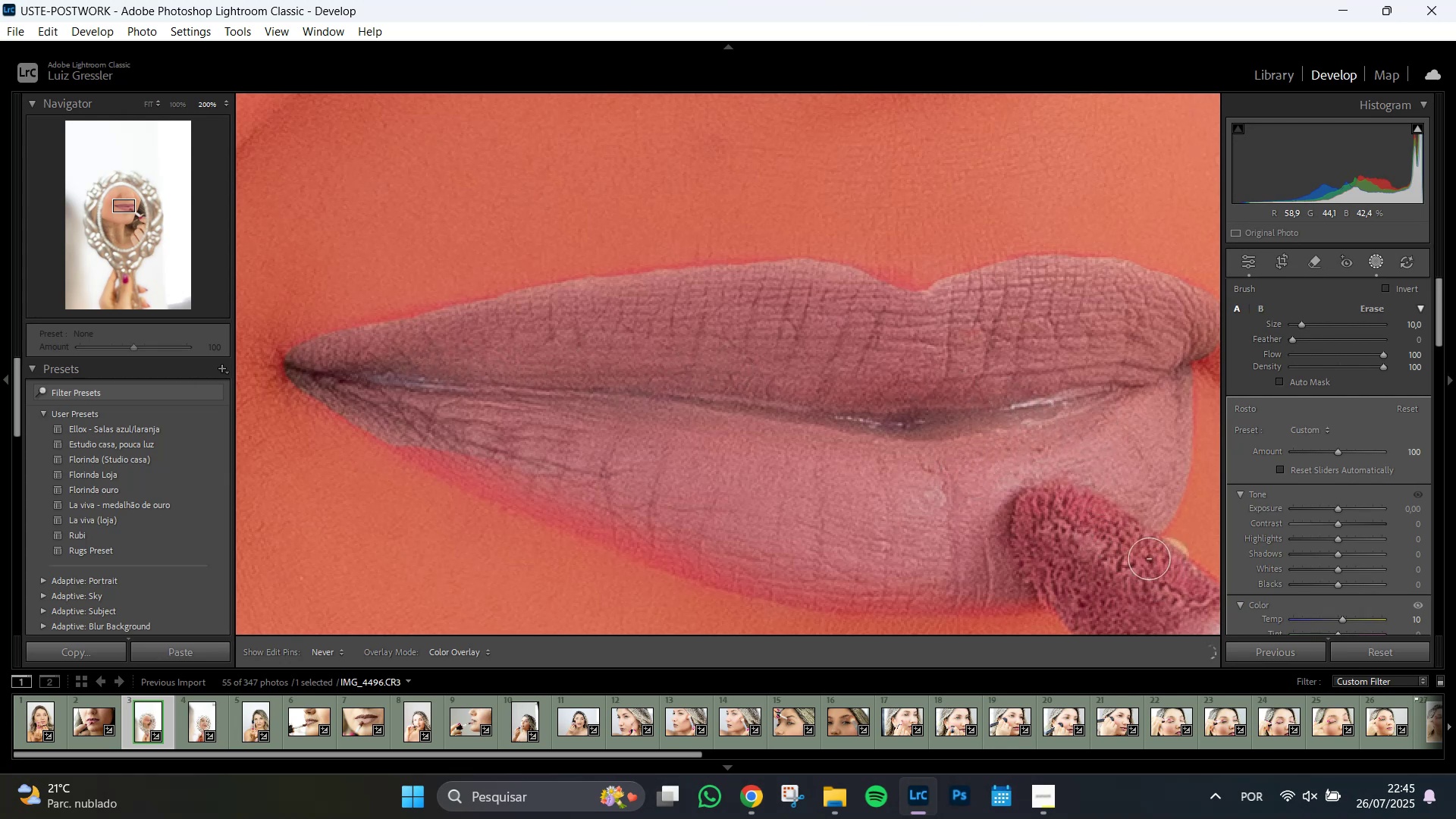 
left_click([1147, 551])
 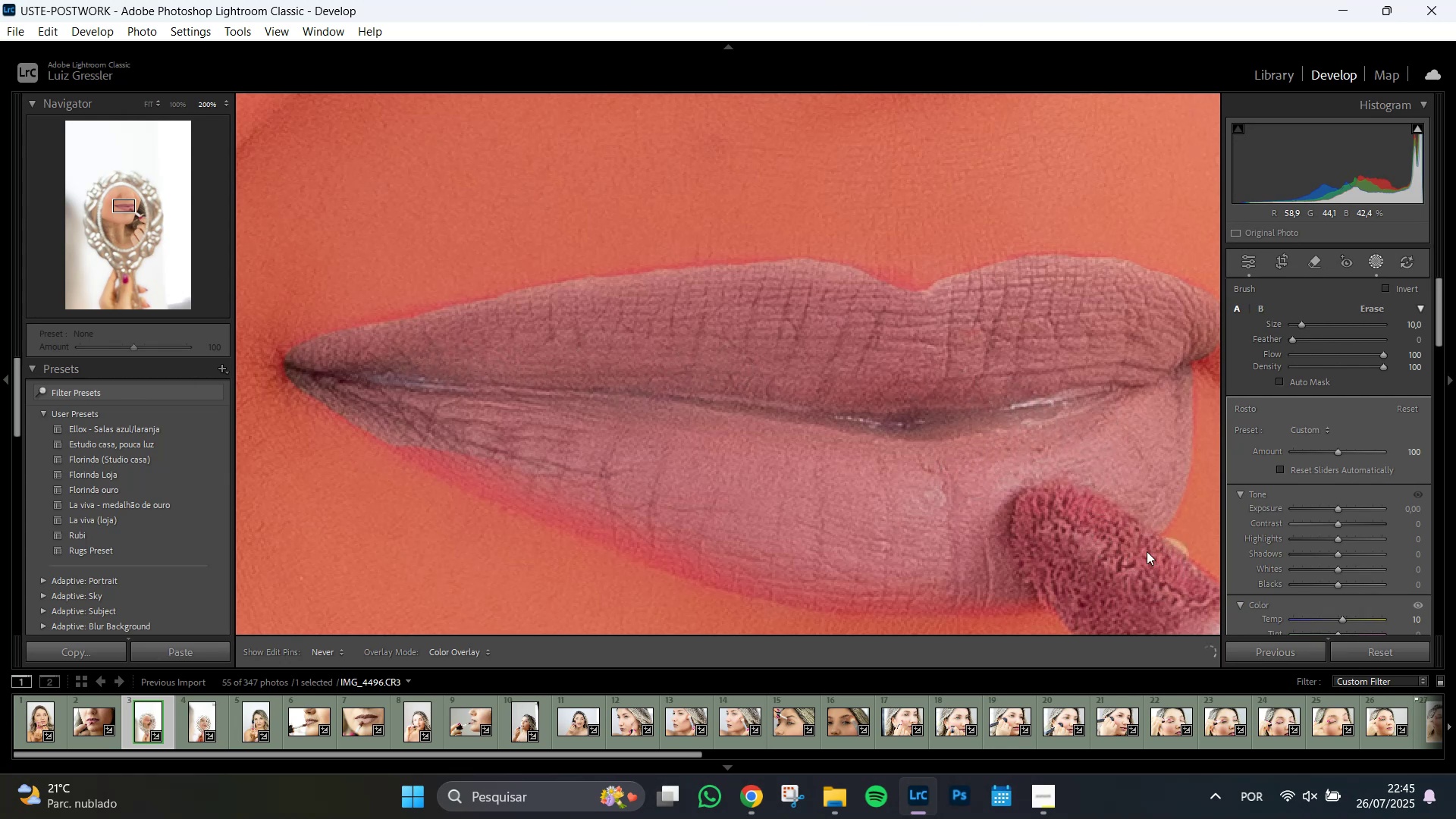 
mouse_move([1118, 550])
 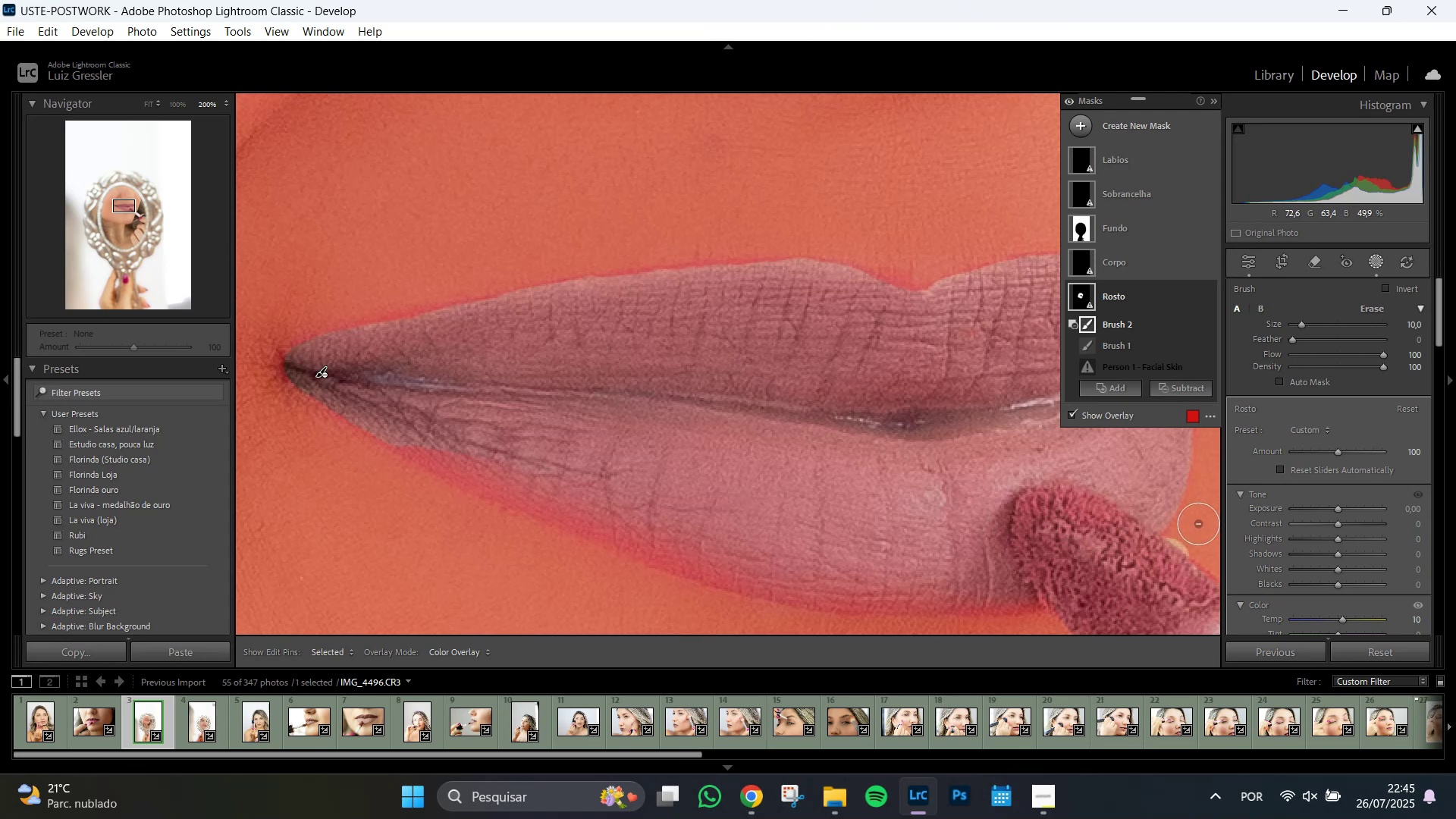 
hold_key(key=AltLeft, duration=1.51)
 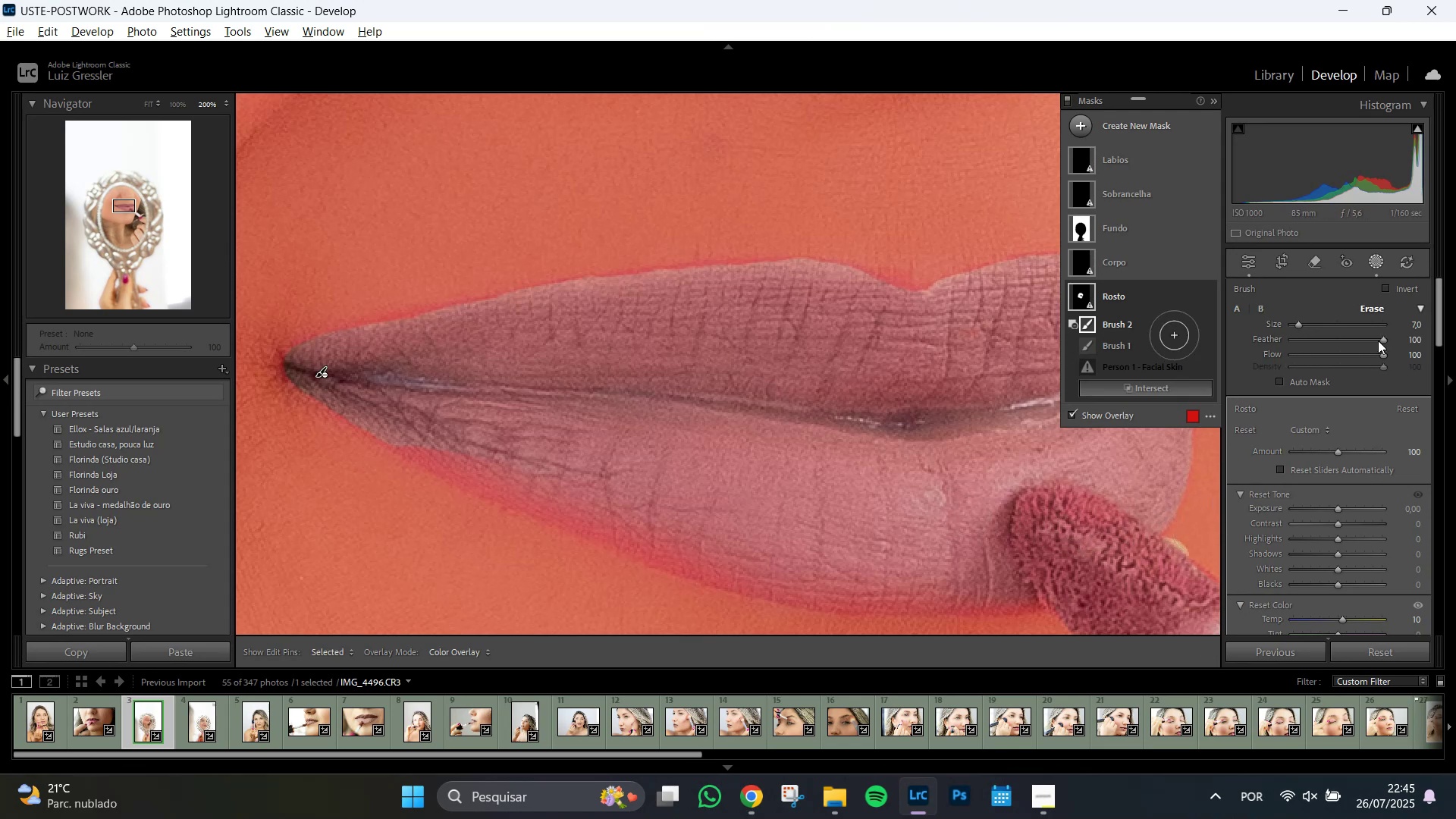 
hold_key(key=AltLeft, duration=1.51)
left_click_drag(start_coordinate=[1384, 338], to_coordinate=[1241, 369])
 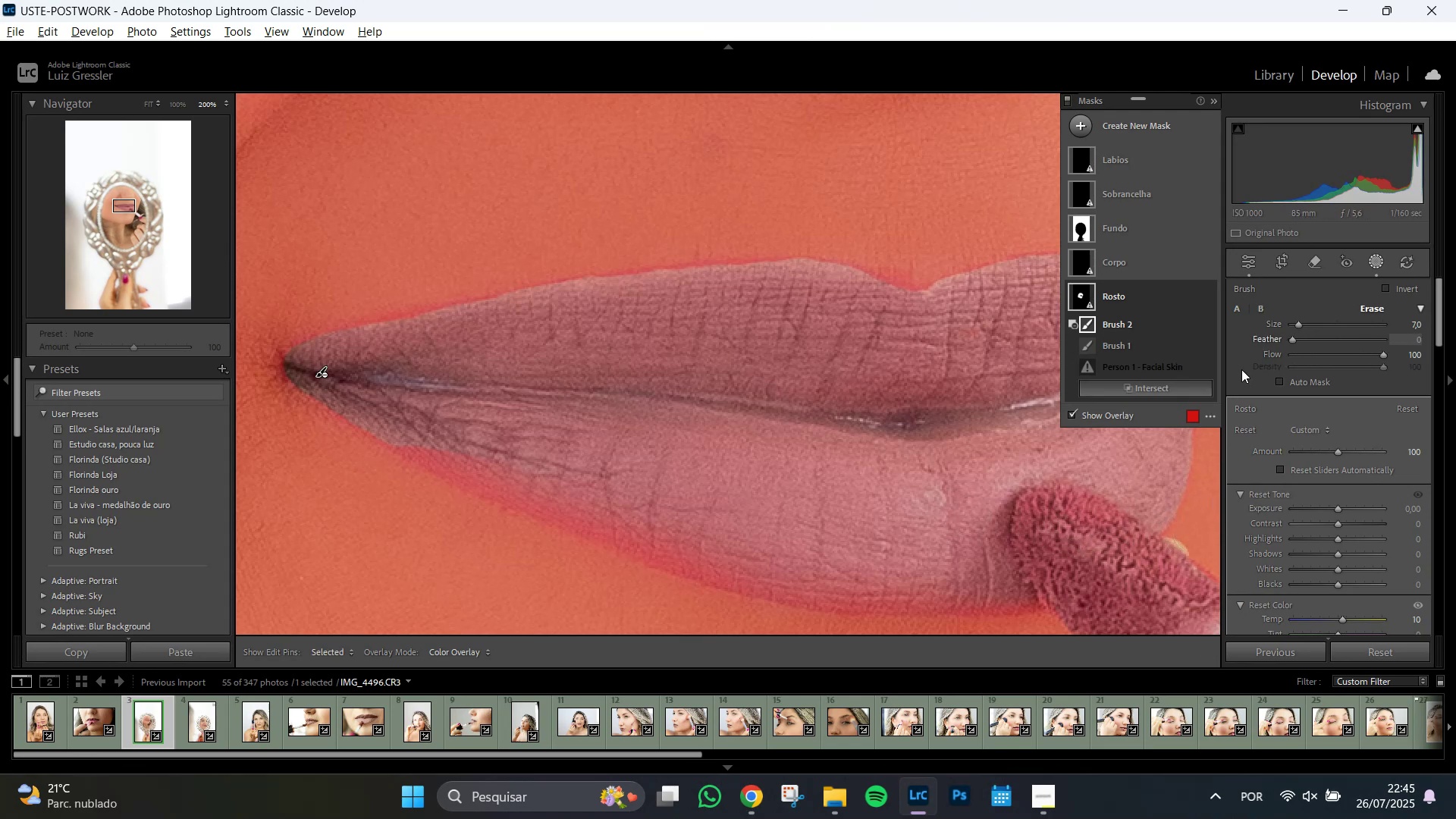 
hold_key(key=AltLeft, duration=1.51)
 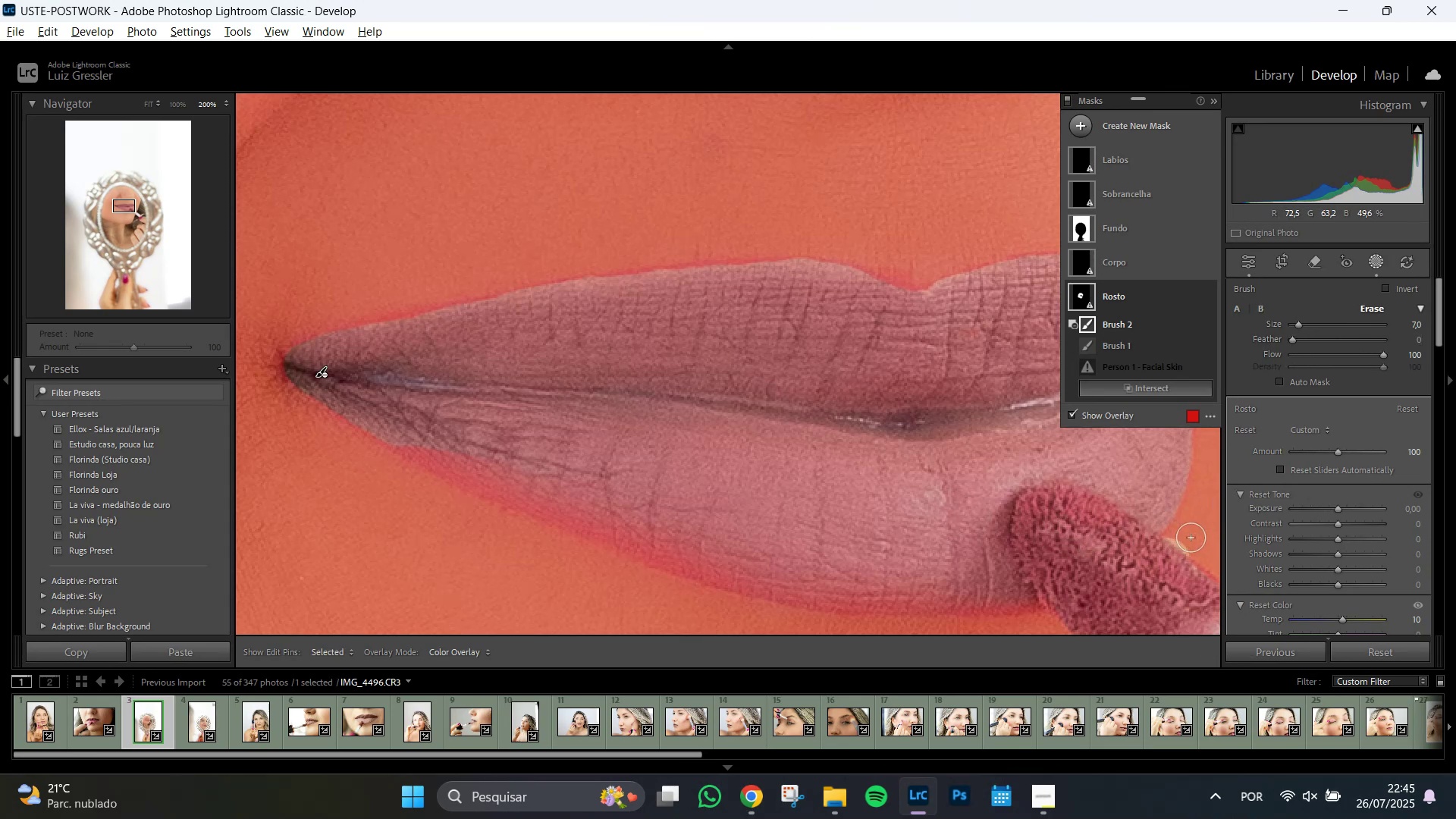 
hold_key(key=AltLeft, duration=1.51)
 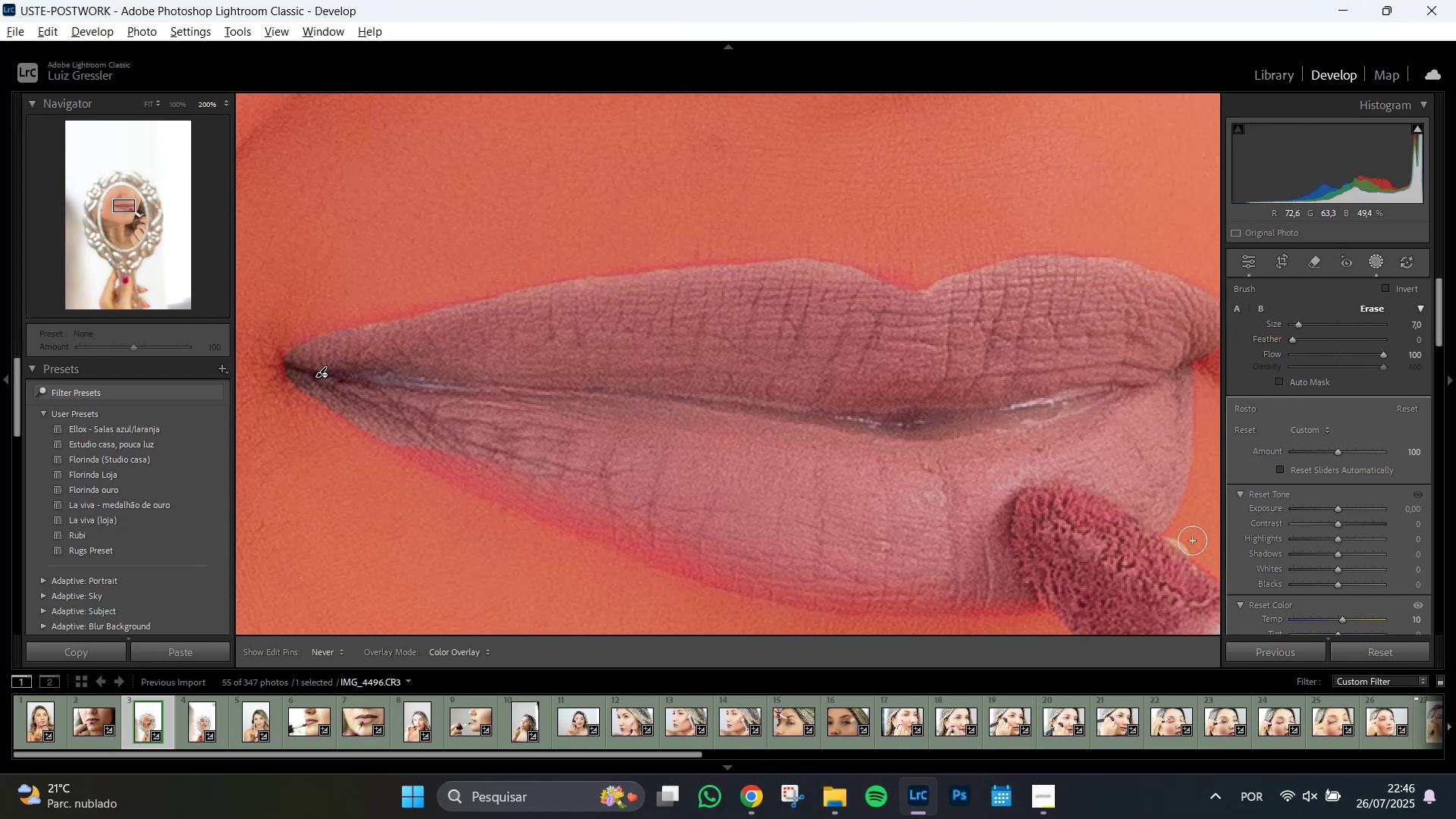 
hold_key(key=AltLeft, duration=1.51)
left_click([1192, 541])
 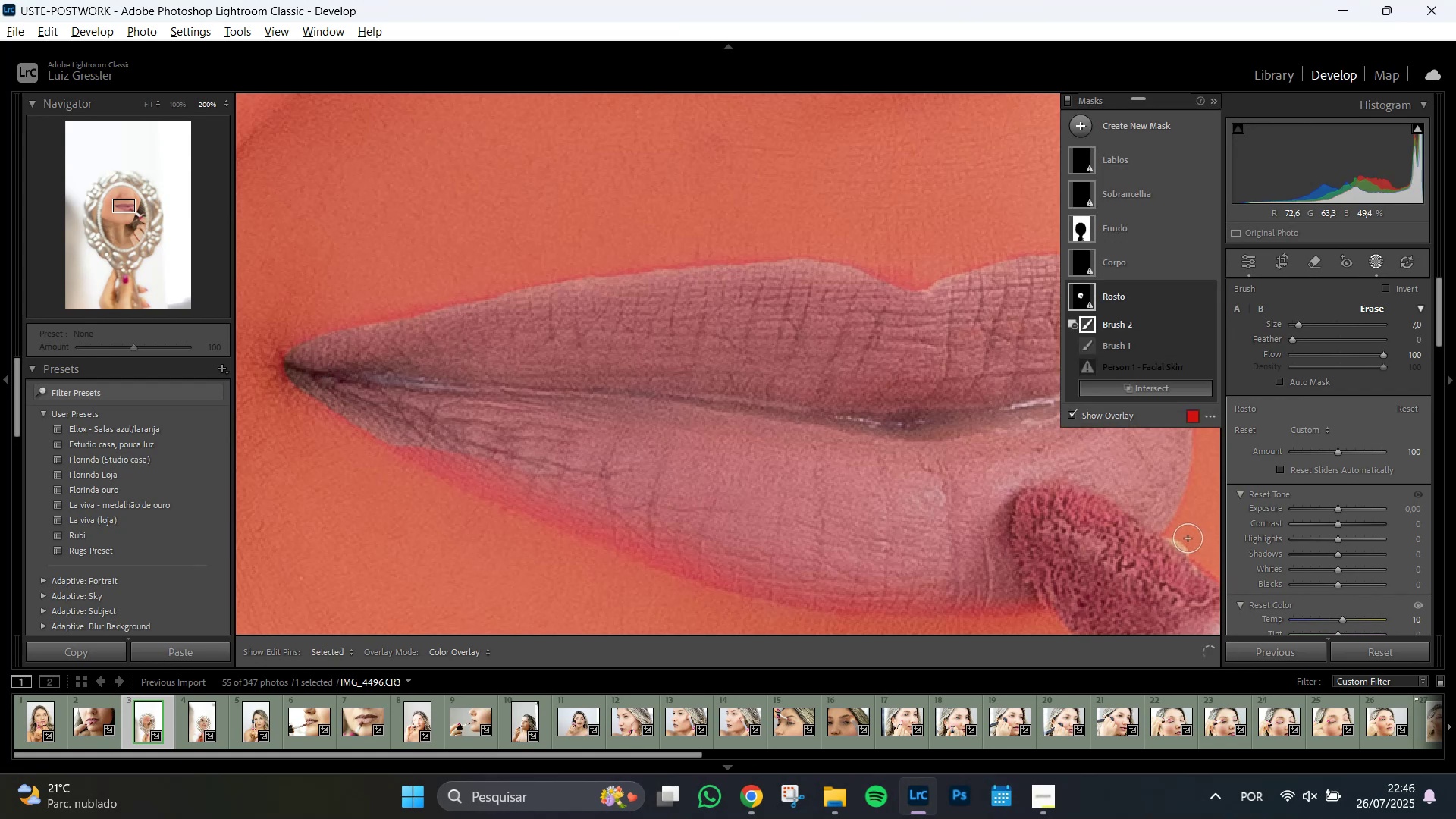 
hold_key(key=AltLeft, duration=1.51)
left_click([1187, 536])
 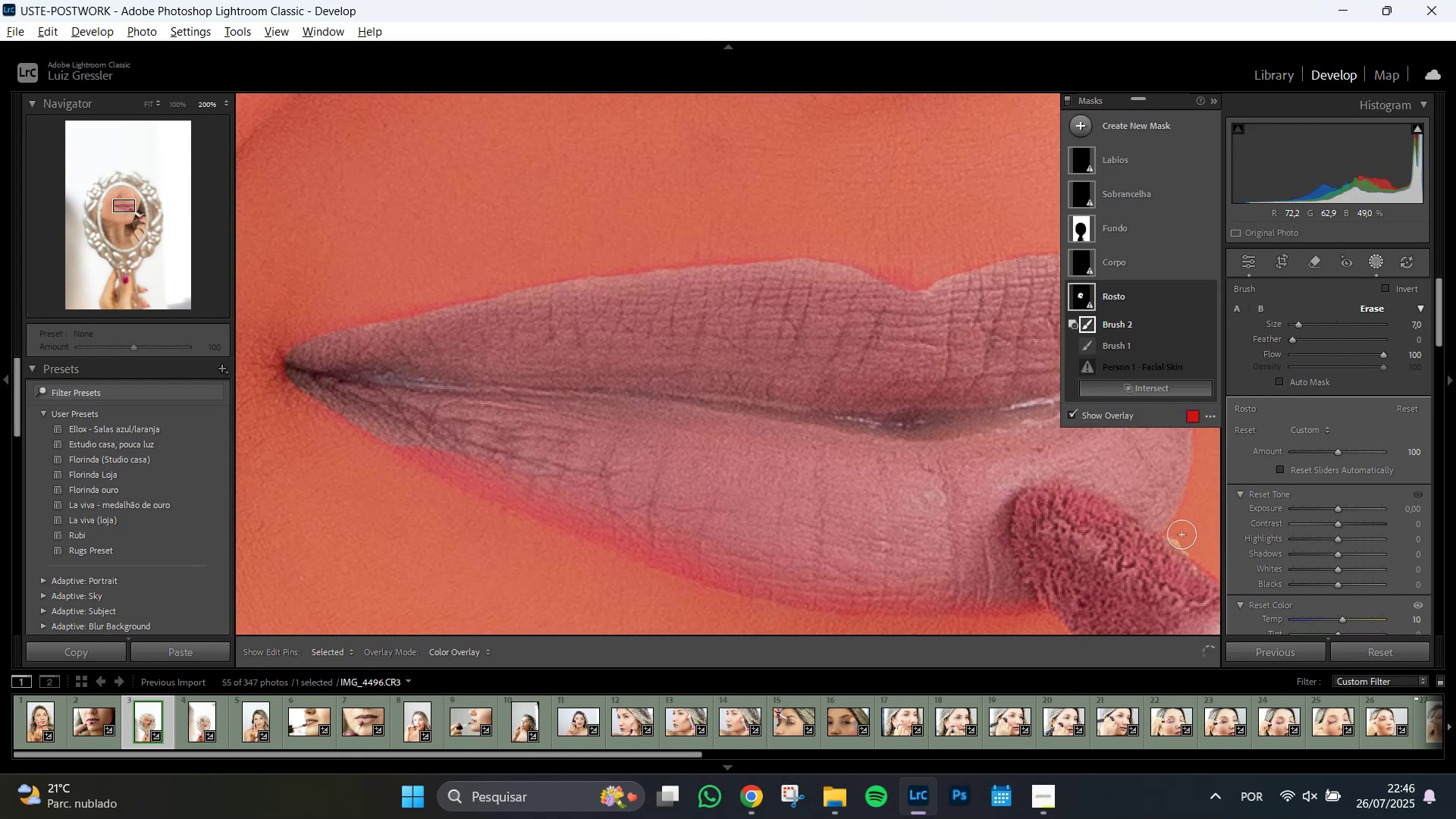 
scroll: coordinate [1183, 534], scroll_direction: down, amount: 3.0
 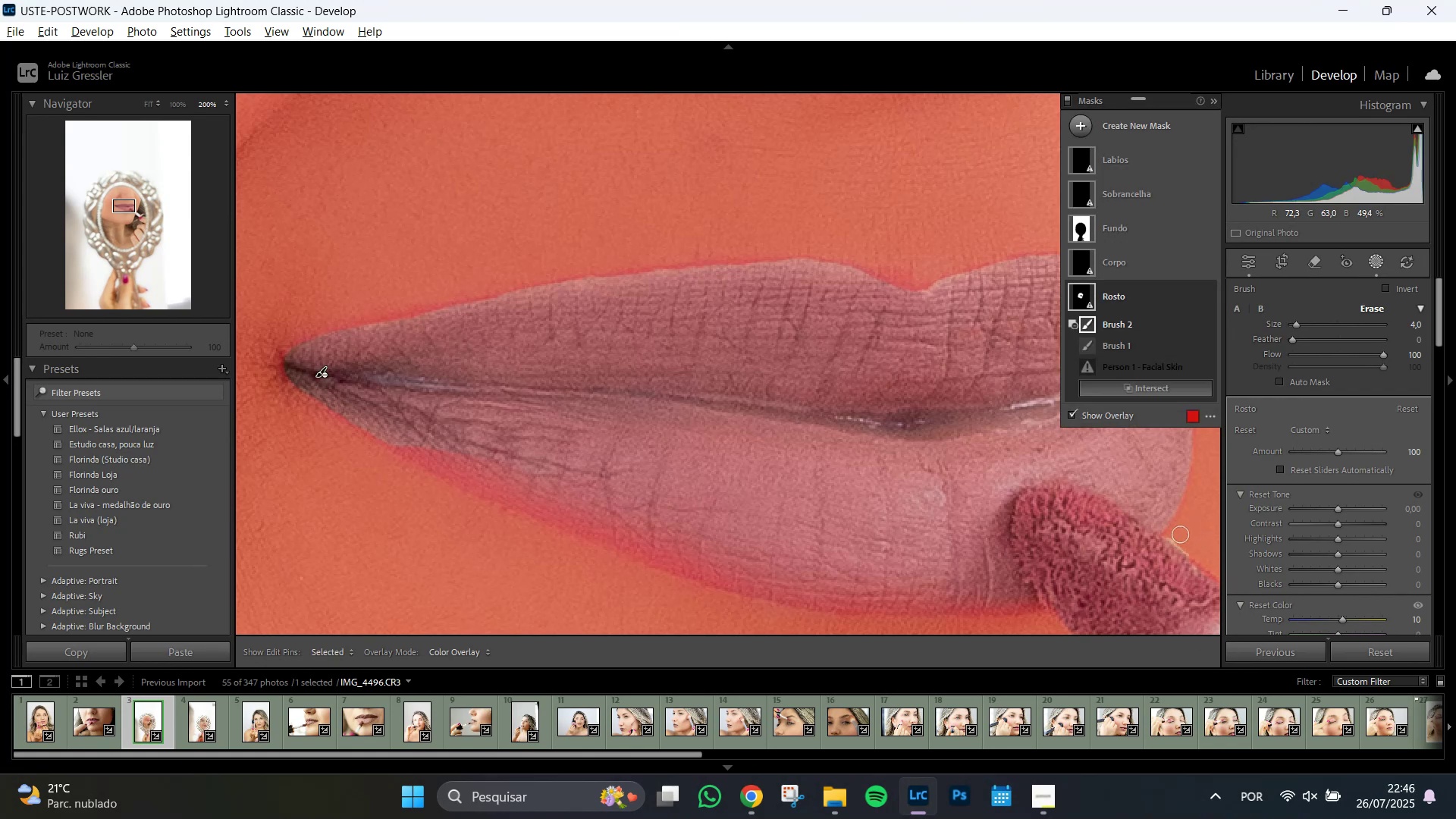 
hold_key(key=AltLeft, duration=1.51)
 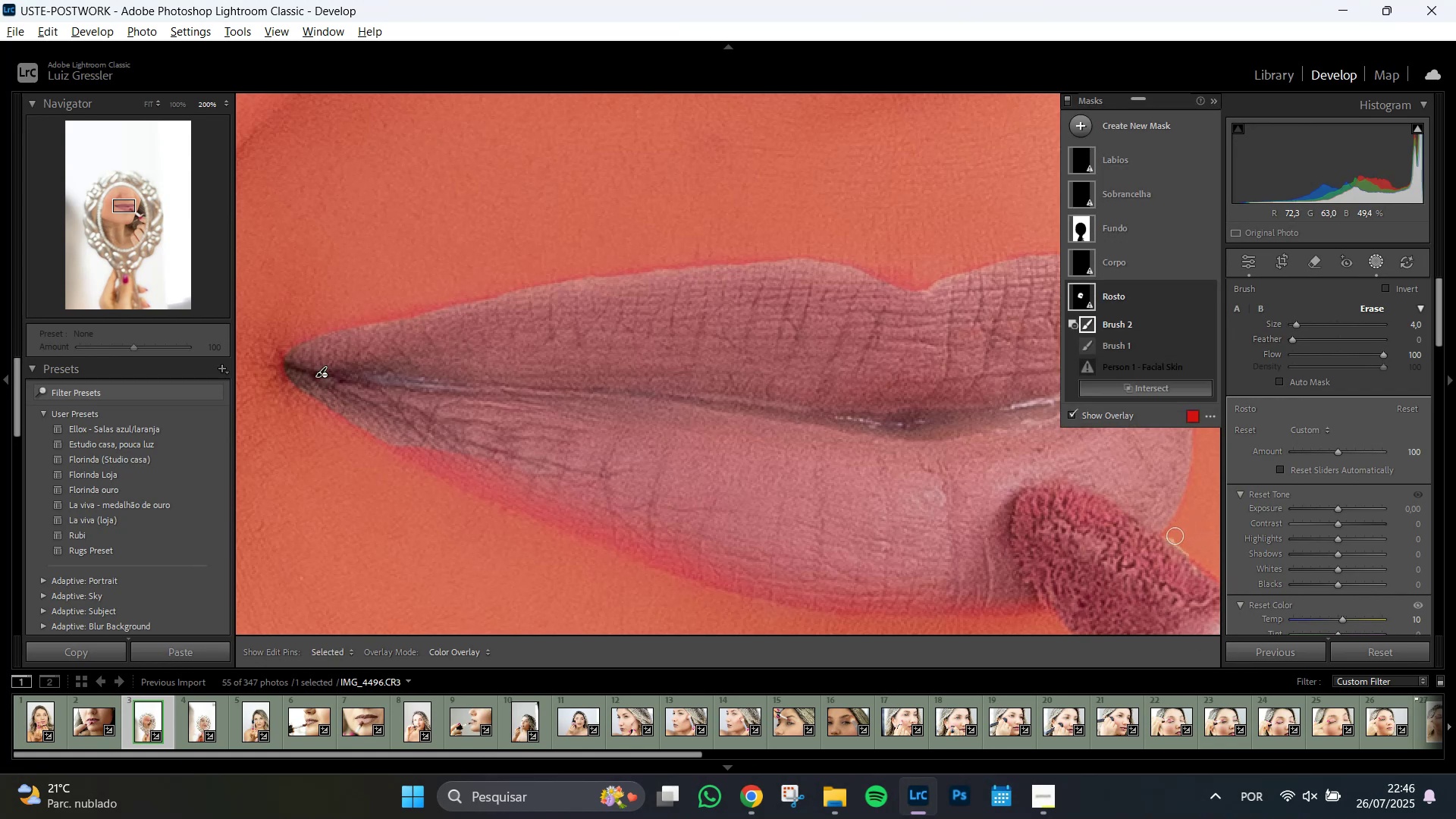 
hold_key(key=AltLeft, duration=1.51)
 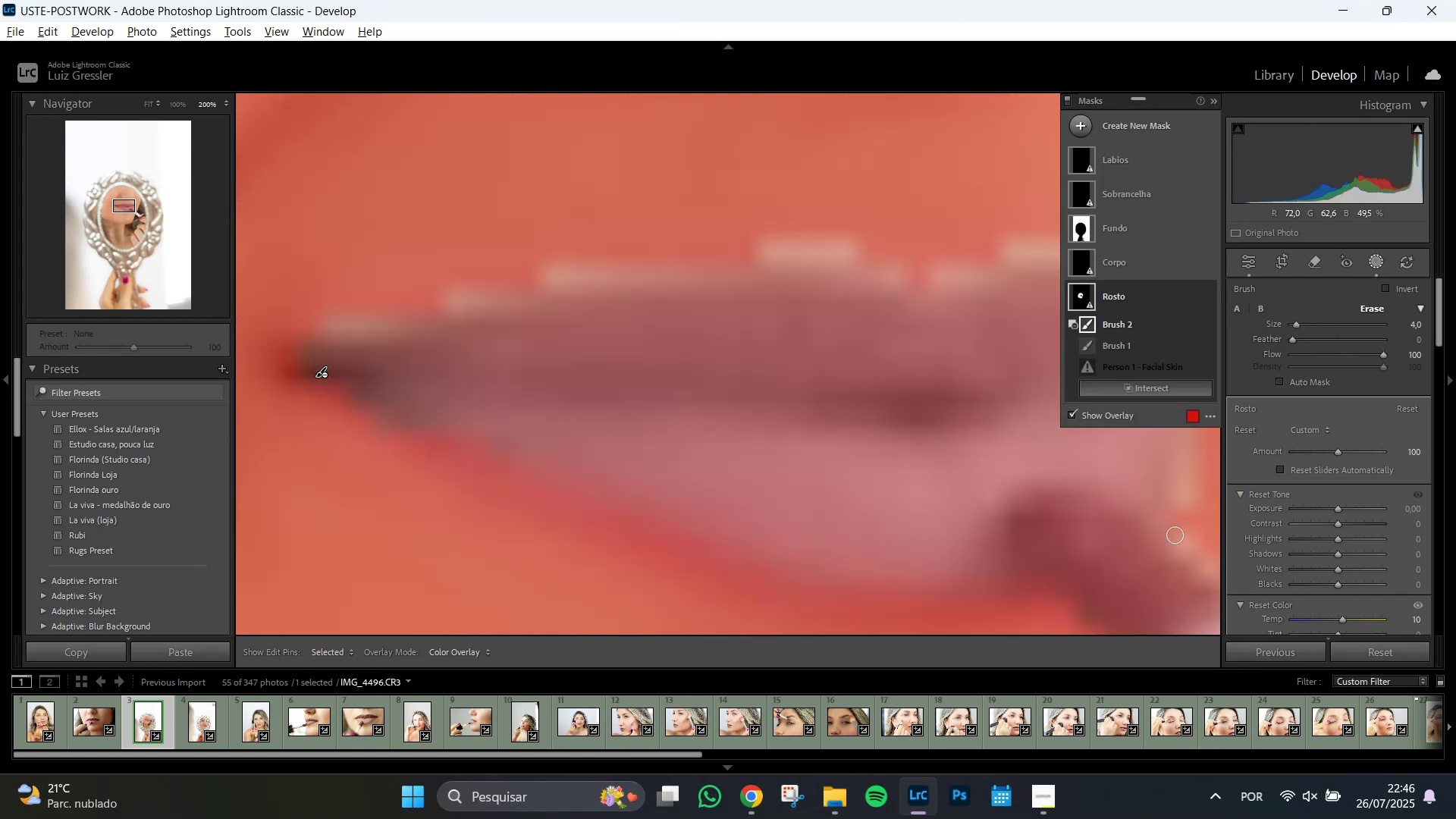 
hold_key(key=AltLeft, duration=1.05)
 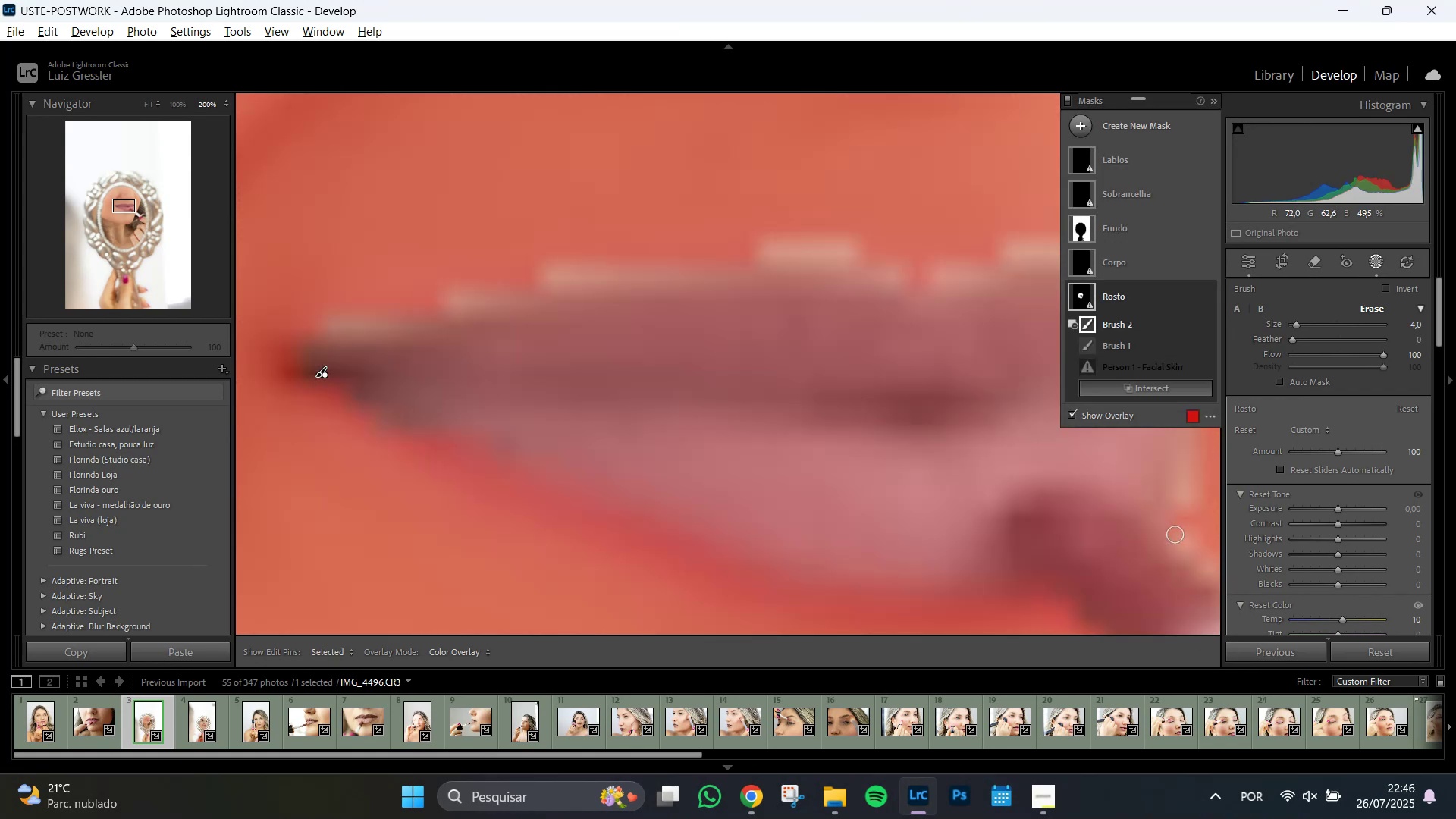 
hold_key(key=AltLeft, duration=1.5)
 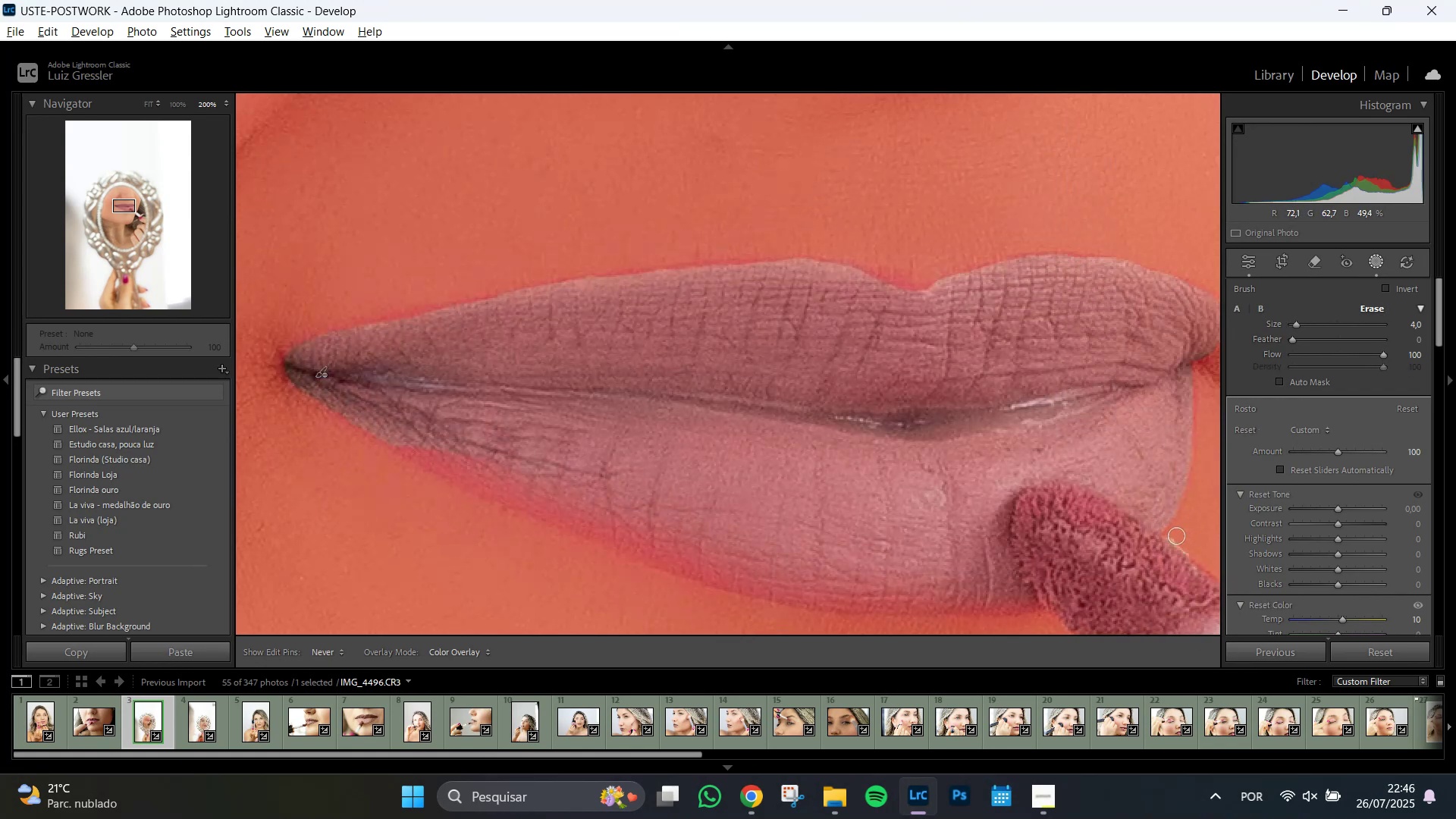 
hold_key(key=AltLeft, duration=1.51)
 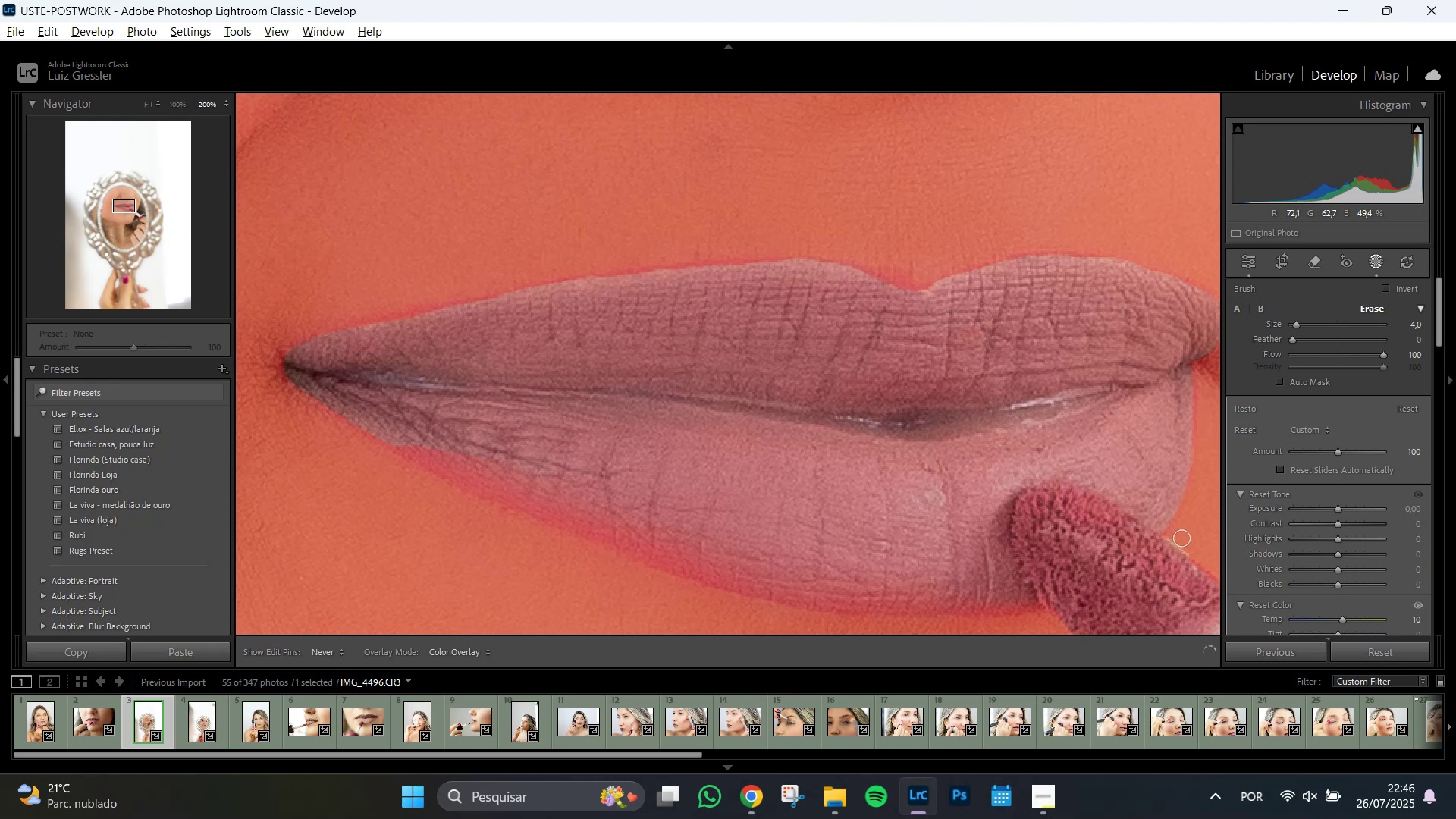 
hold_key(key=AltLeft, duration=1.51)
 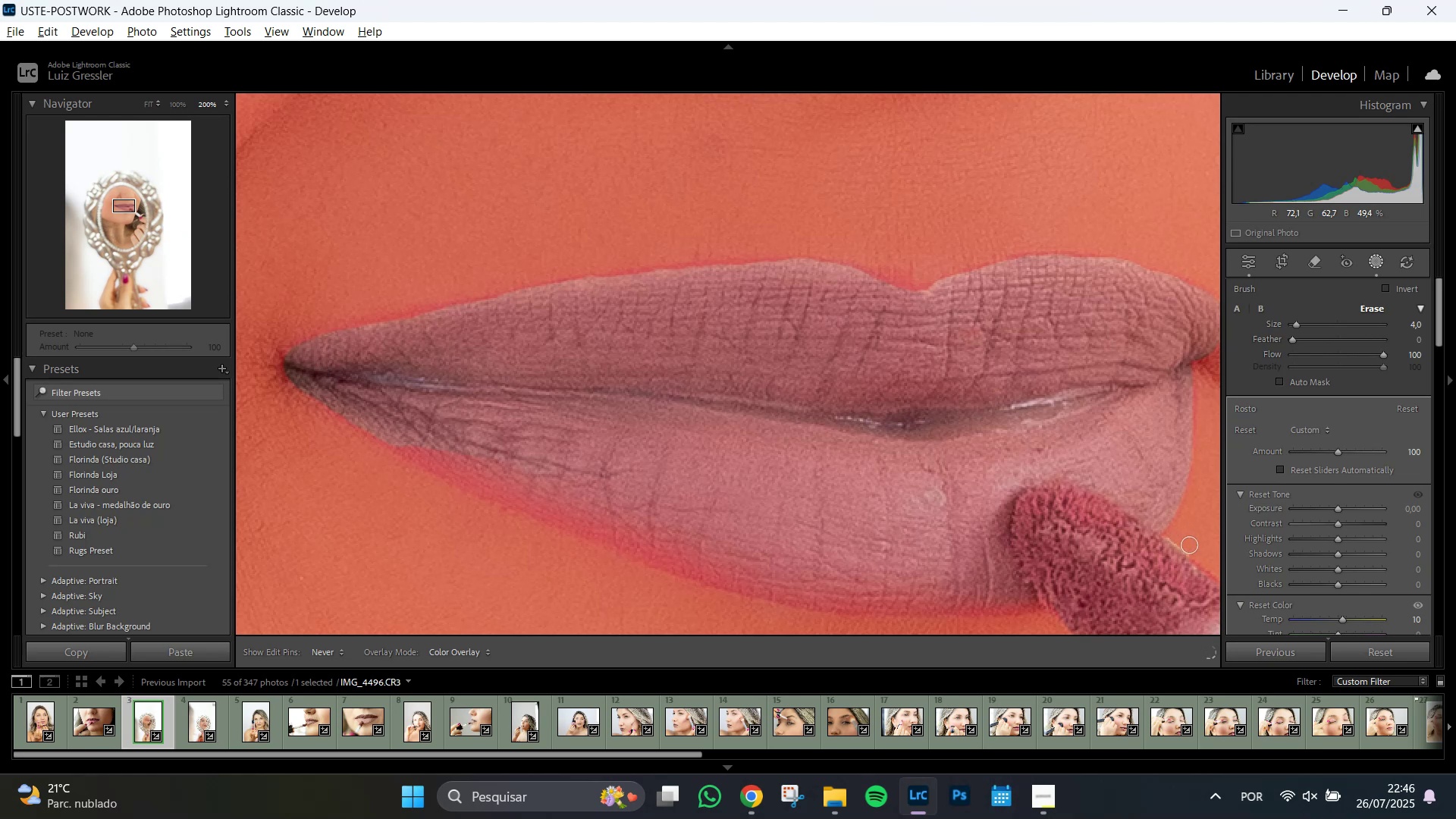 
hold_key(key=AltLeft, duration=1.51)
 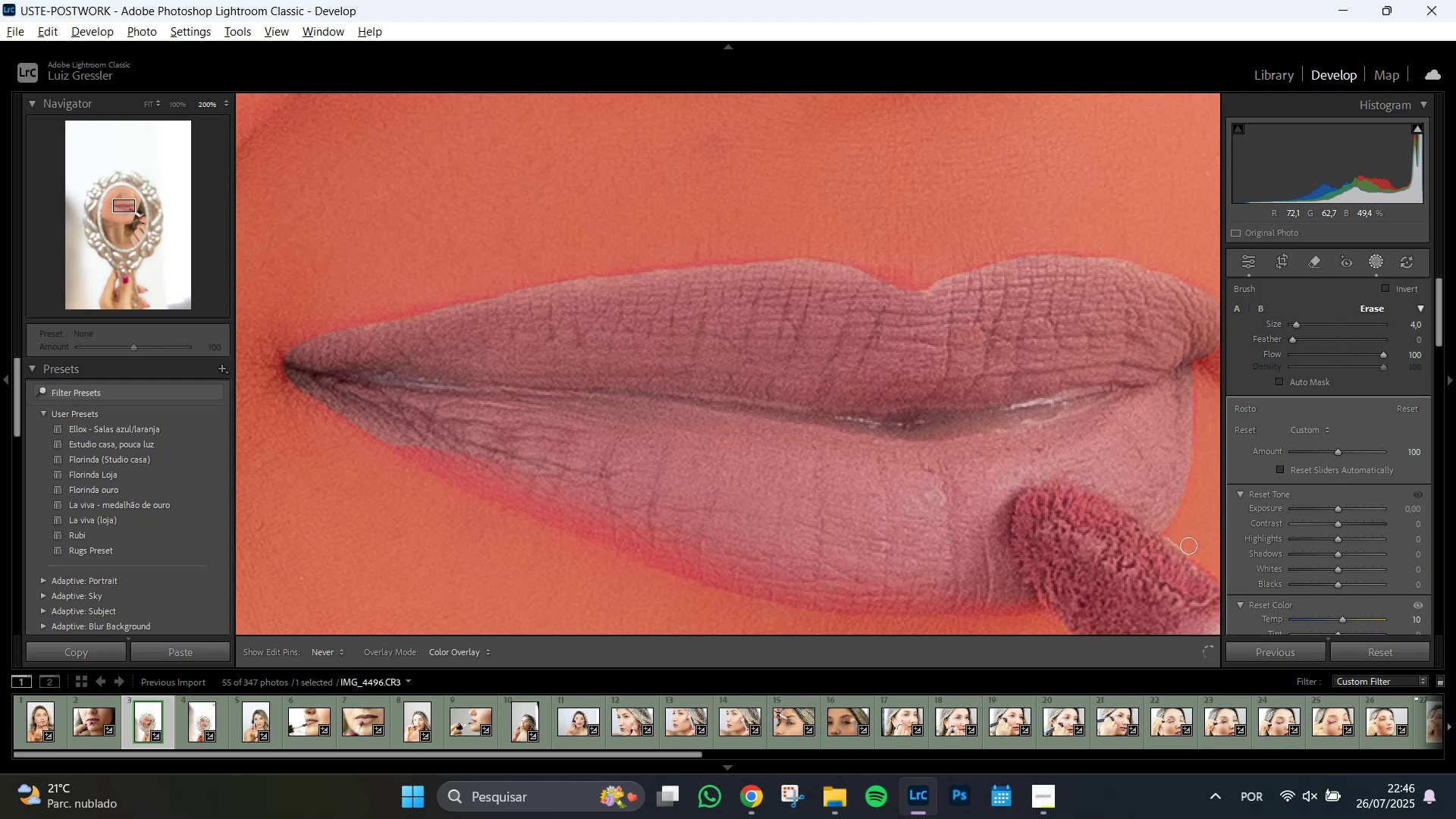 
hold_key(key=AltLeft, duration=1.51)
 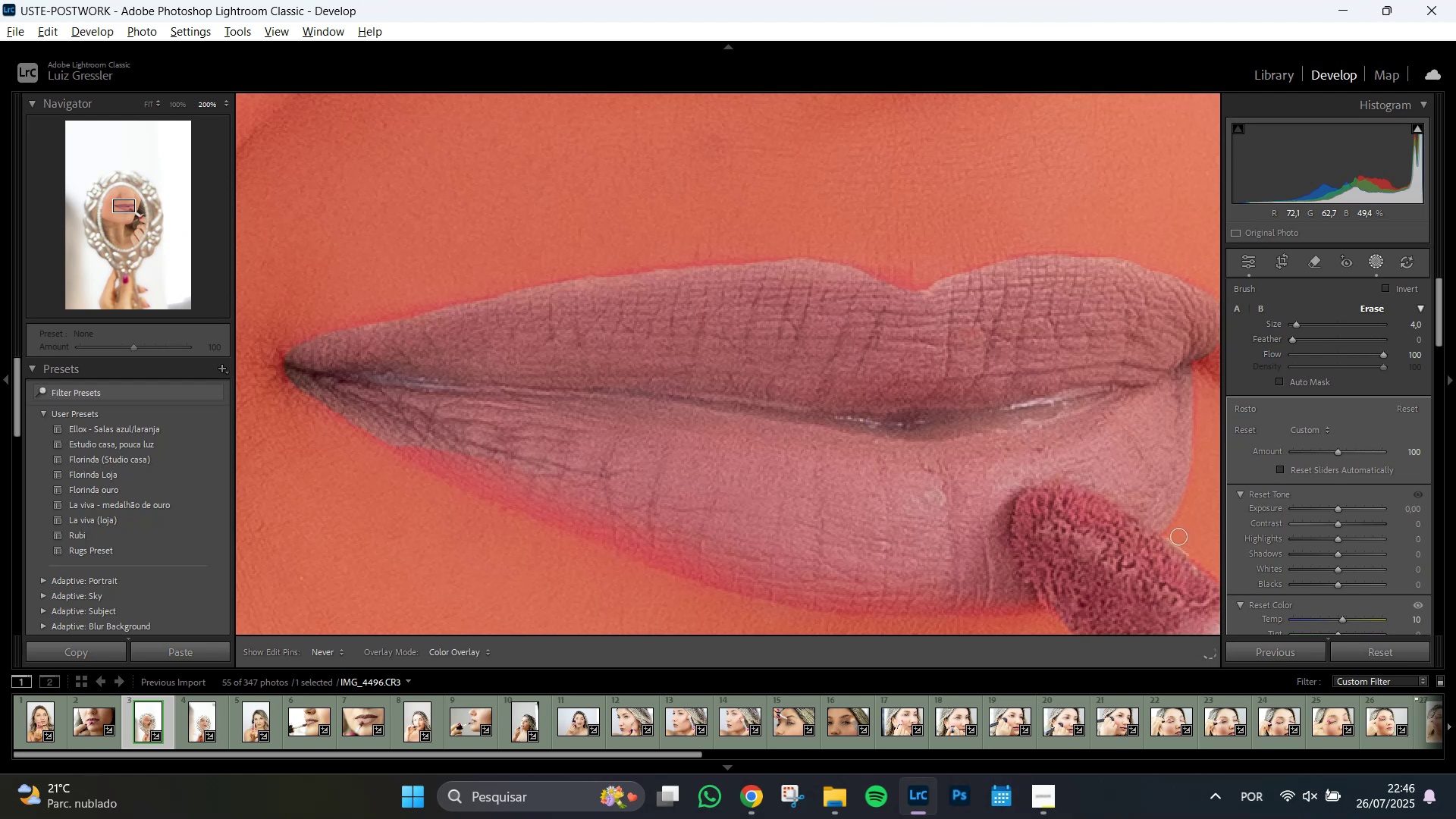 
hold_key(key=AltLeft, duration=1.49)
 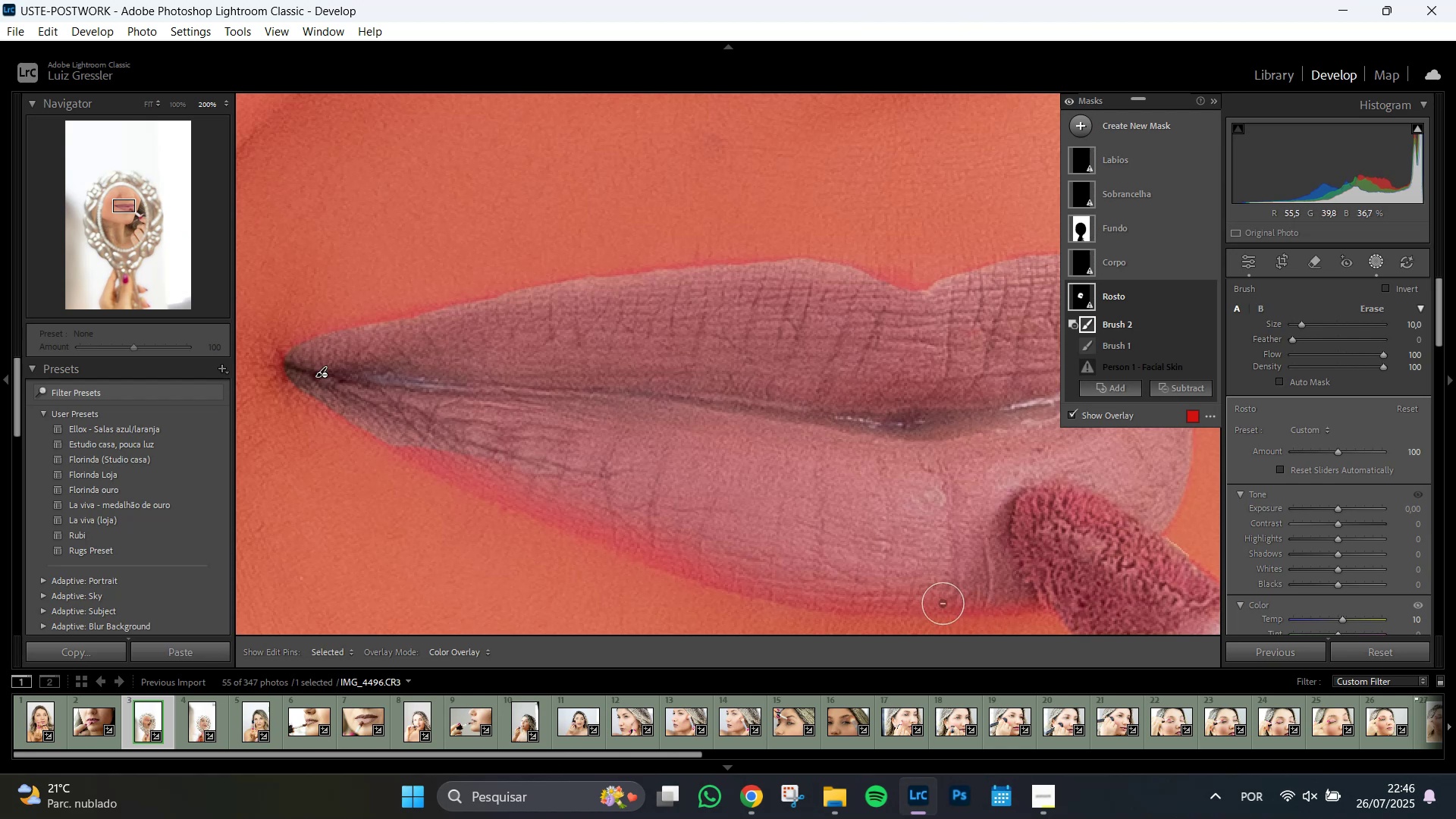 
wait(9.07)
 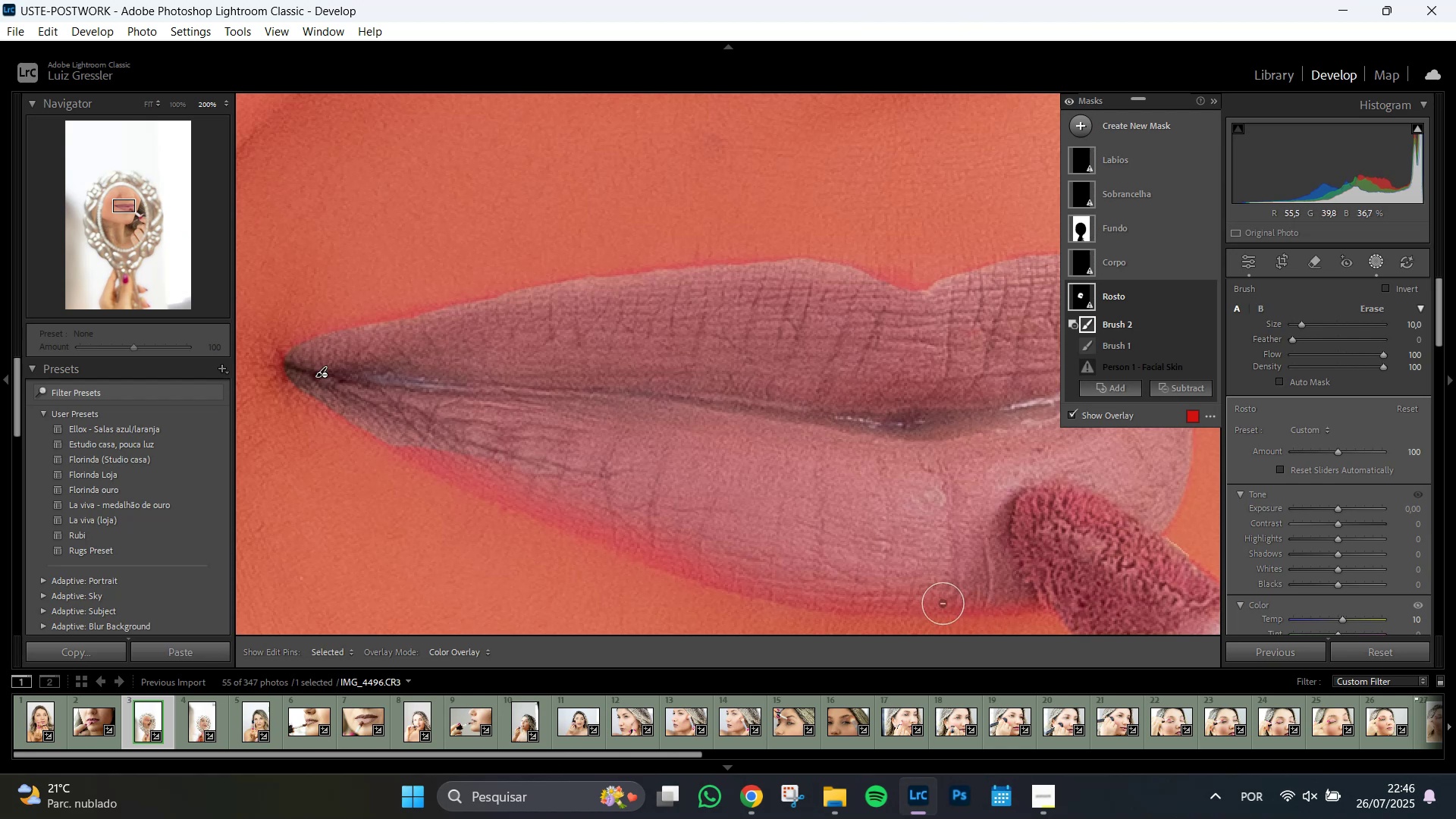 
hold_key(key=Space, duration=1.51)
 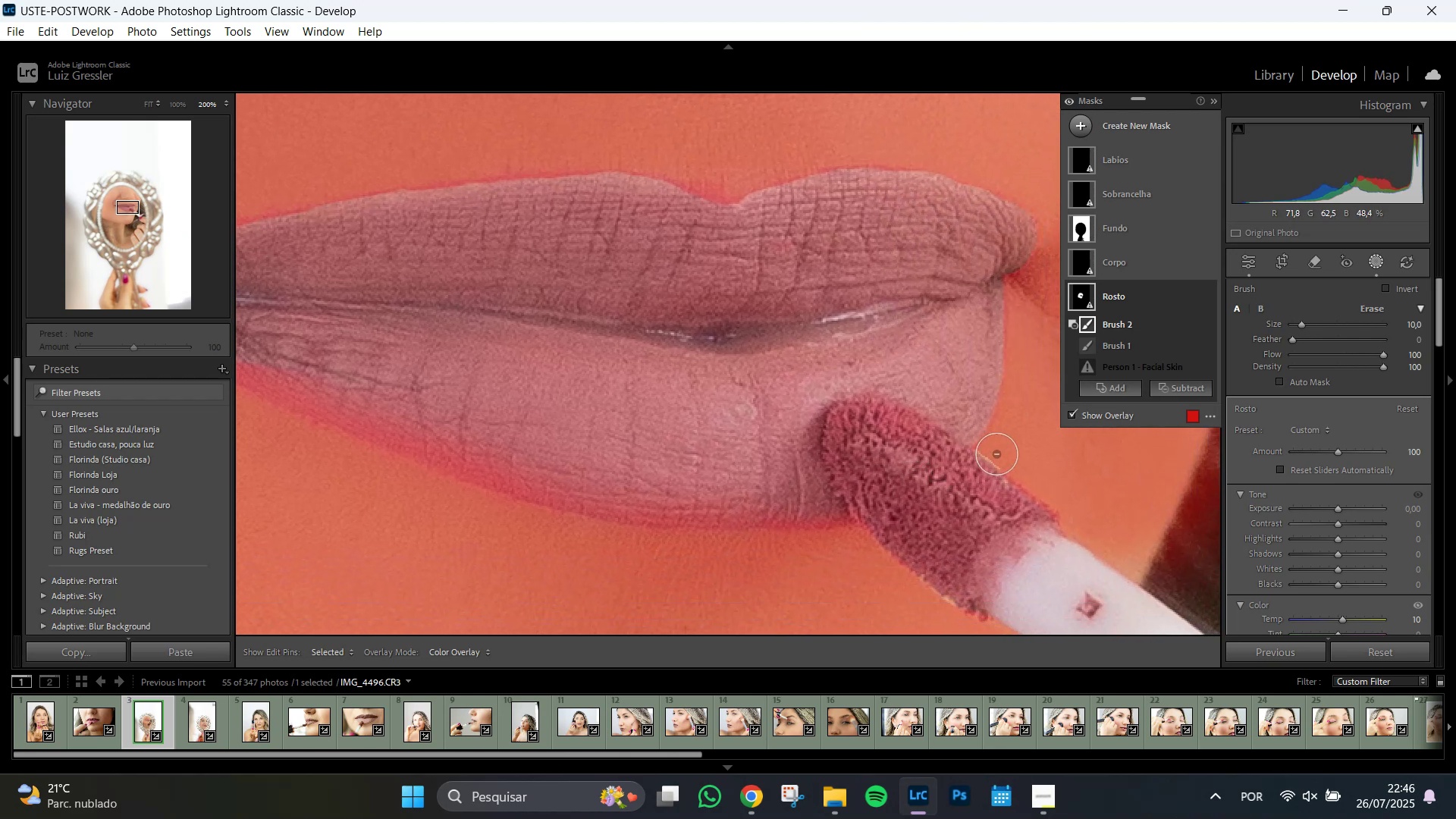 
left_click_drag(start_coordinate=[1132, 563], to_coordinate=[943, 476])
 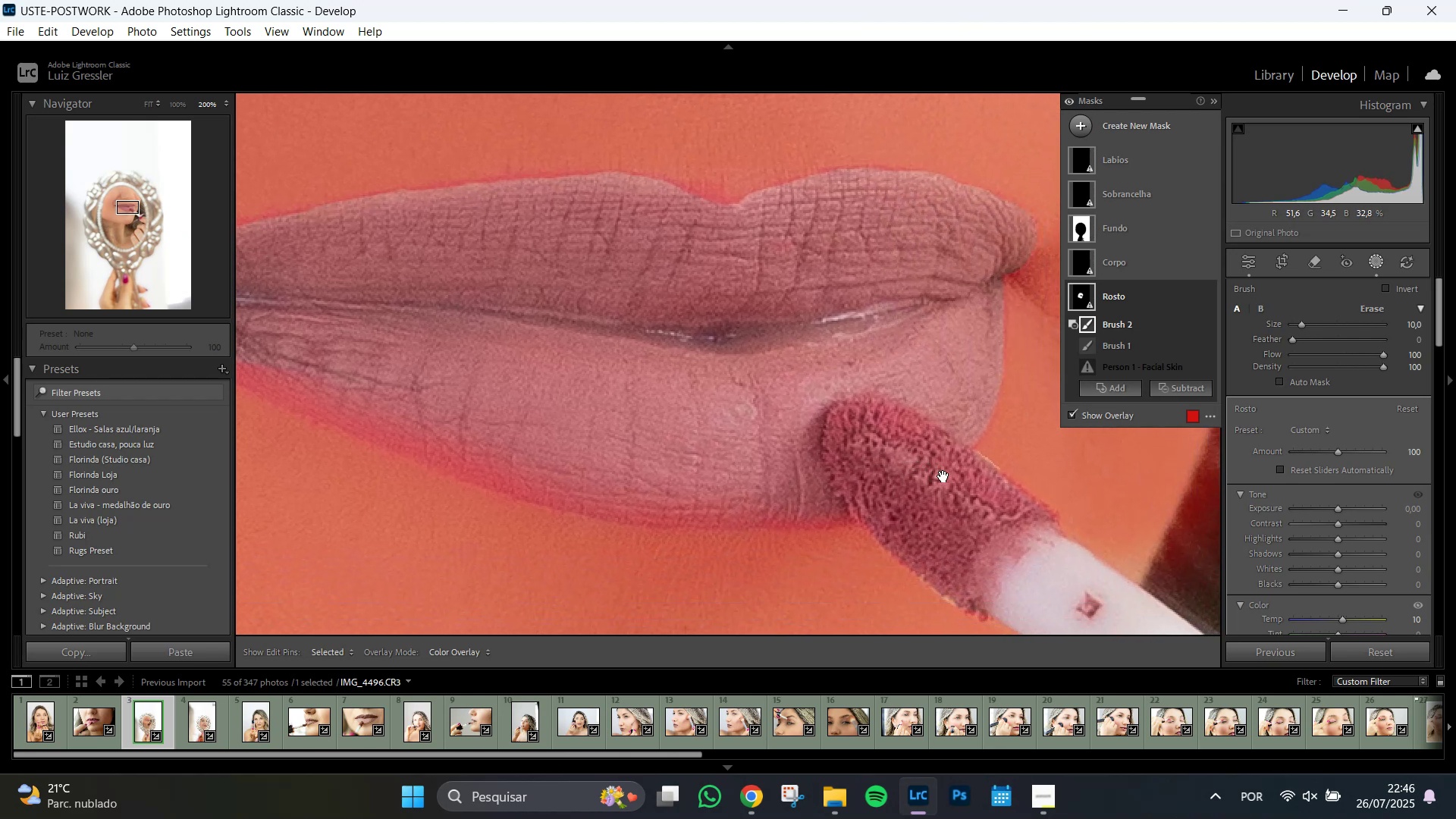 
key(Space)
 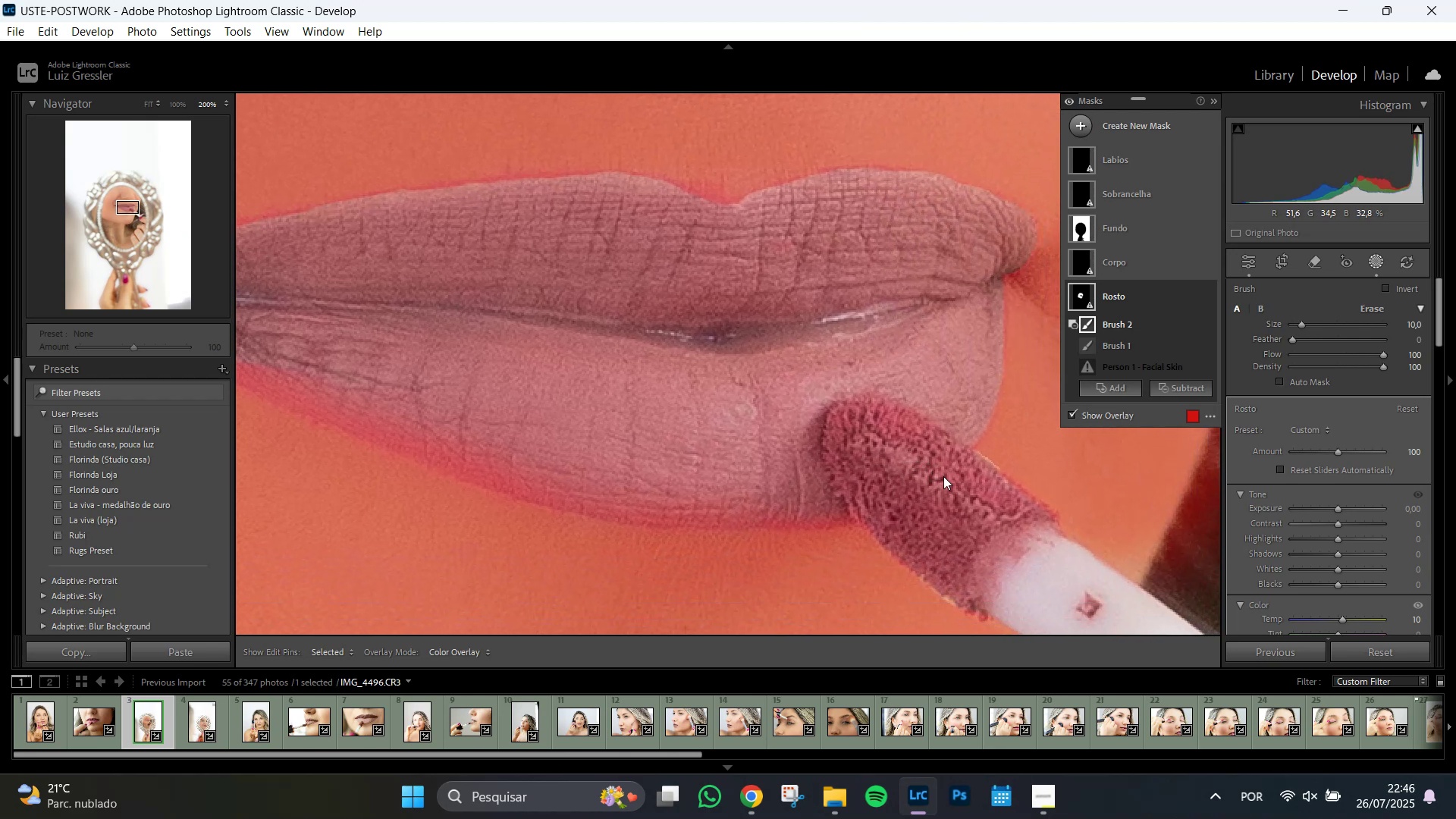 
key(Space)
 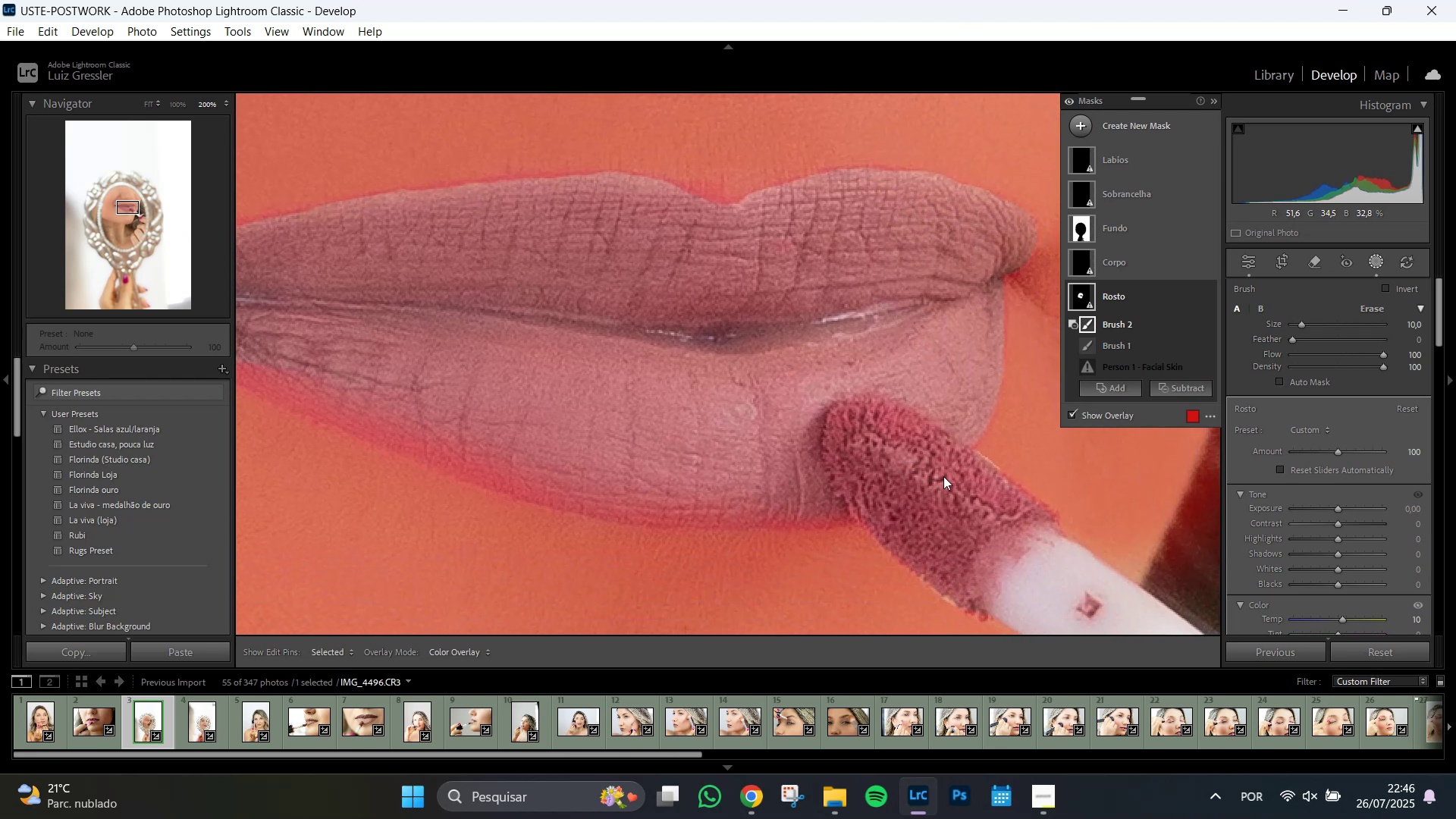 
key(Space)
 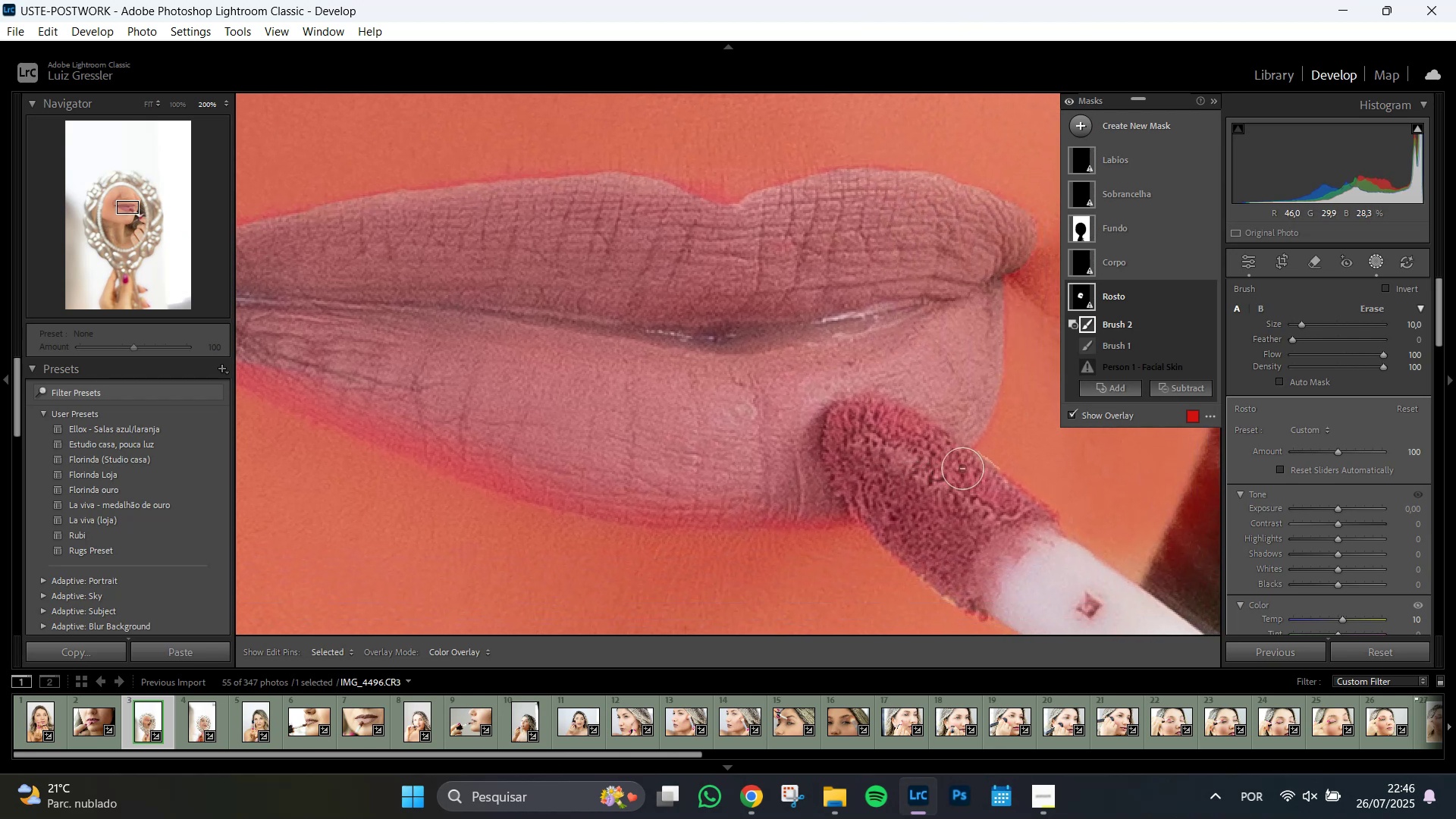 
key(Space)
 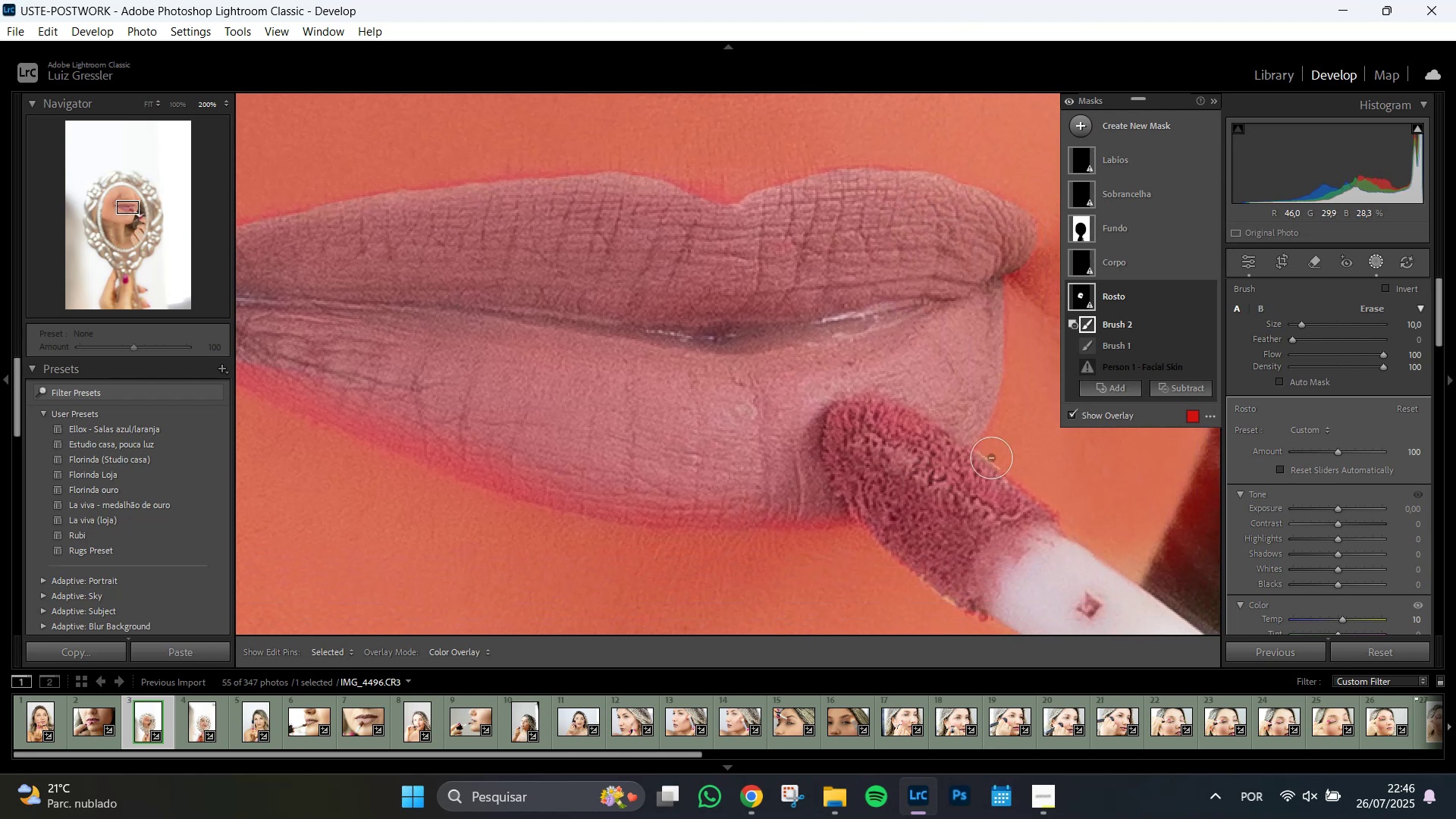 
key(Space)
 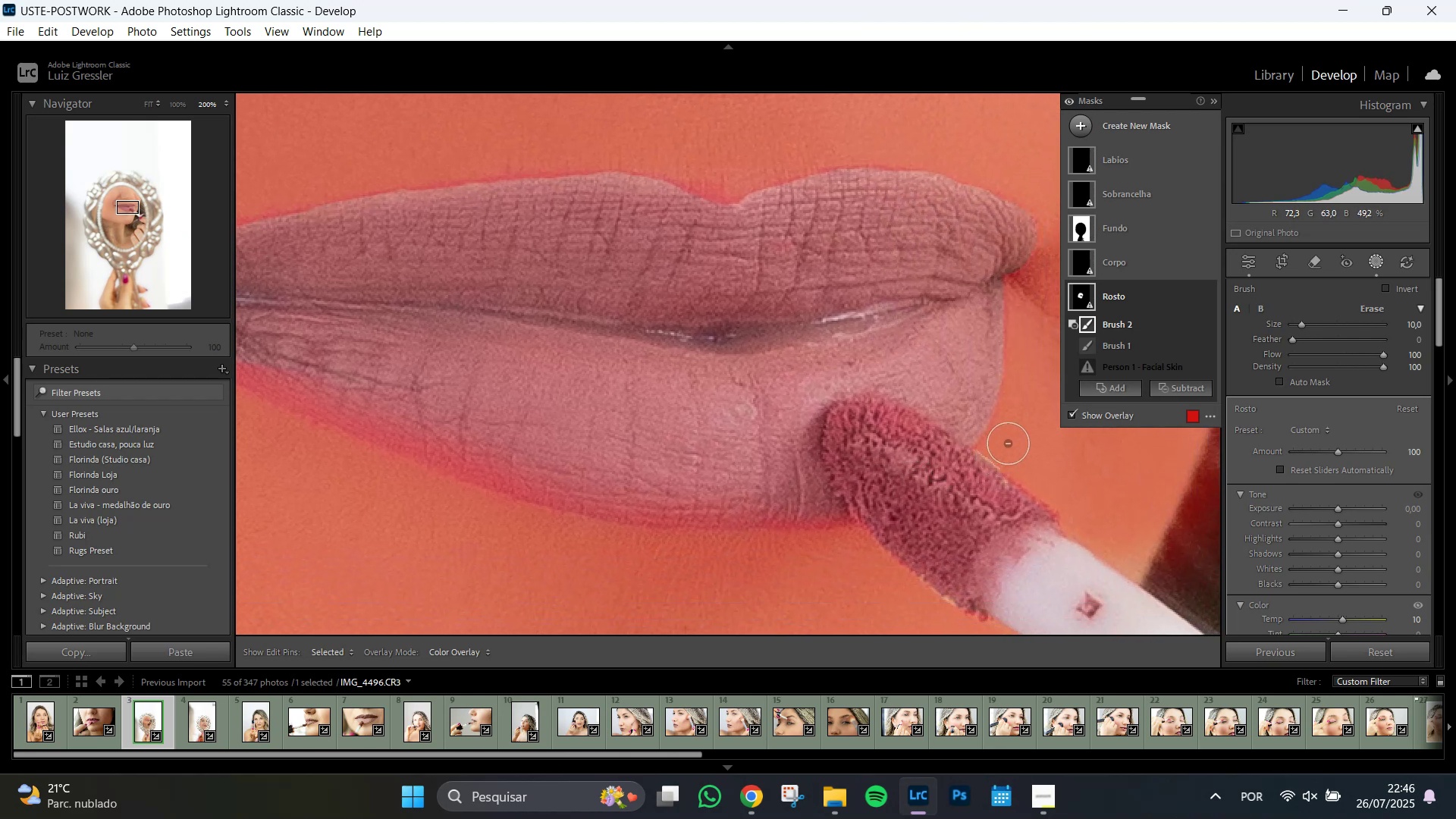 
hold_key(key=AltLeft, duration=1.51)
 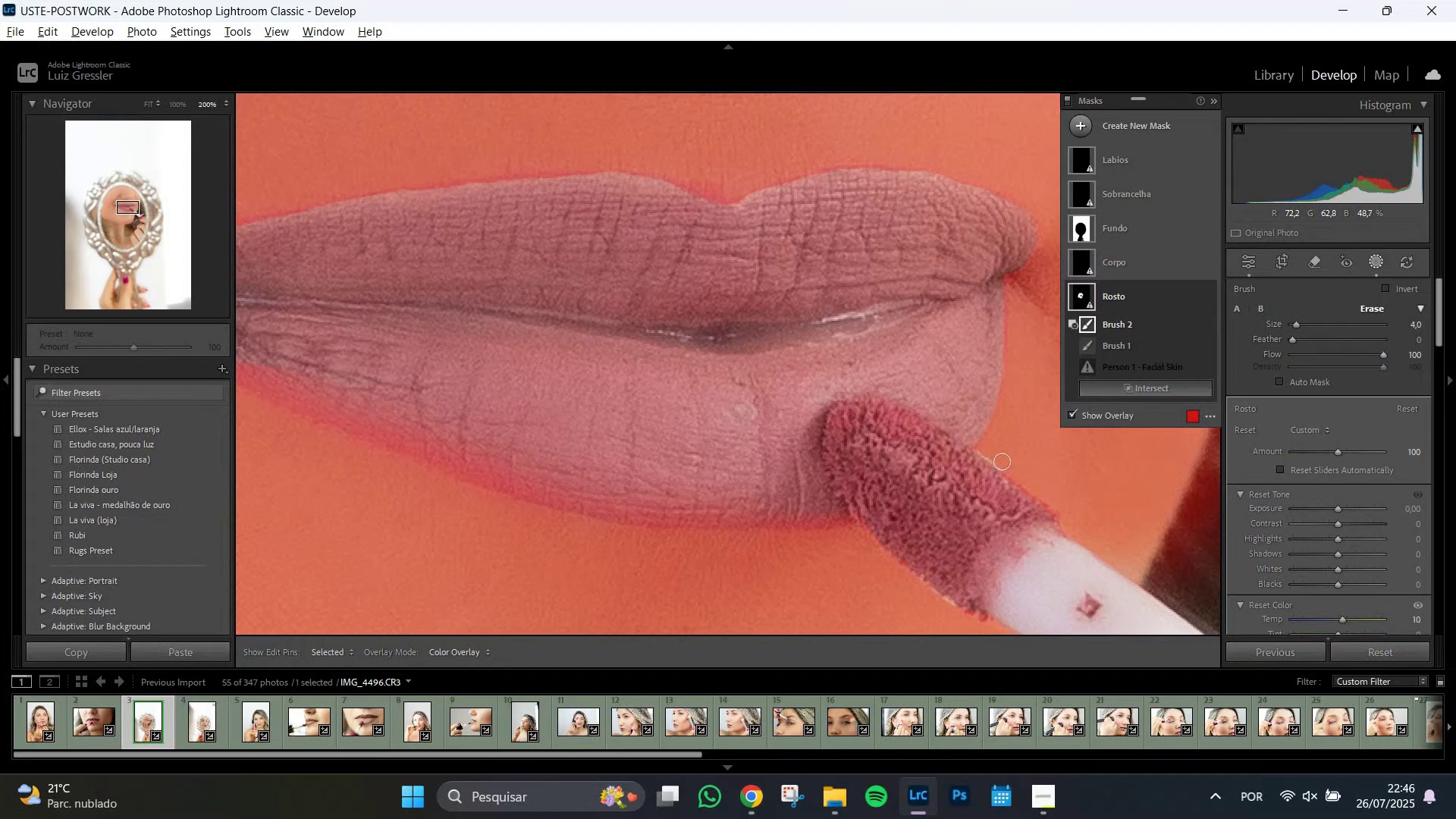 
hold_key(key=AltLeft, duration=1.51)
left_click_drag(start_coordinate=[1002, 461], to_coordinate=[984, 451])
 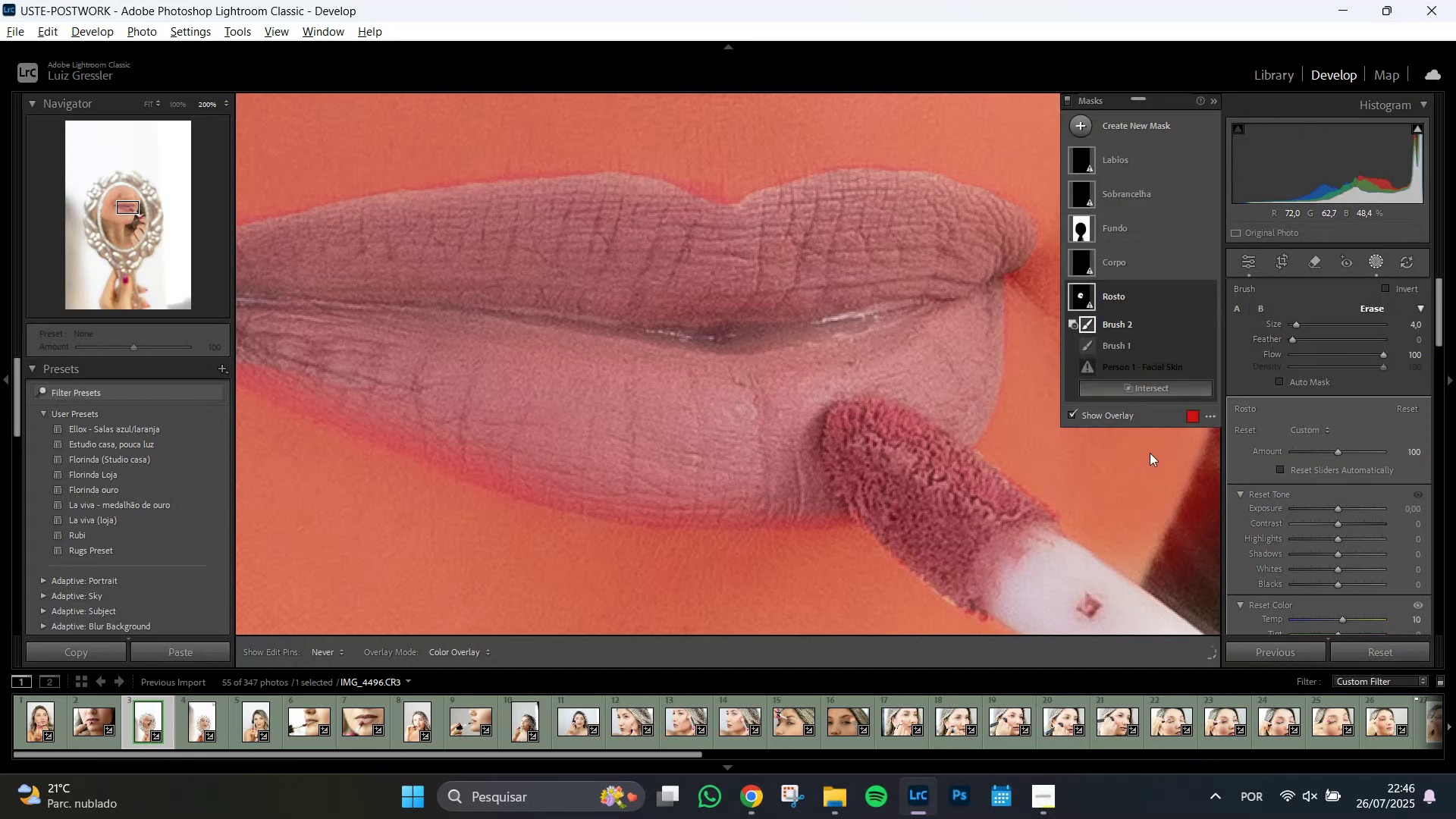 
hold_key(key=AltLeft, duration=1.51)
 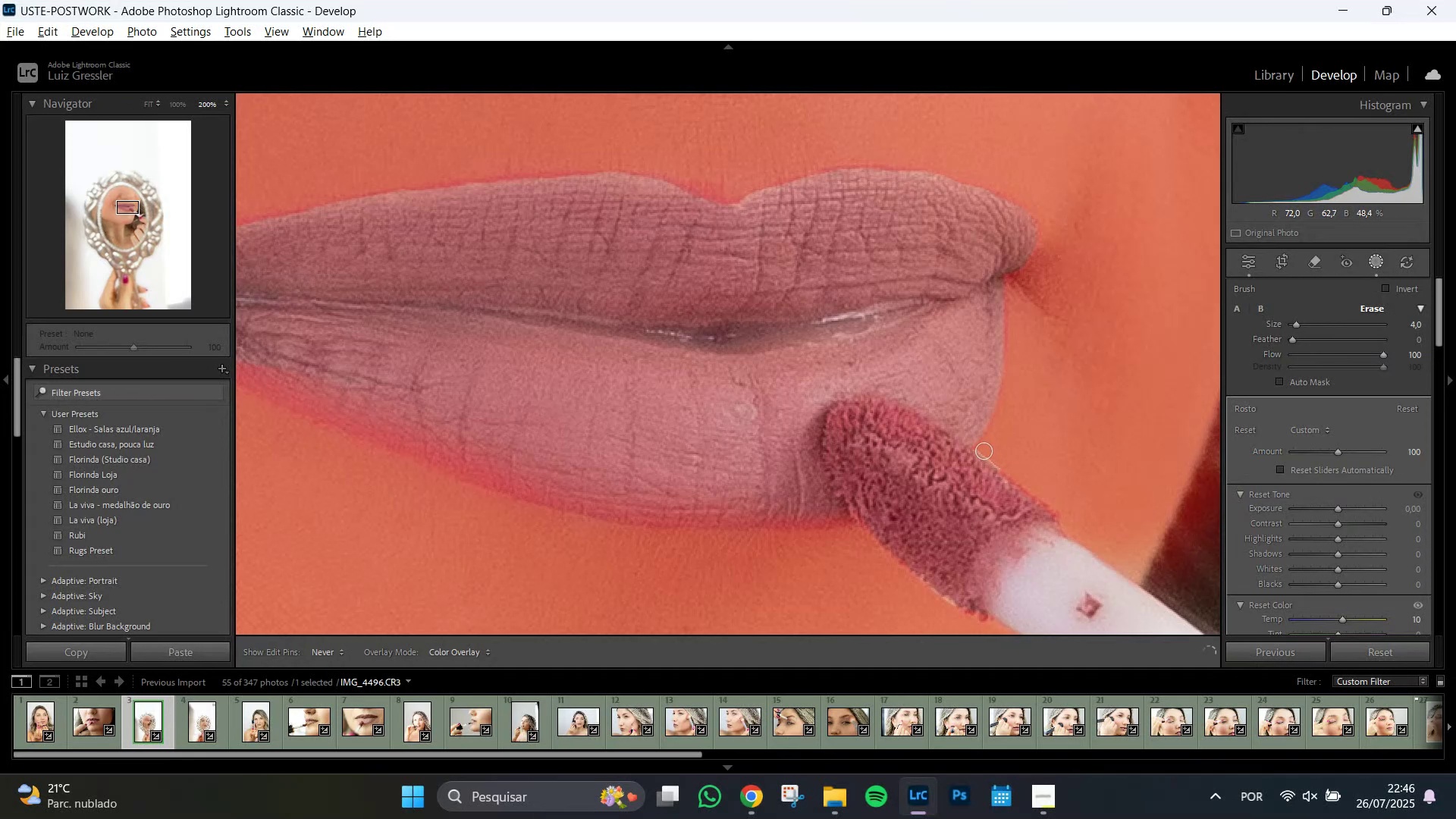 
hold_key(key=AltLeft, duration=0.73)
 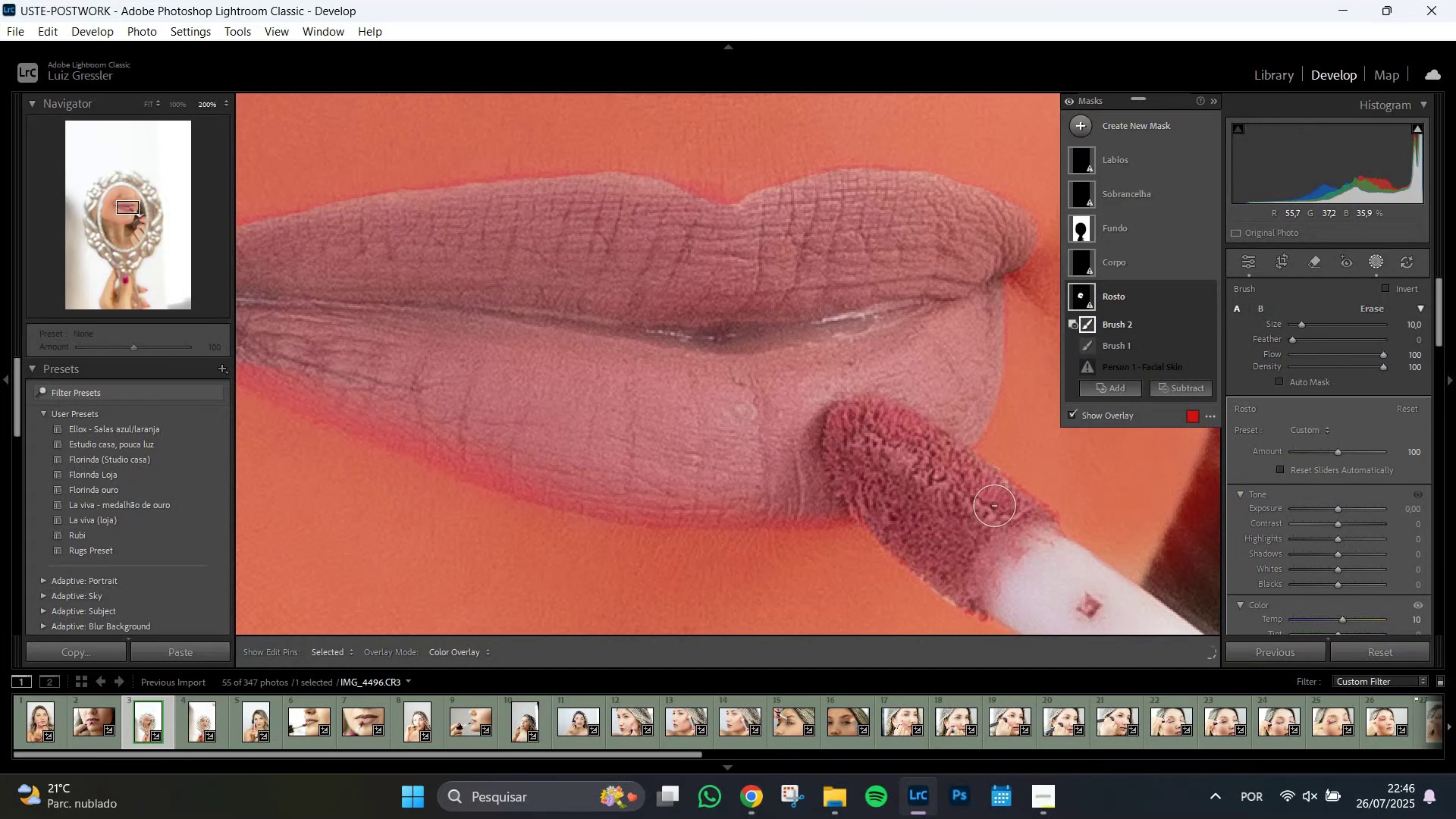 
scroll: coordinate [985, 488], scroll_direction: down, amount: 1.0
 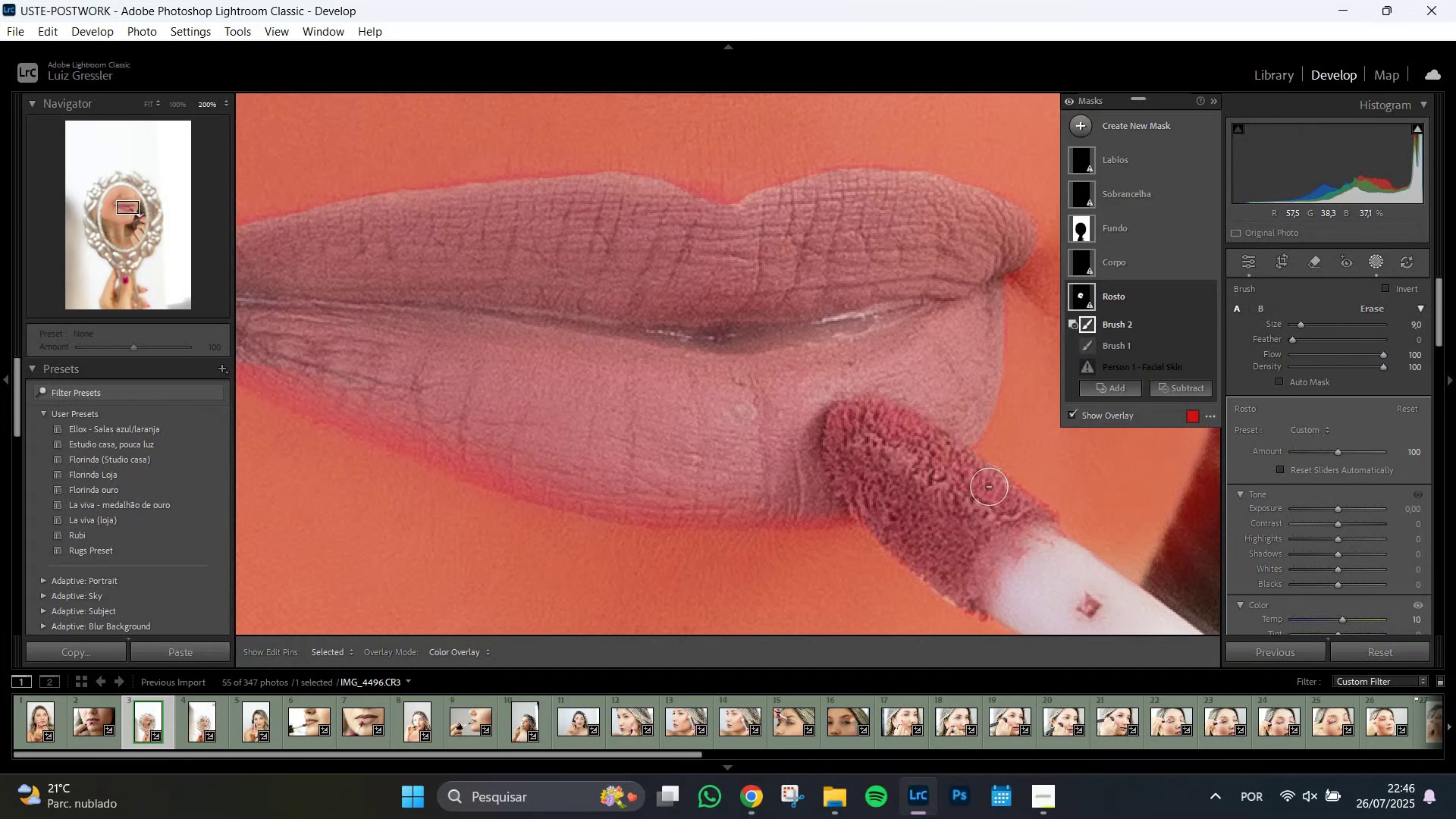 
left_click_drag(start_coordinate=[989, 487], to_coordinate=[1044, 546])
 